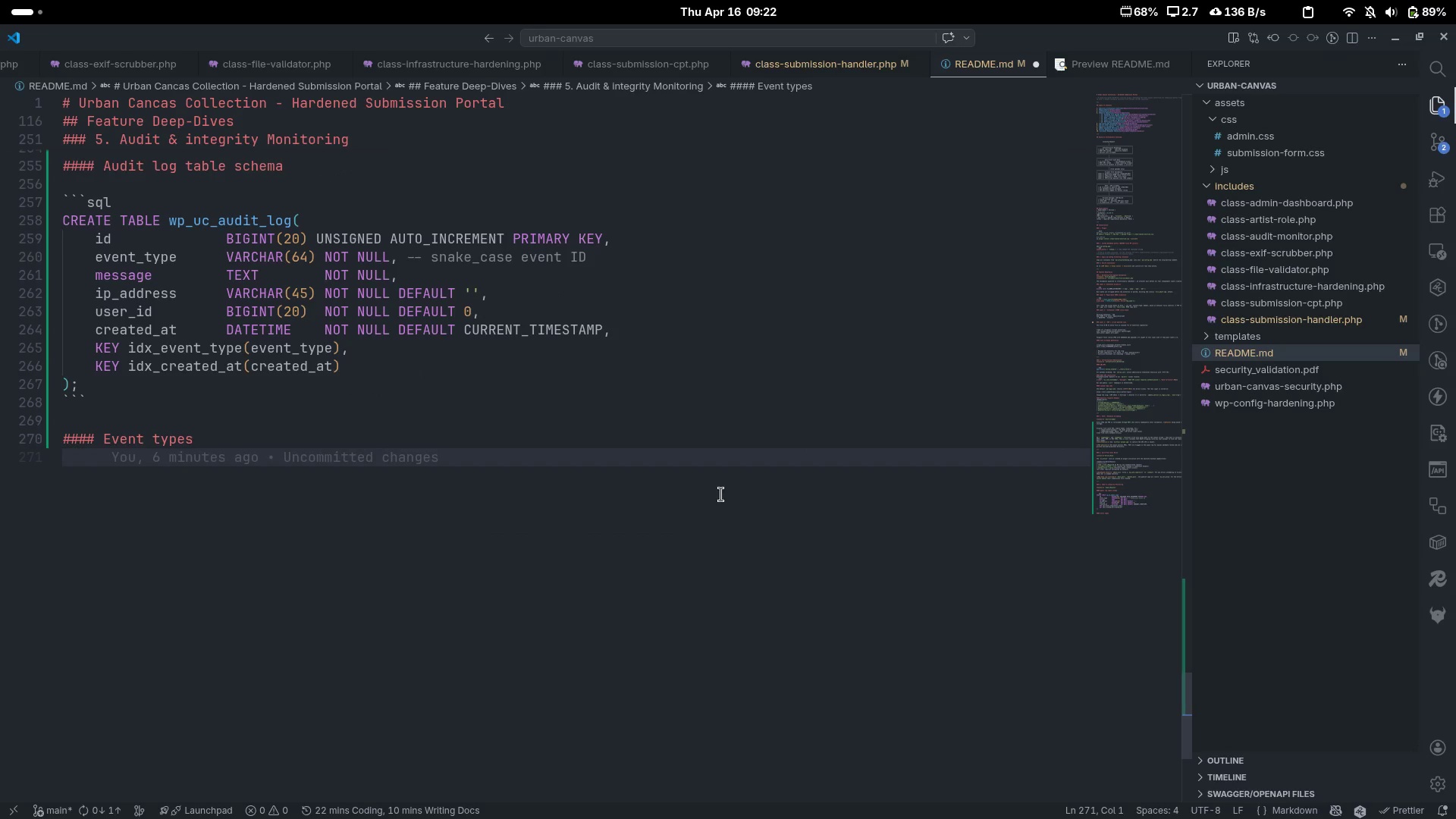 
key(Enter)
 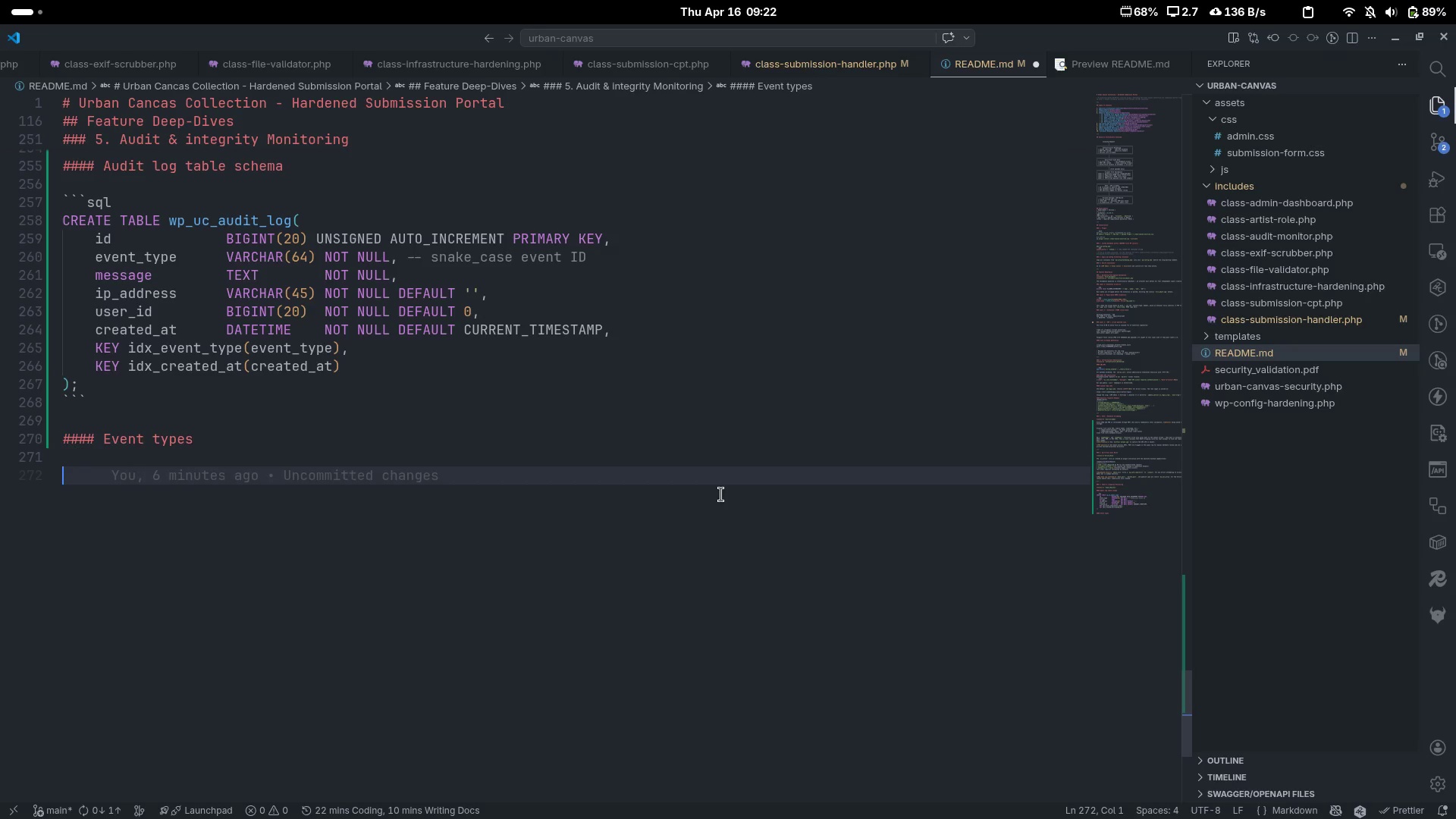 
key(Shift+Backslash)
 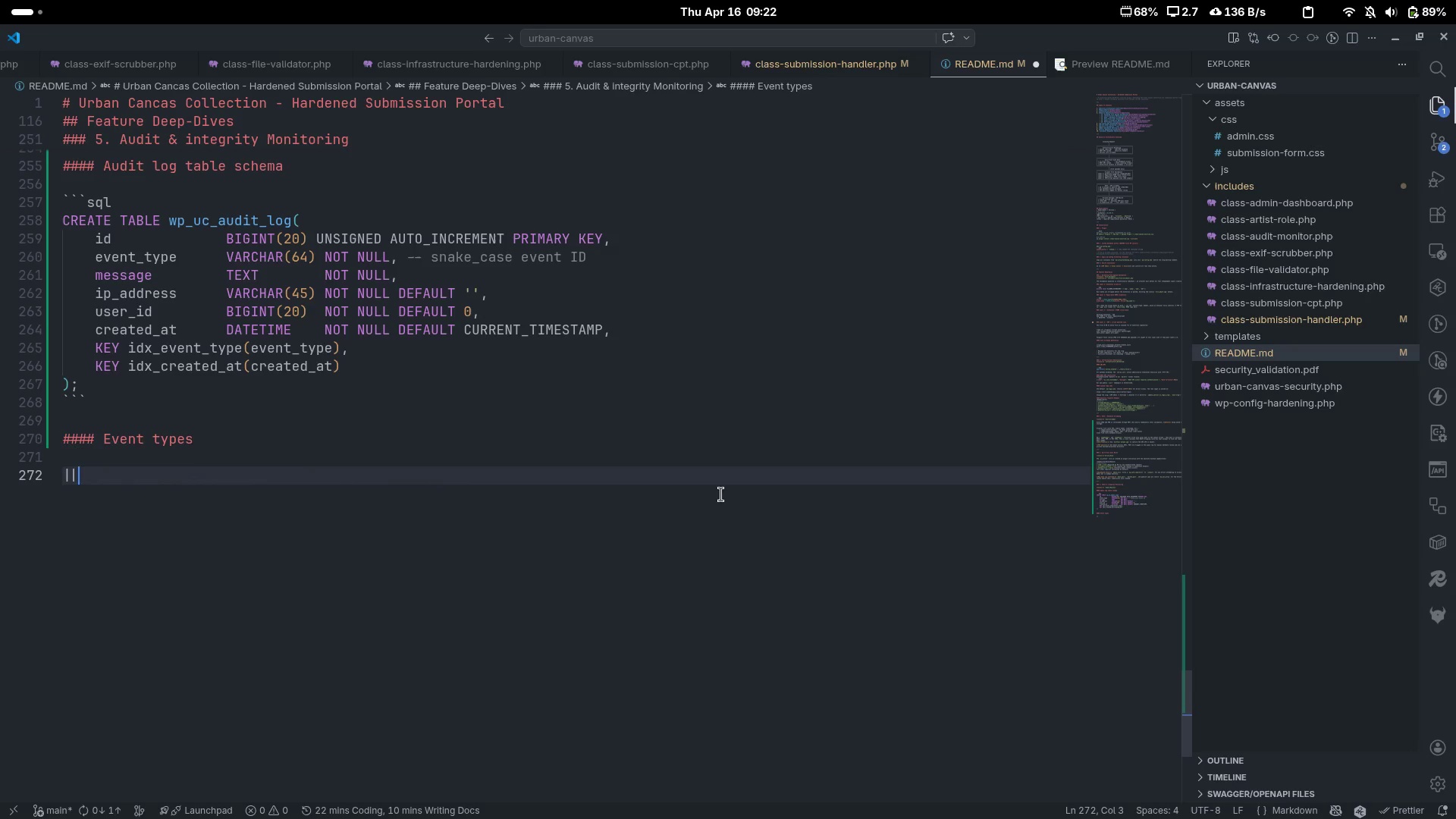 
key(Shift+Backslash)
 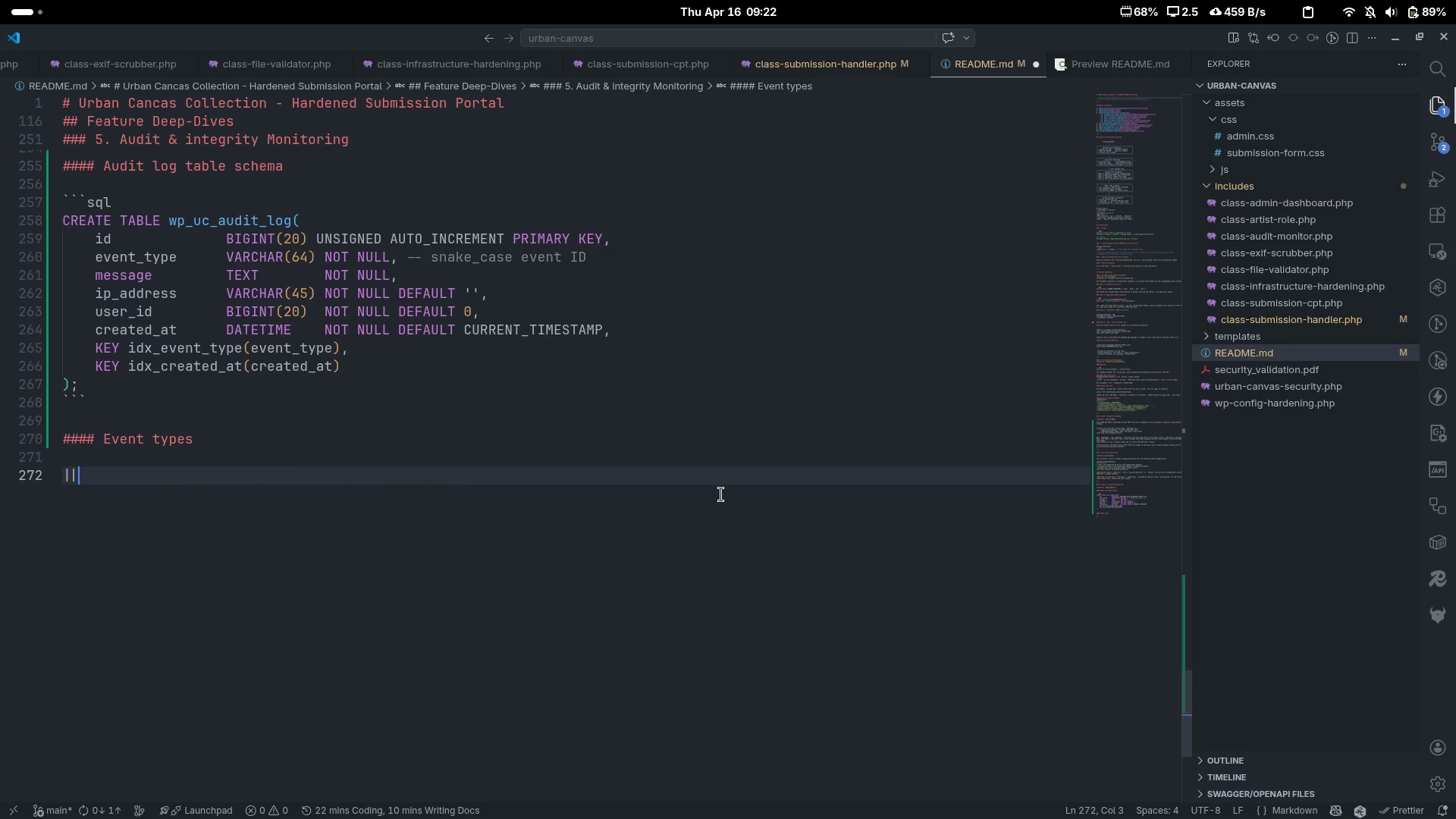 
key(Shift+Backslash)
 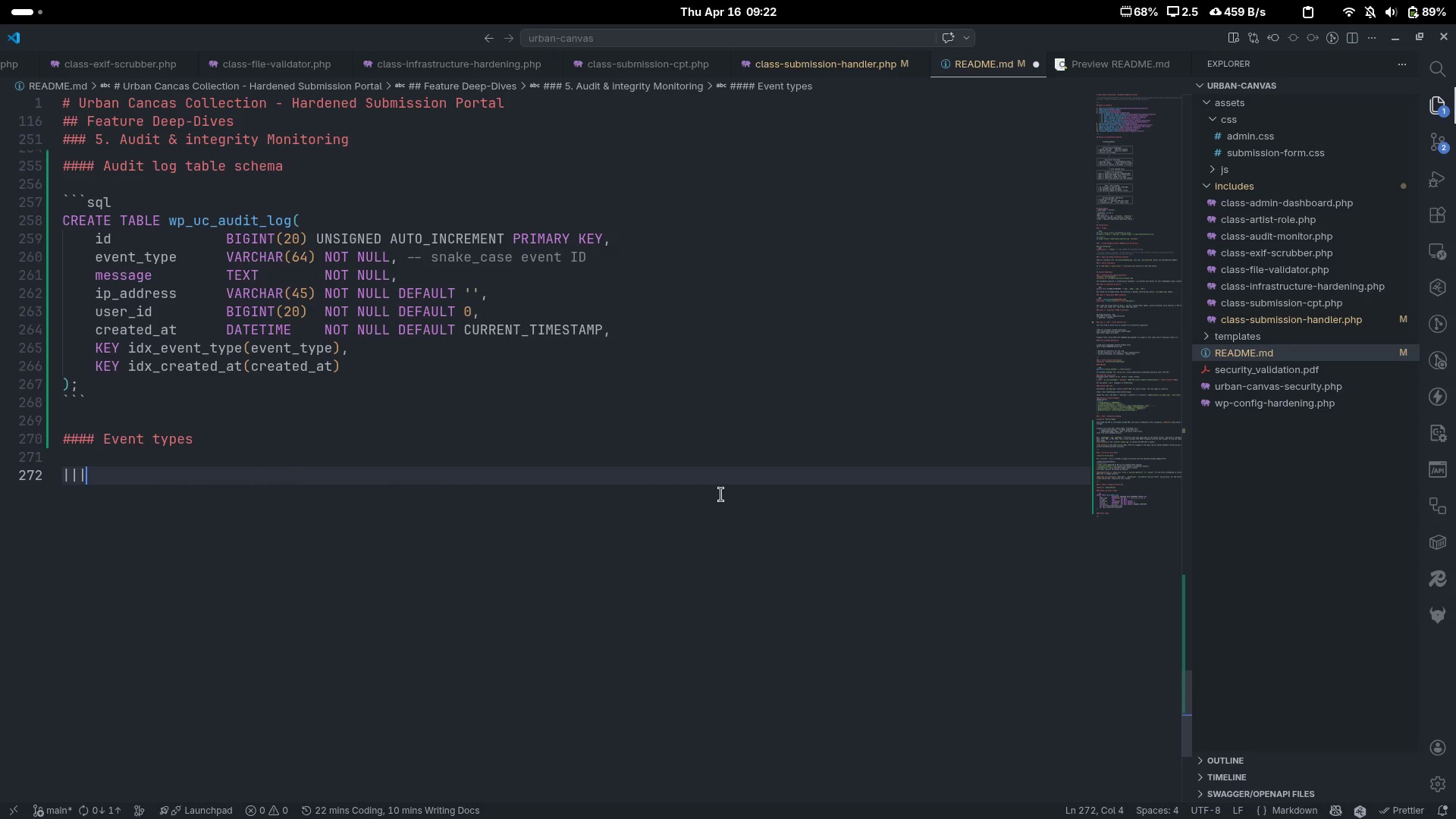 
key(Shift+Backslash)
 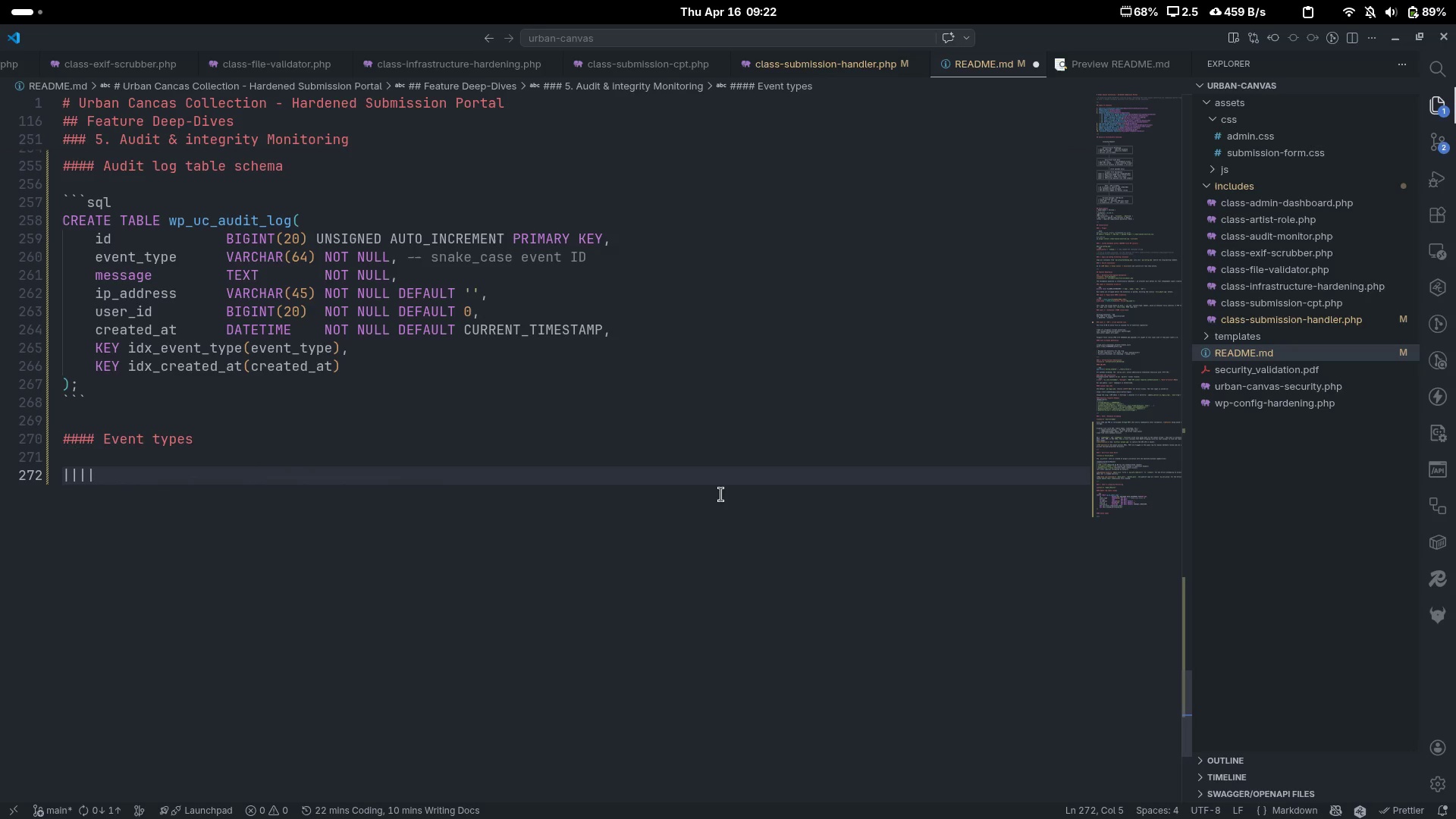 
key(Shift+Backslash)
 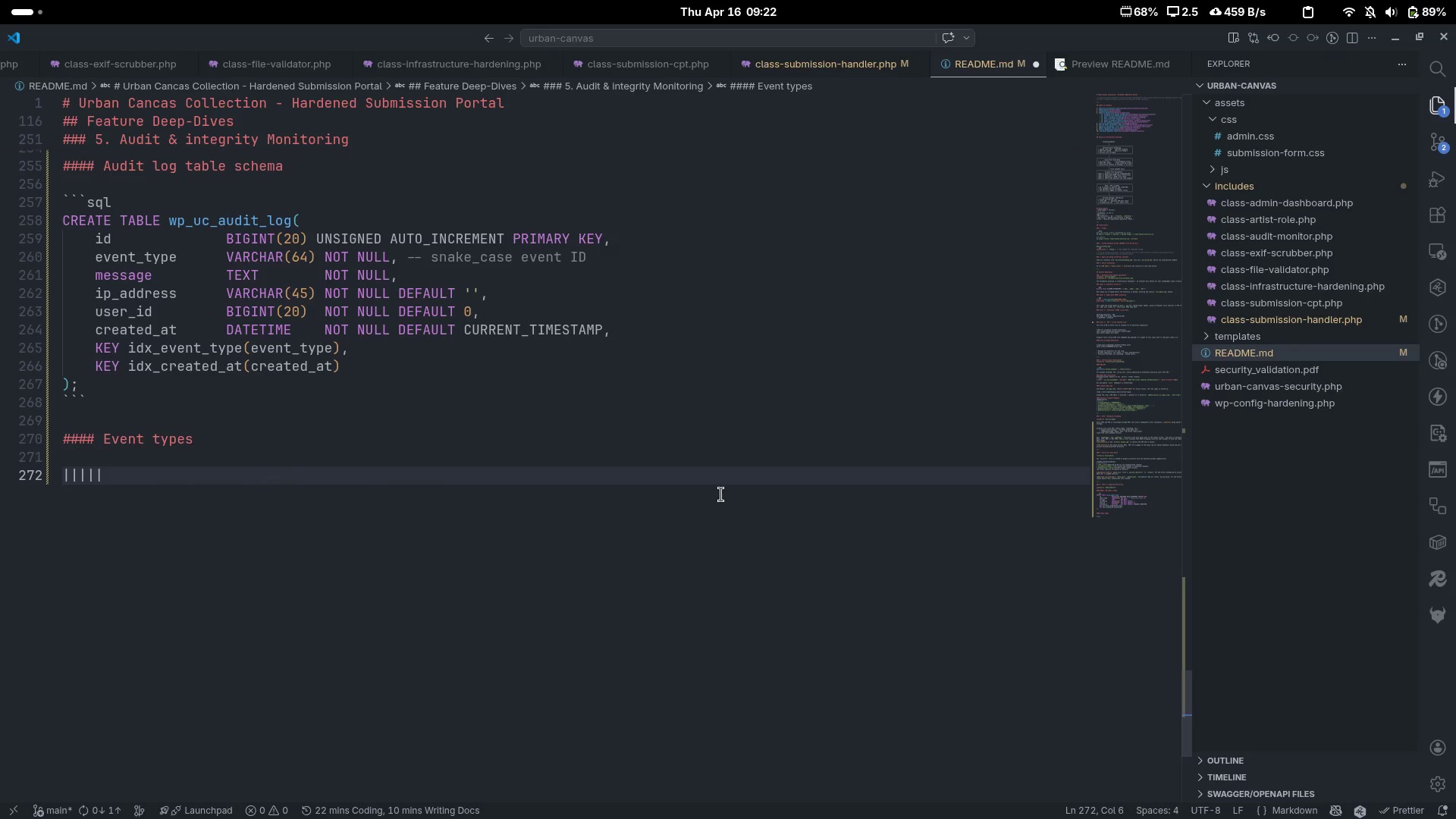 
key(ArrowLeft)
 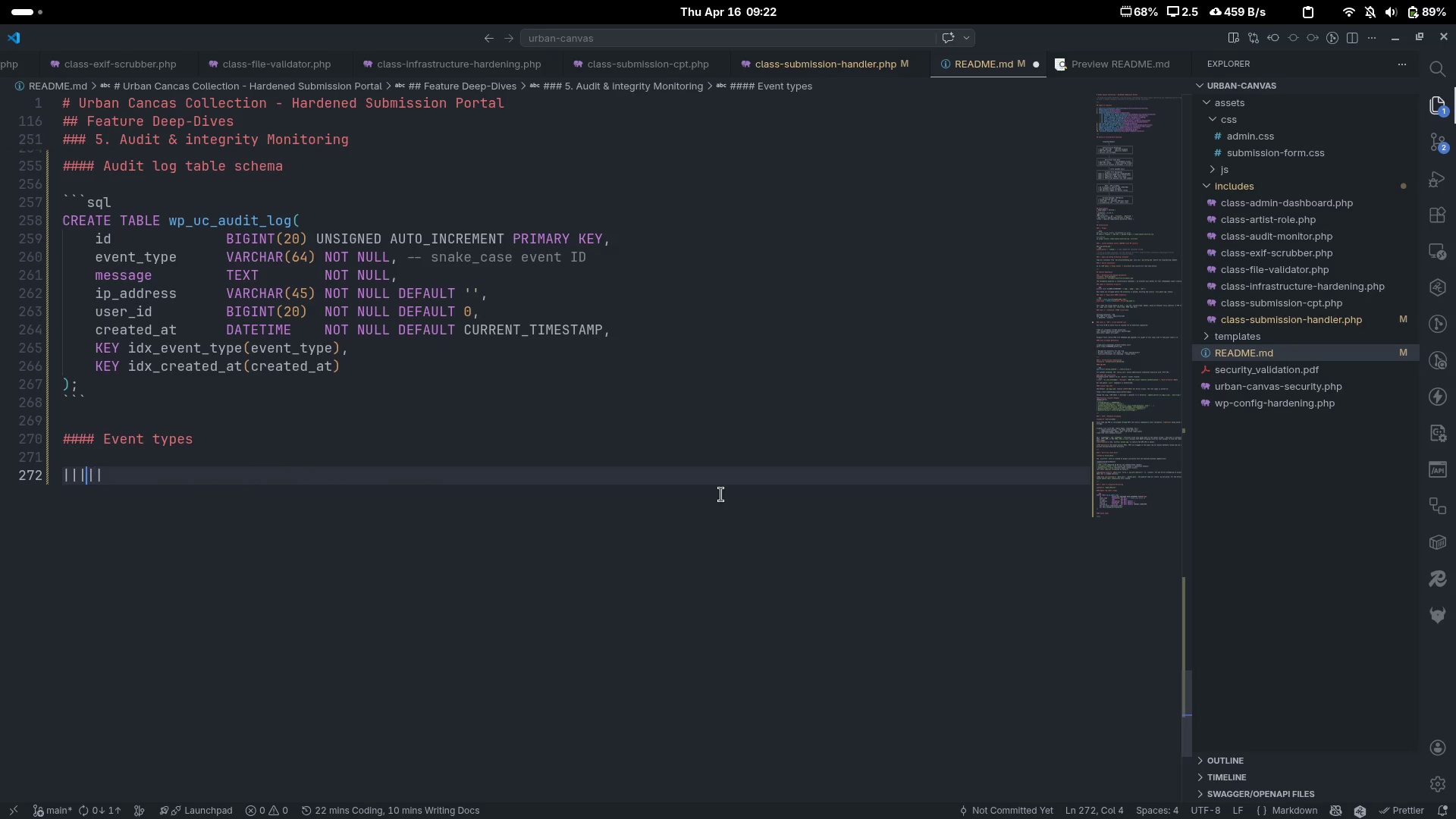 
key(ArrowLeft)
 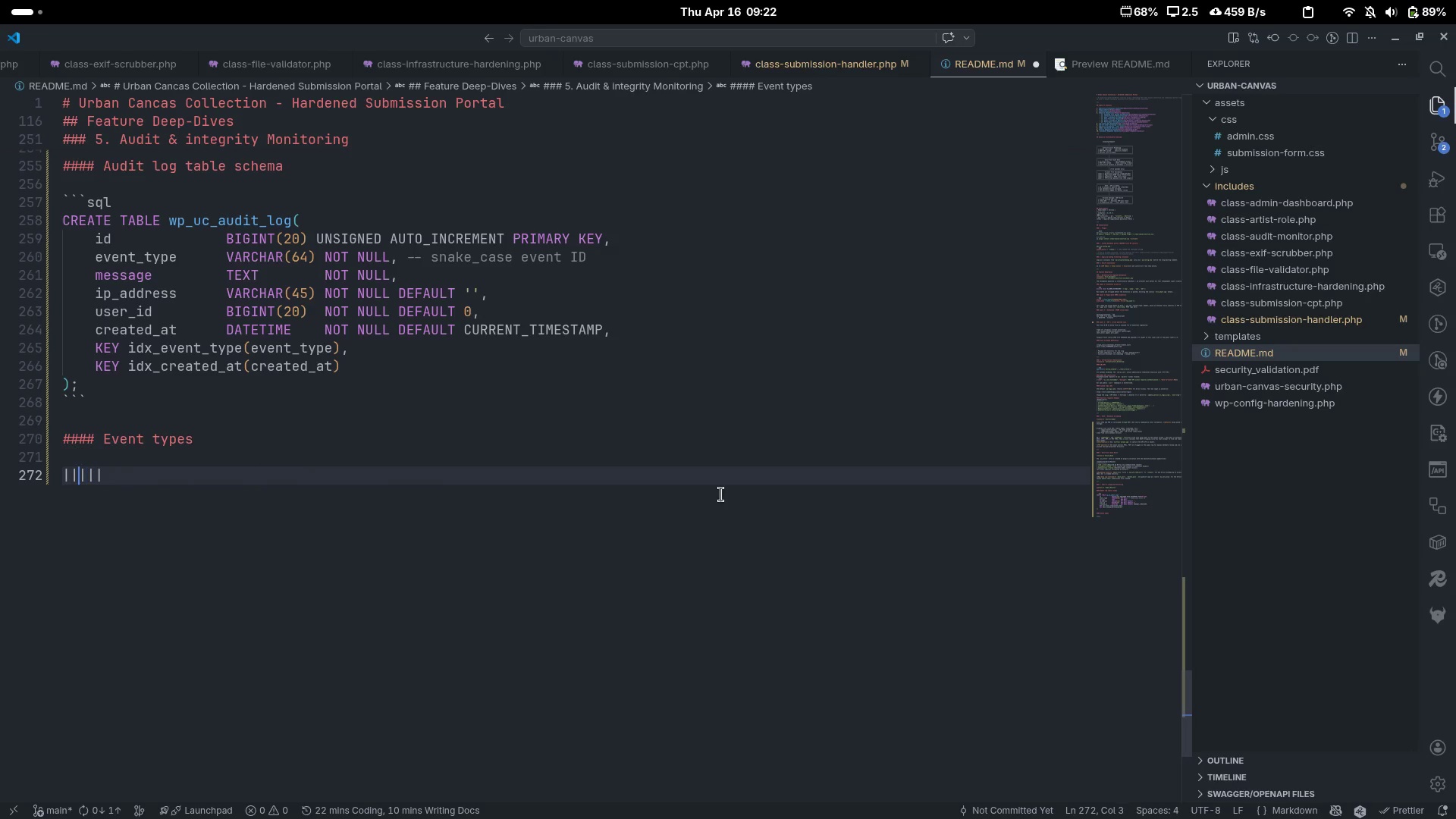 
key(ArrowLeft)
 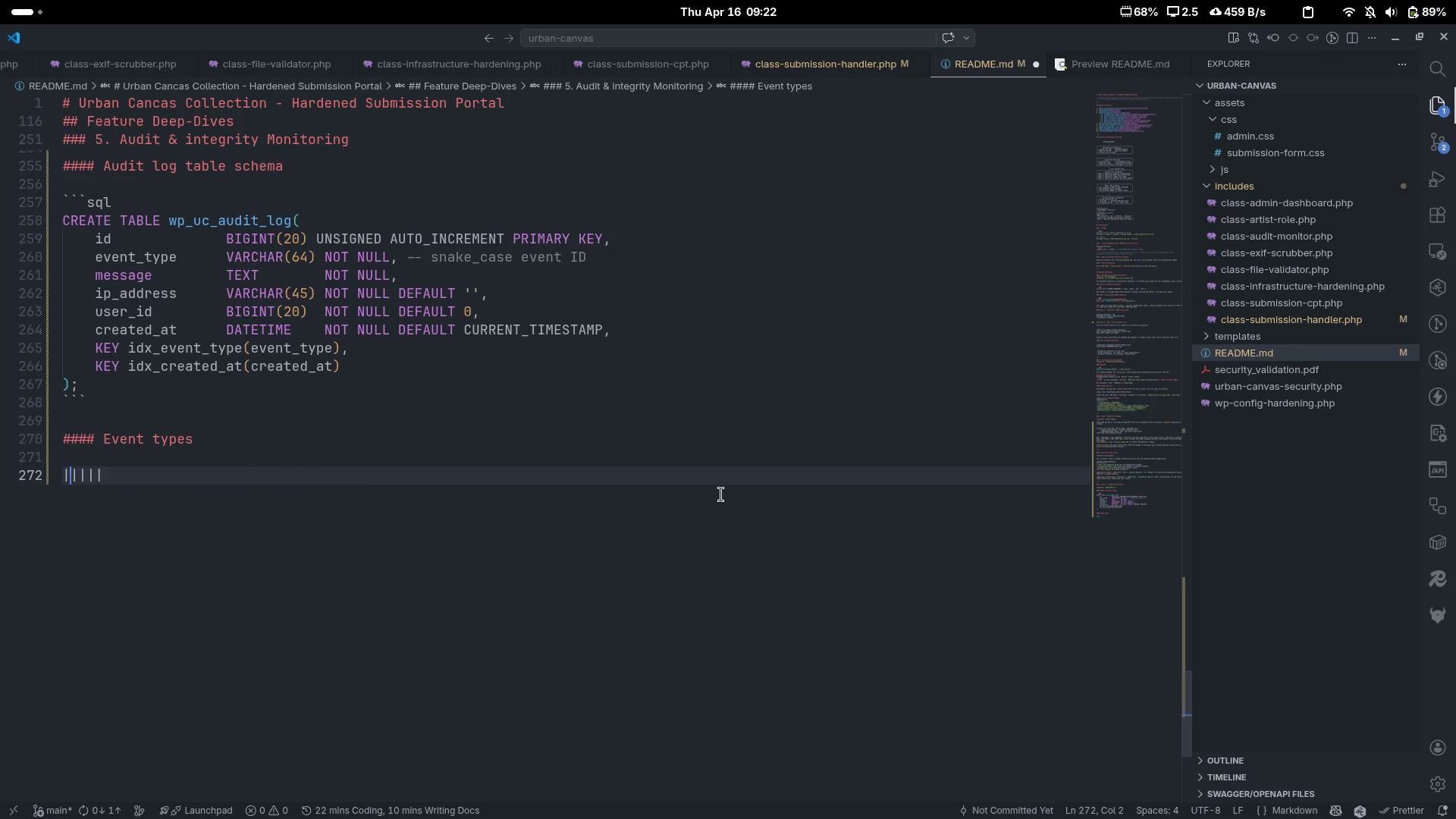 
key(ArrowLeft)
 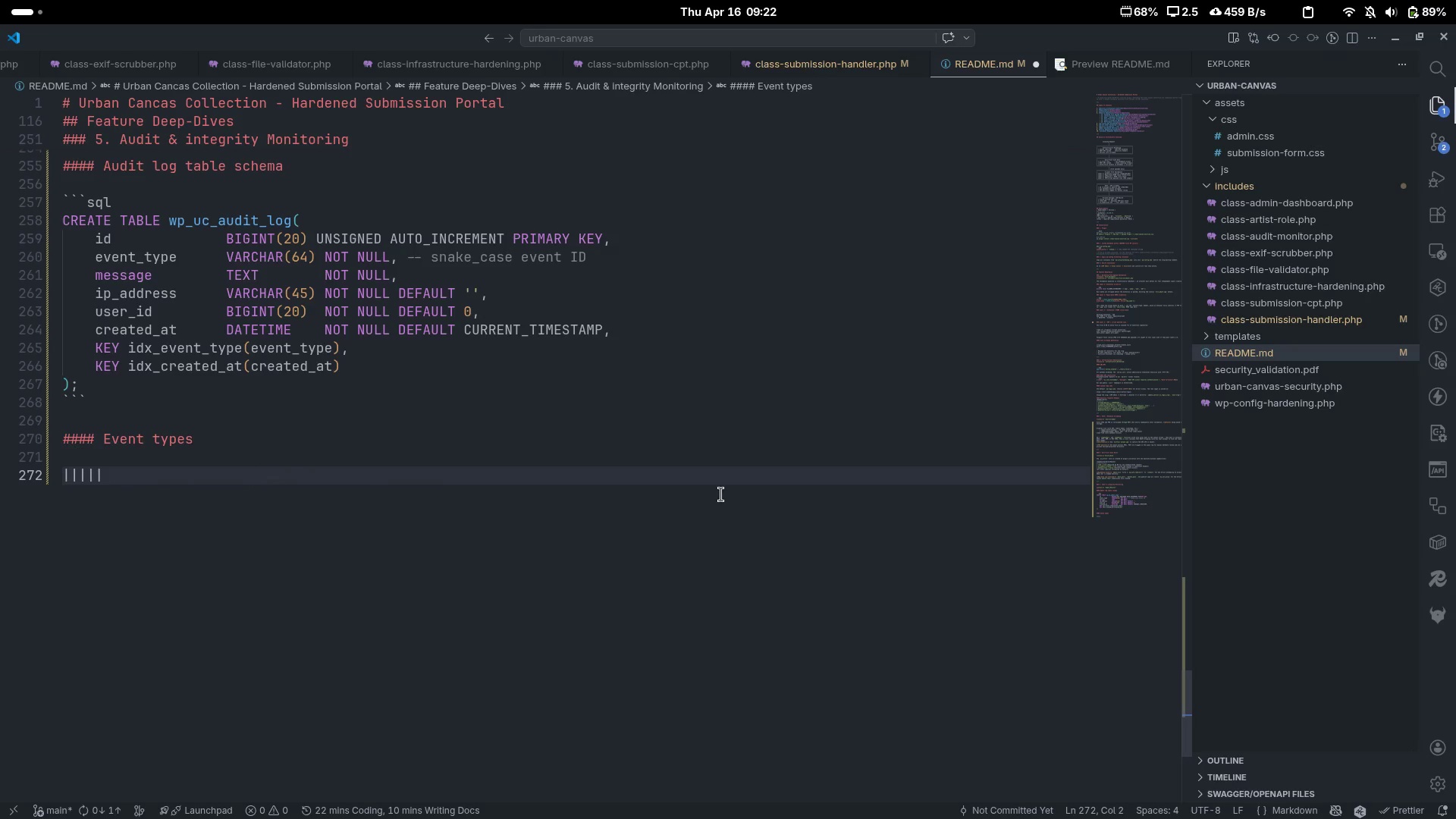 
type(EVENT)
 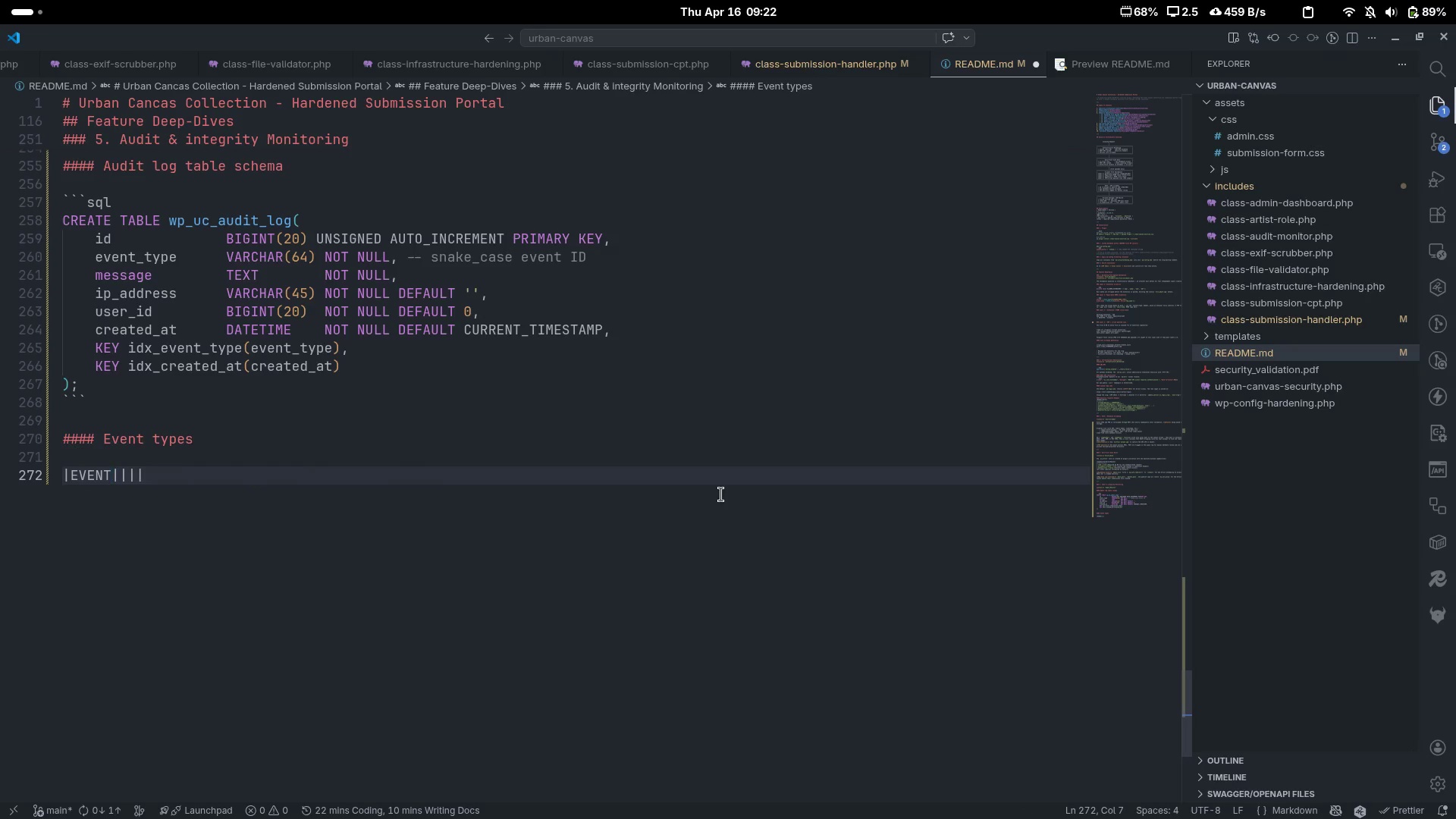 
key(Control+ControlLeft)
 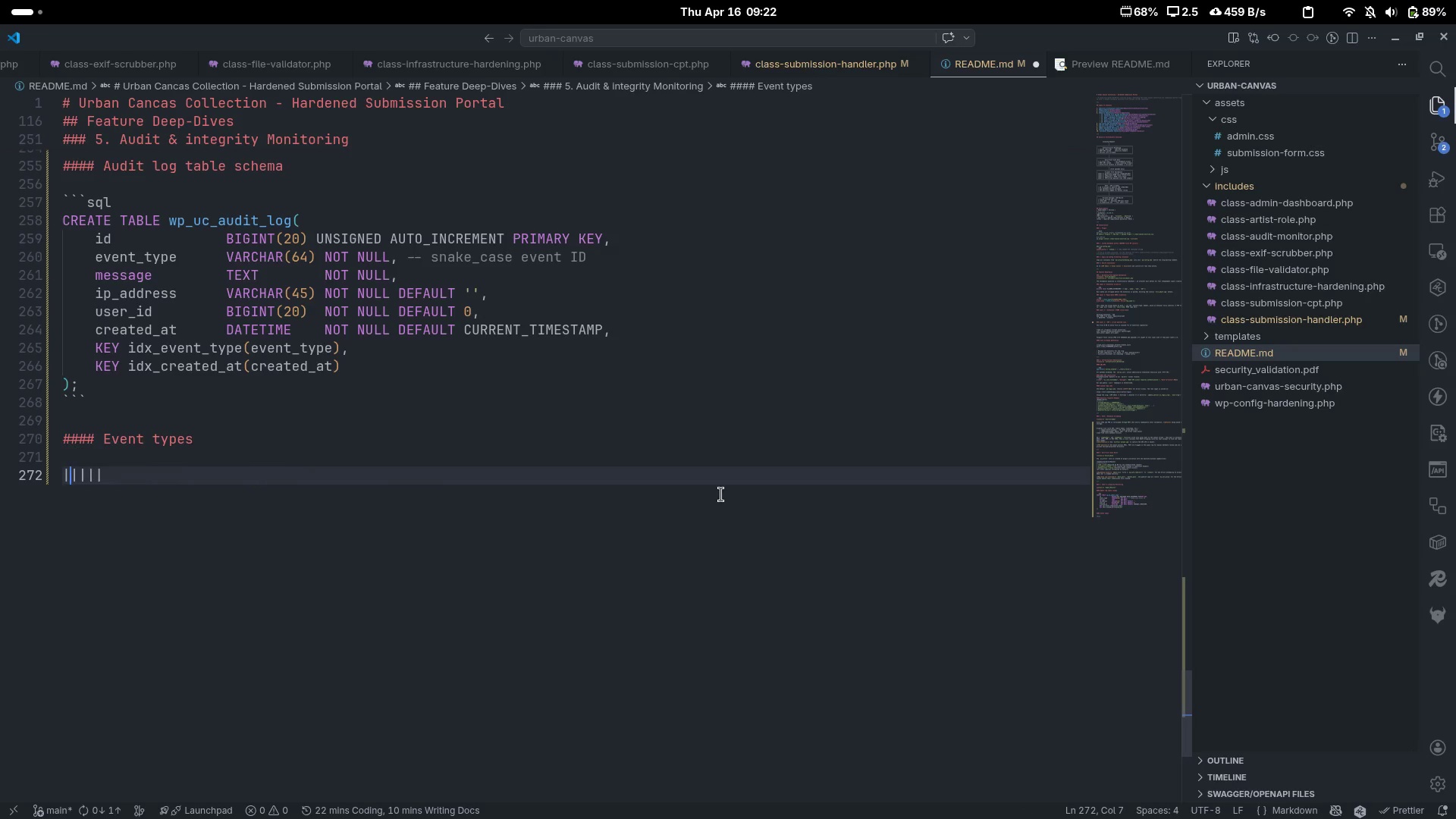 
key(Control+Backspace)
 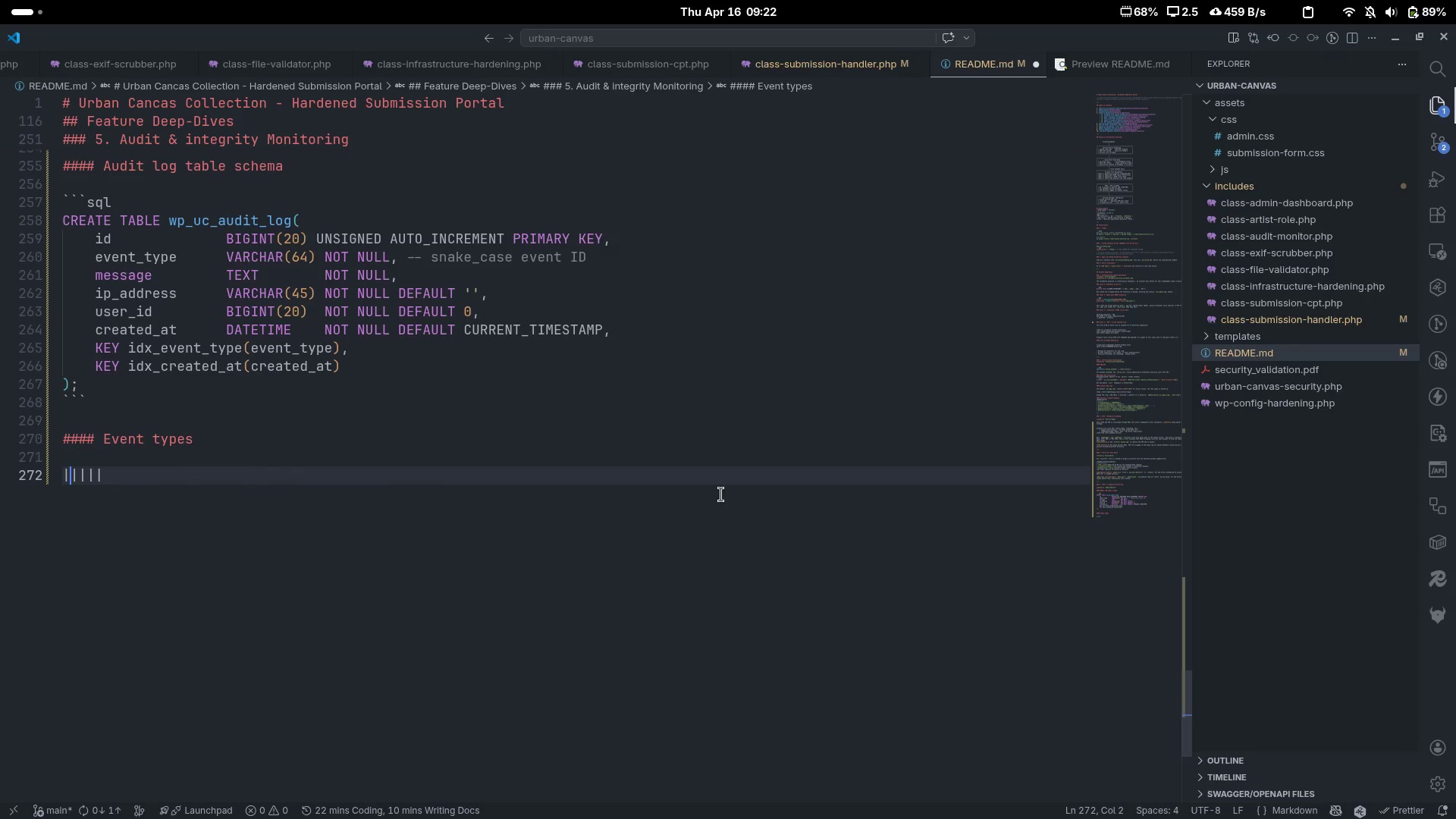 
type(Event)
 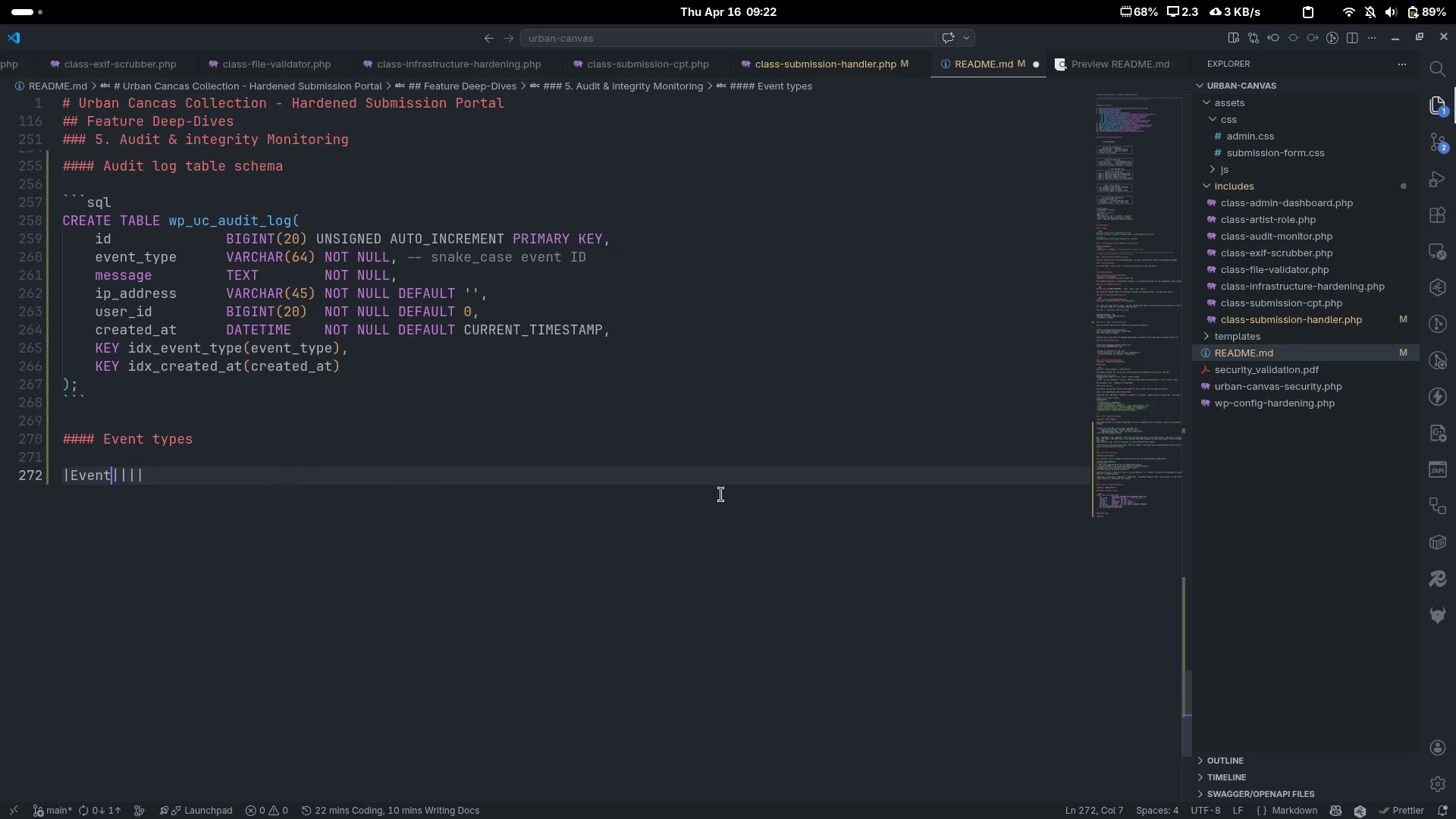 
key(ArrowRight)
 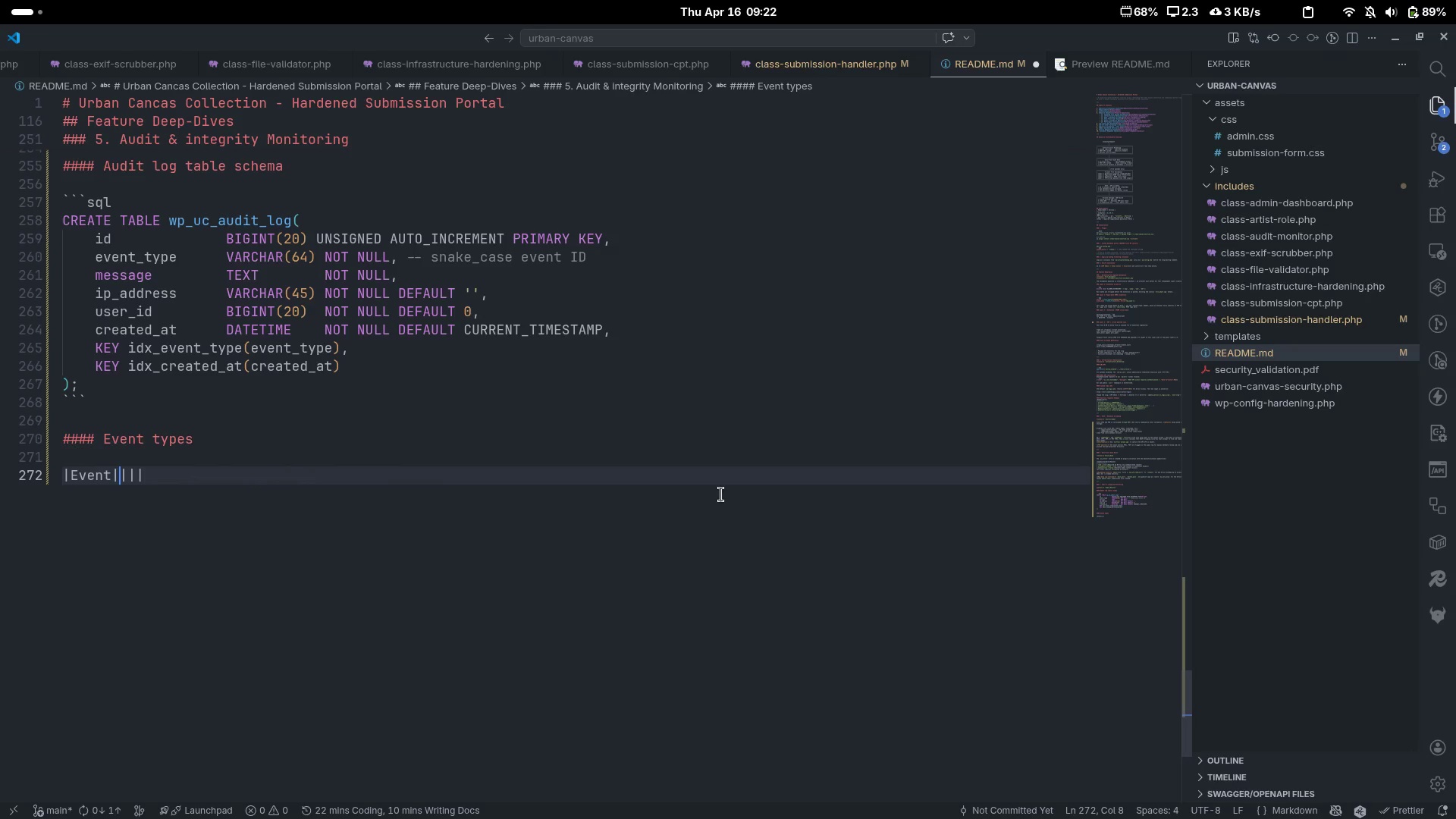 
type(Ti)
key(Backspace)
type(rigger)
 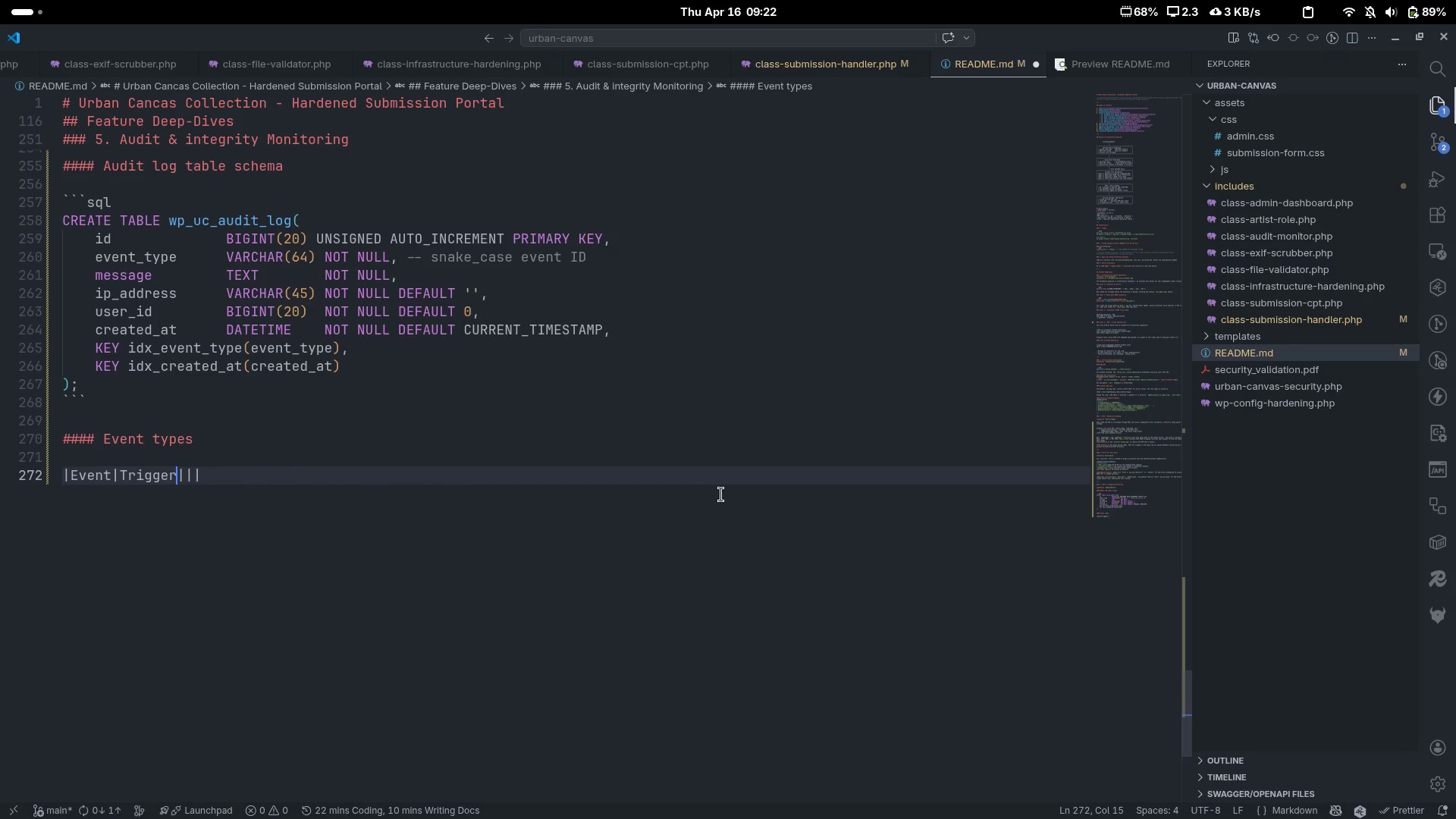 
key(ArrowRight)
 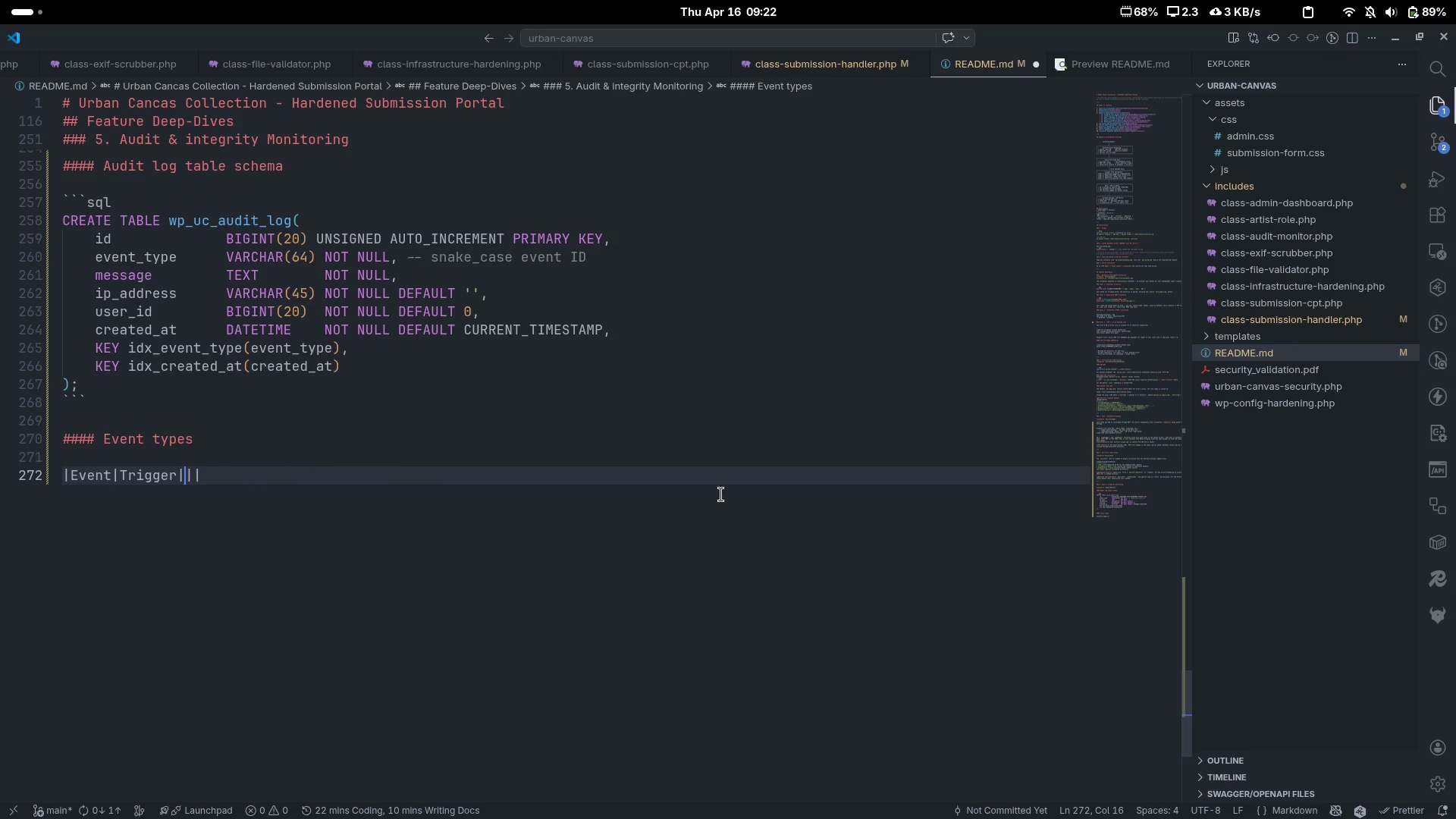 
type(Alert?)
 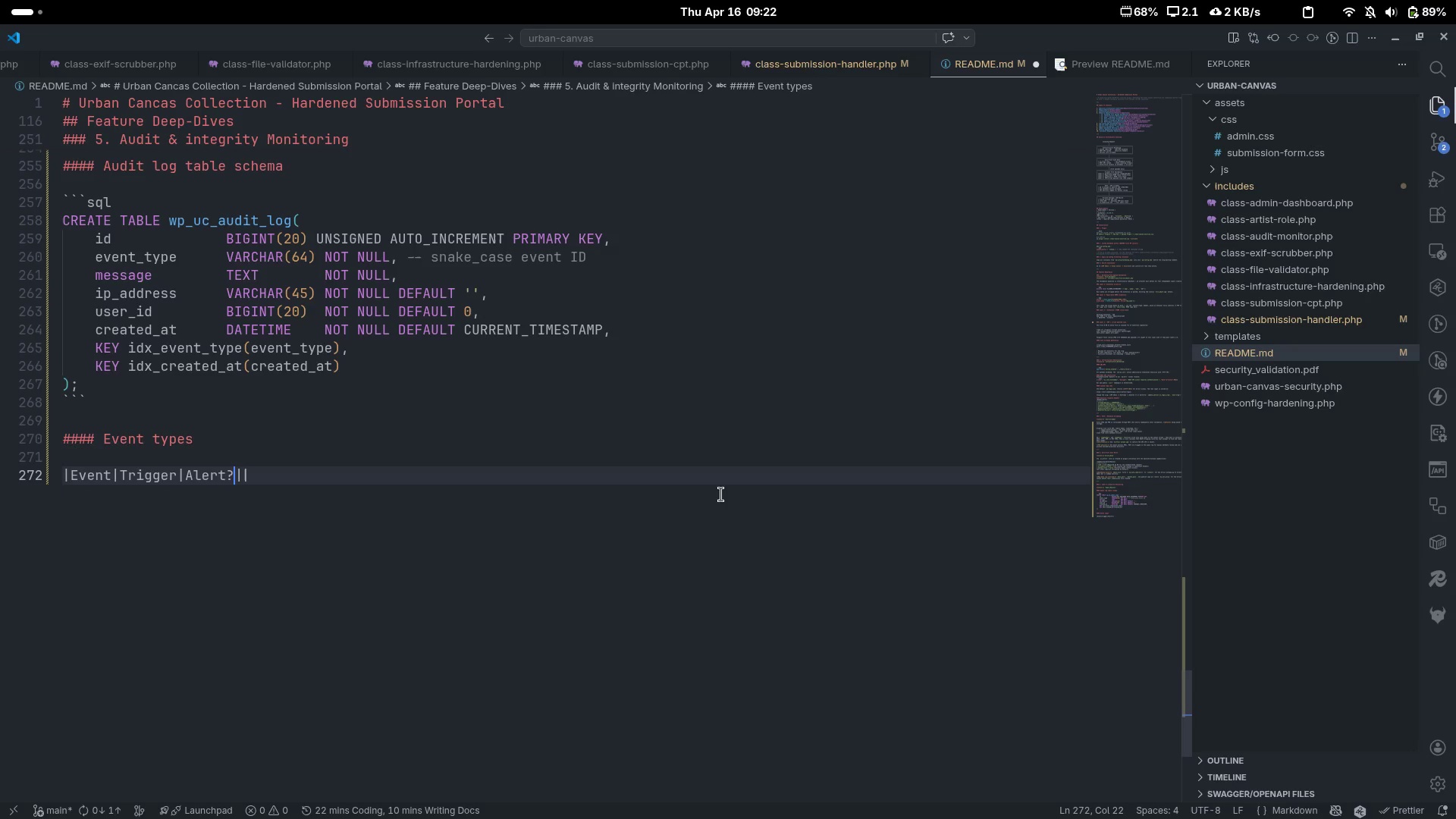 
key(Control+ControlLeft)
 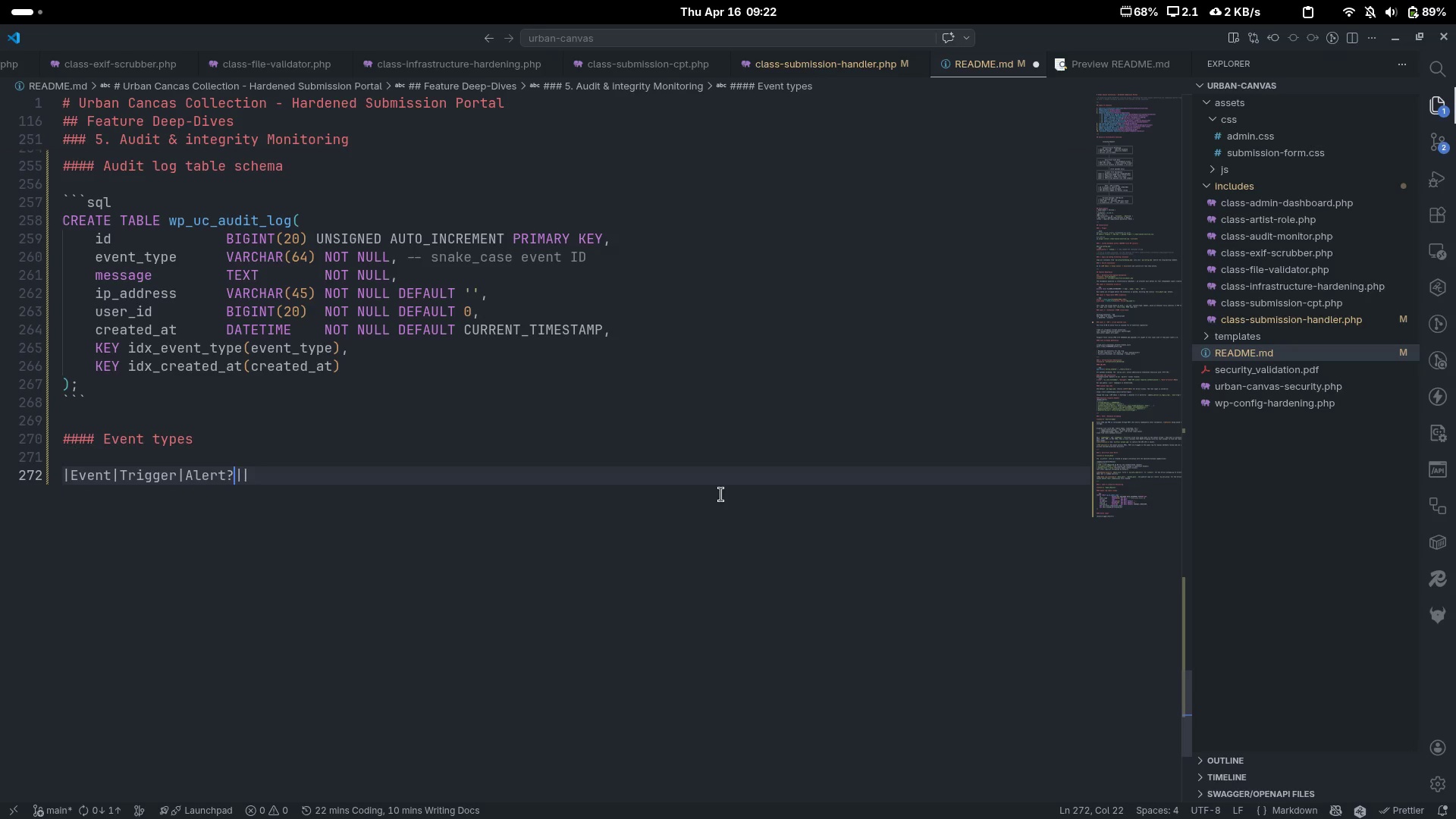 
key(ArrowRight)
 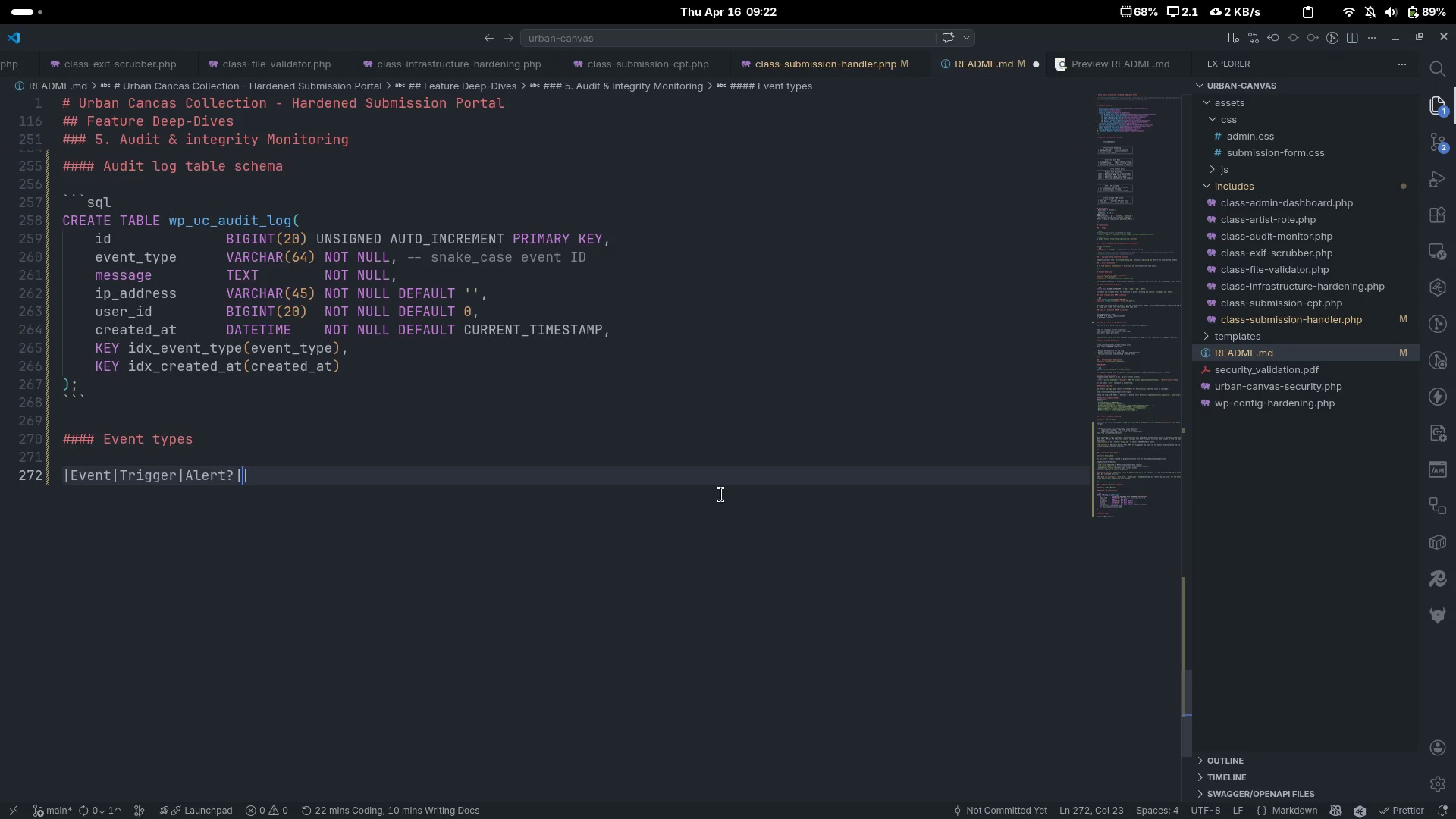 
key(Delete)
 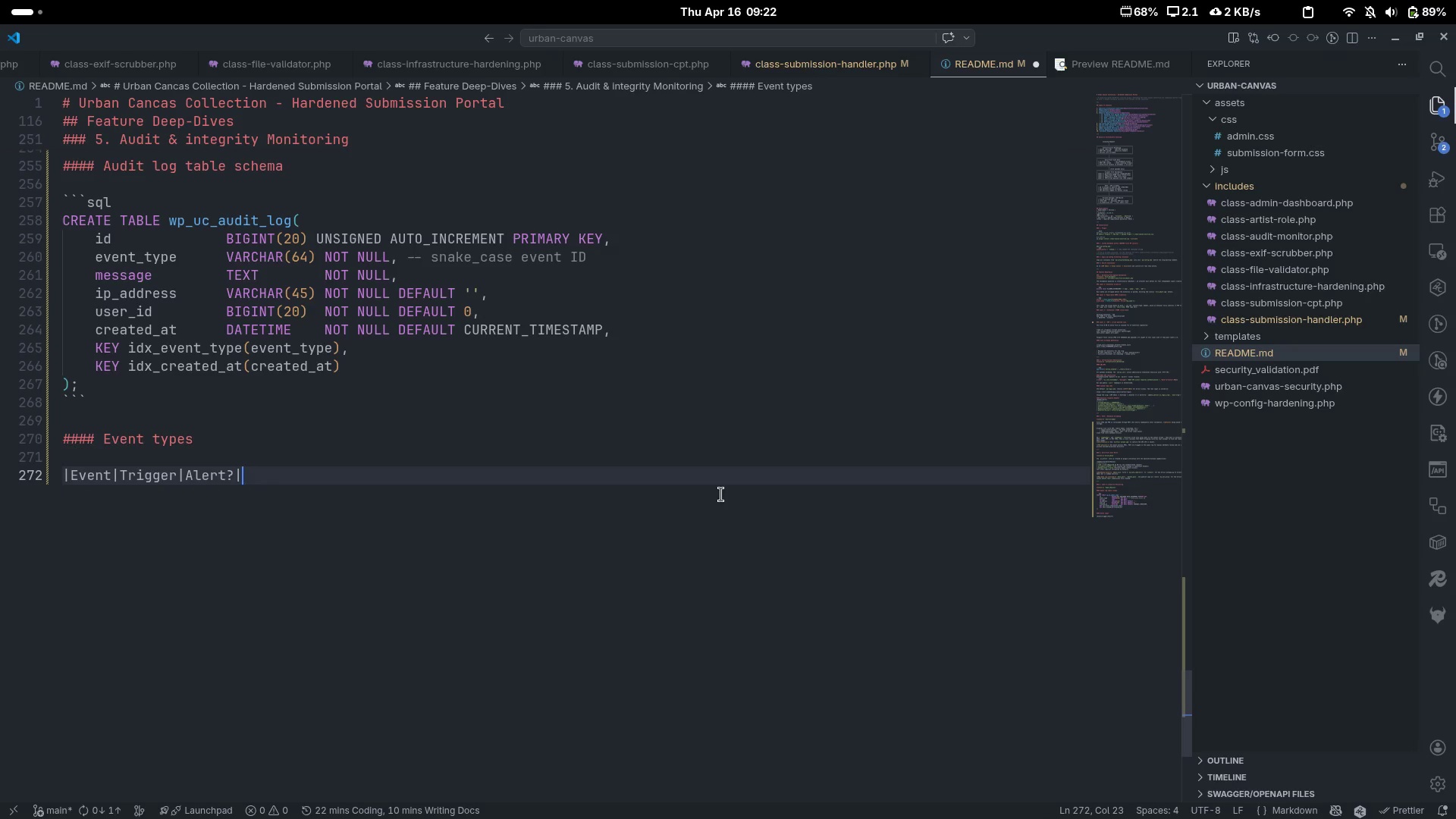 
key(ArrowDown)
 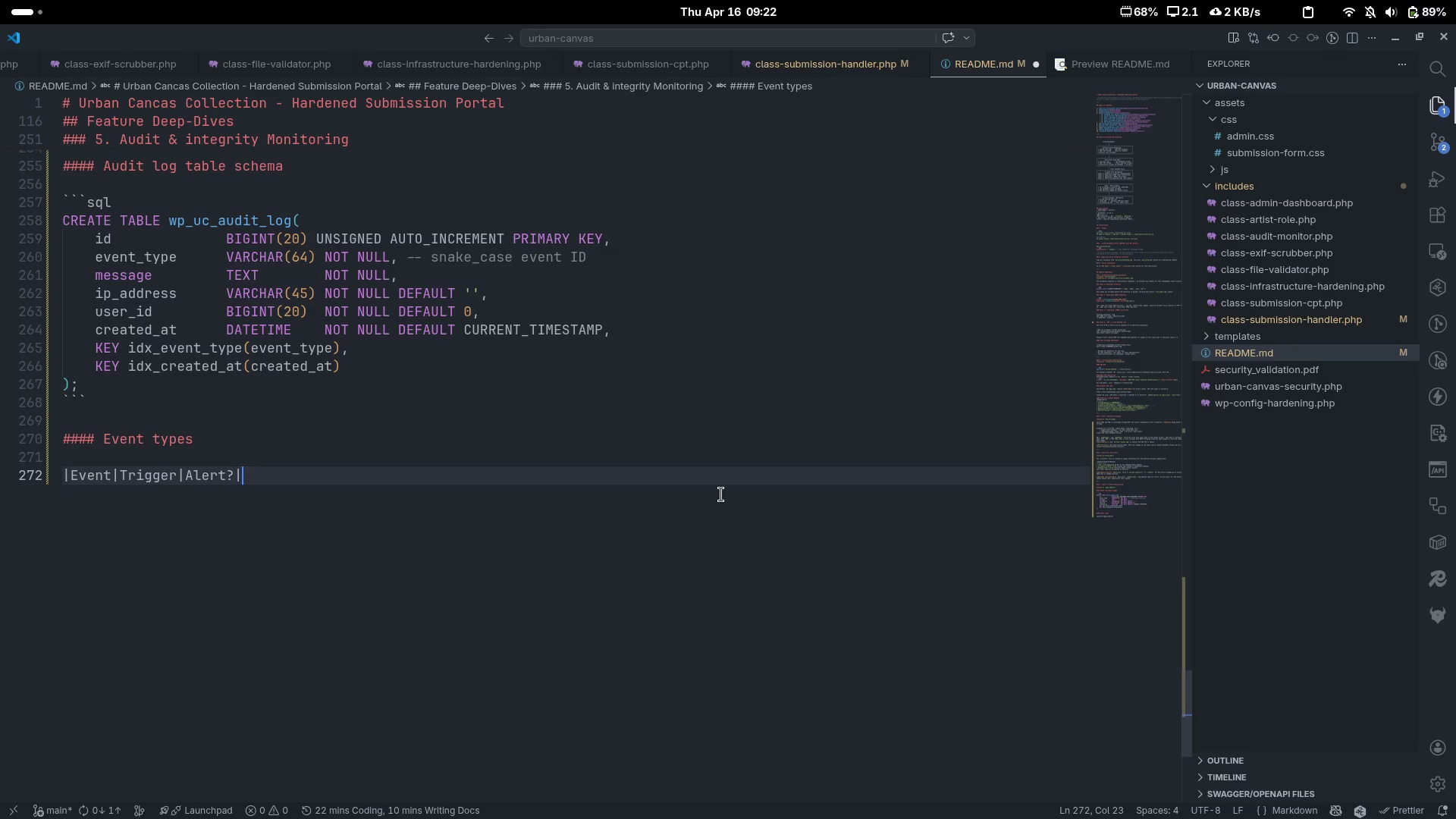 
key(ArrowDown)
 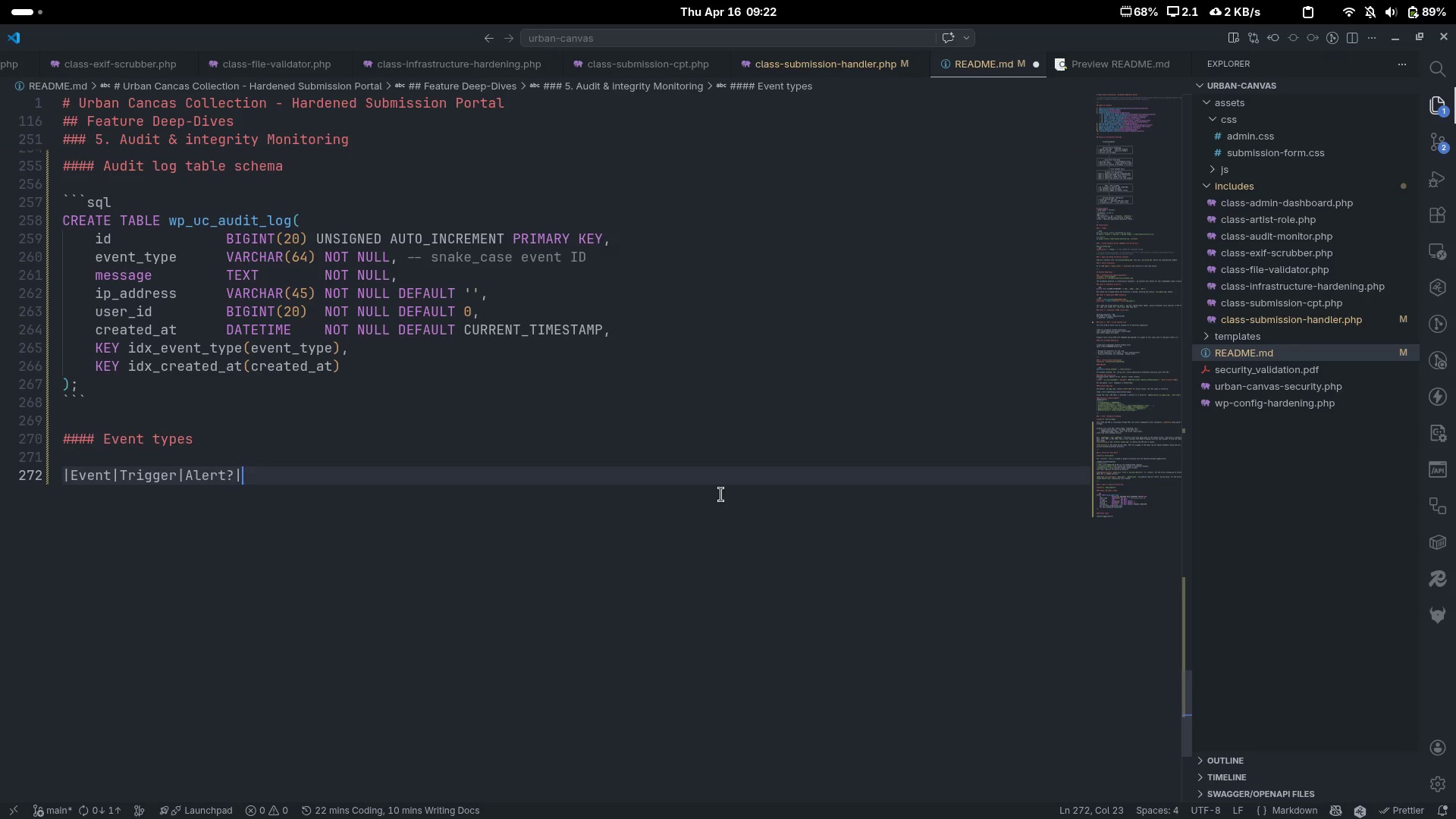 
key(ArrowDown)
 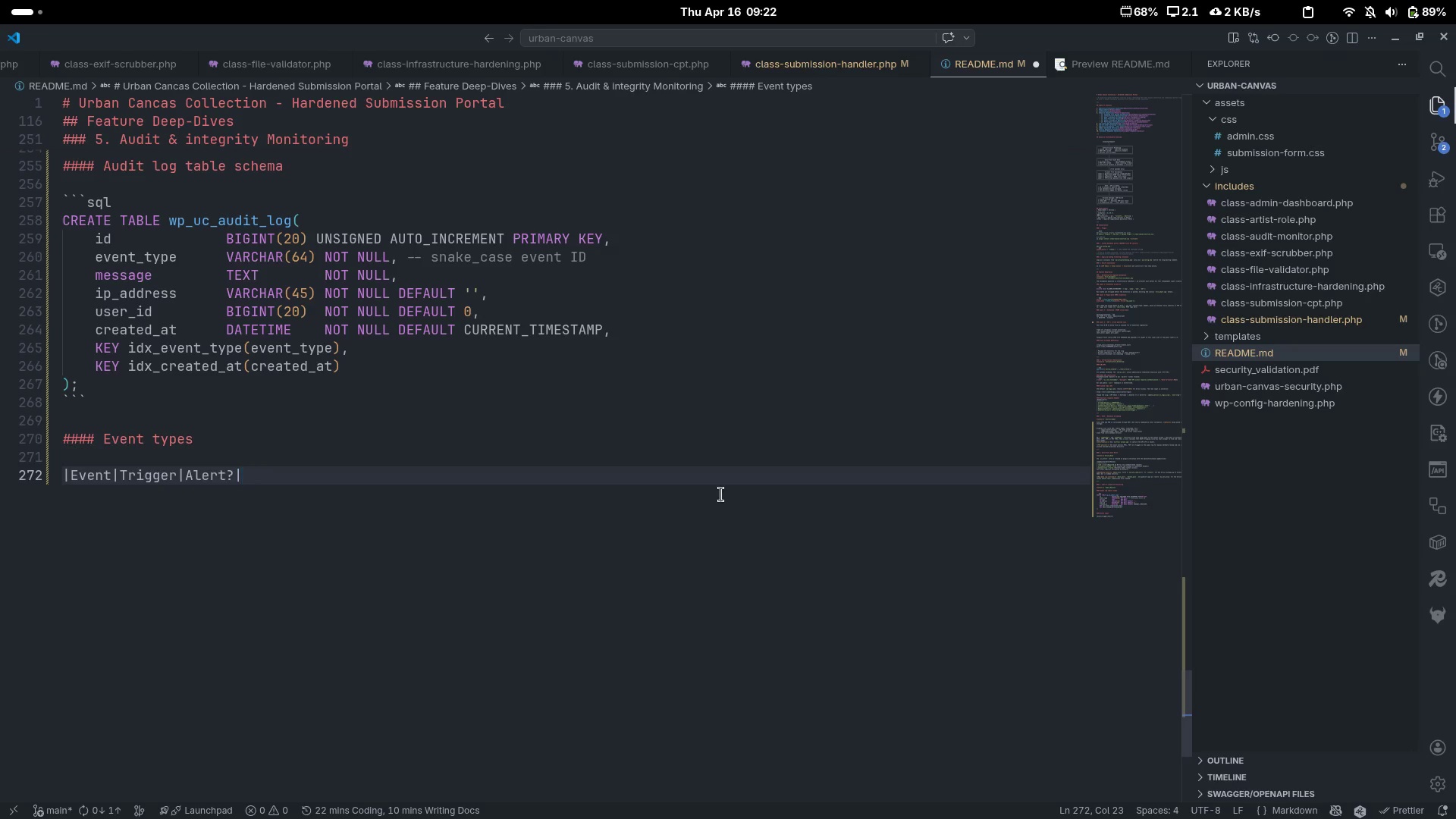 
key(Enter)
 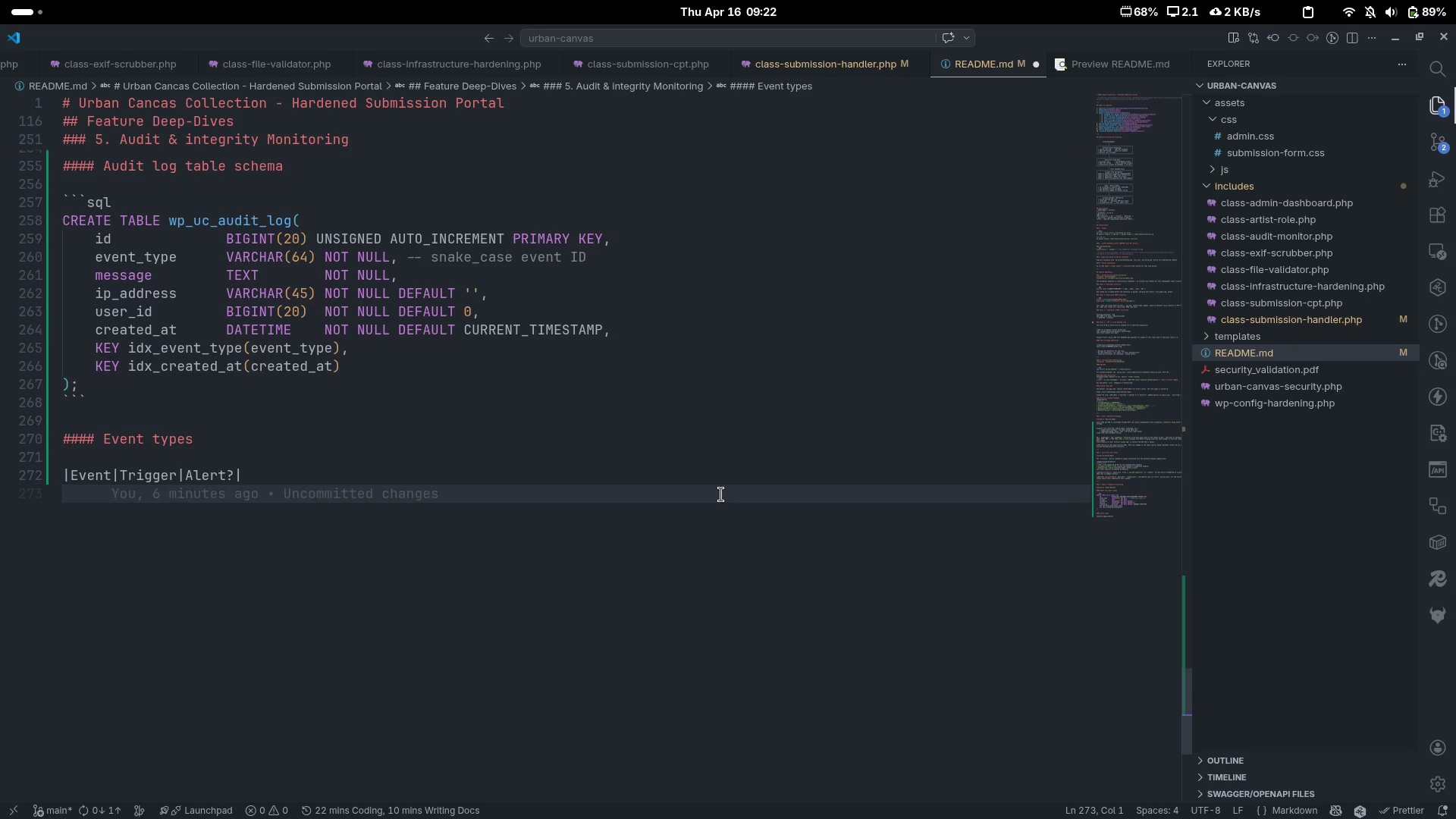 
key(Shift+Backslash)
 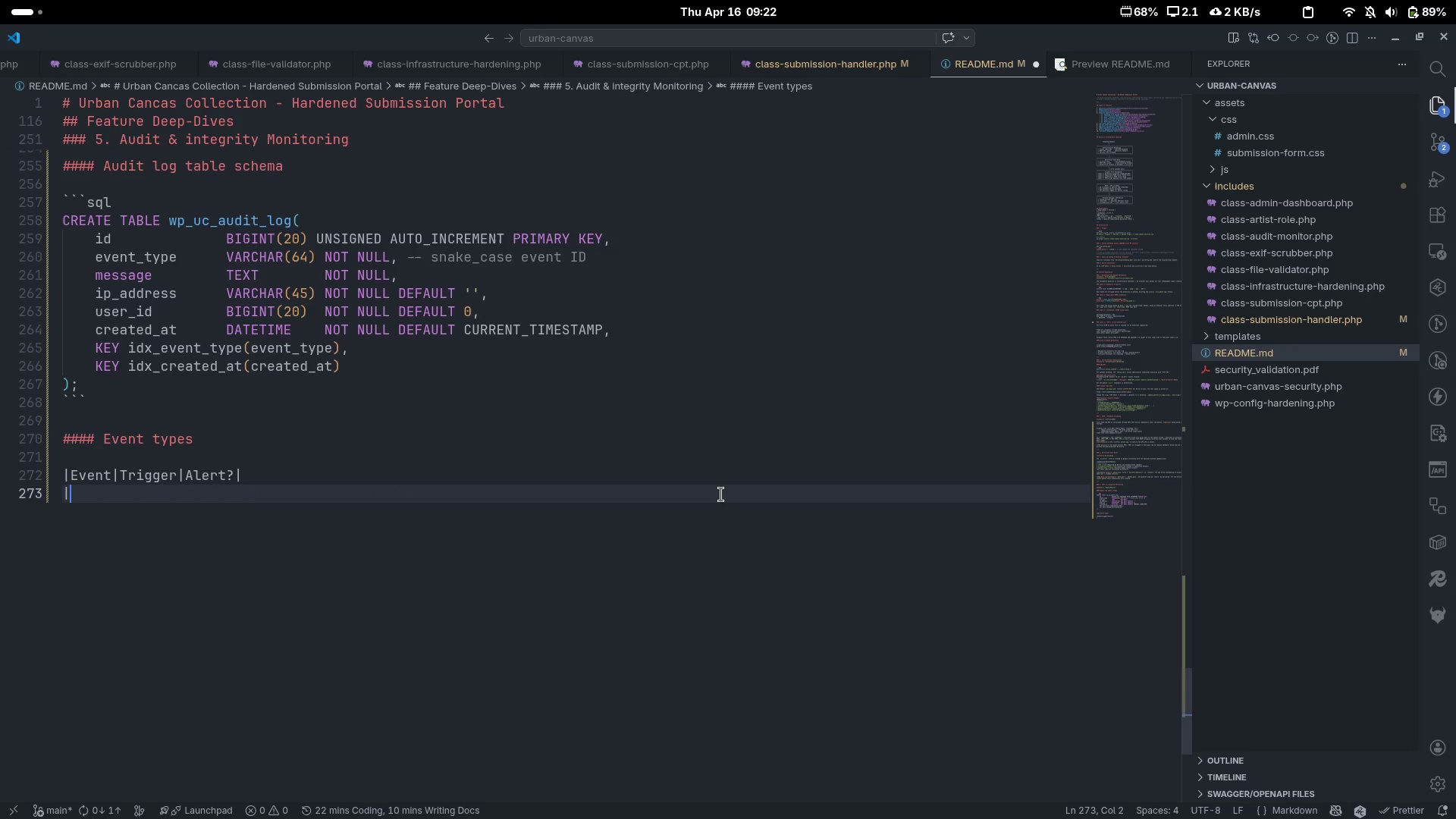 
key(Shift+Backslash)
 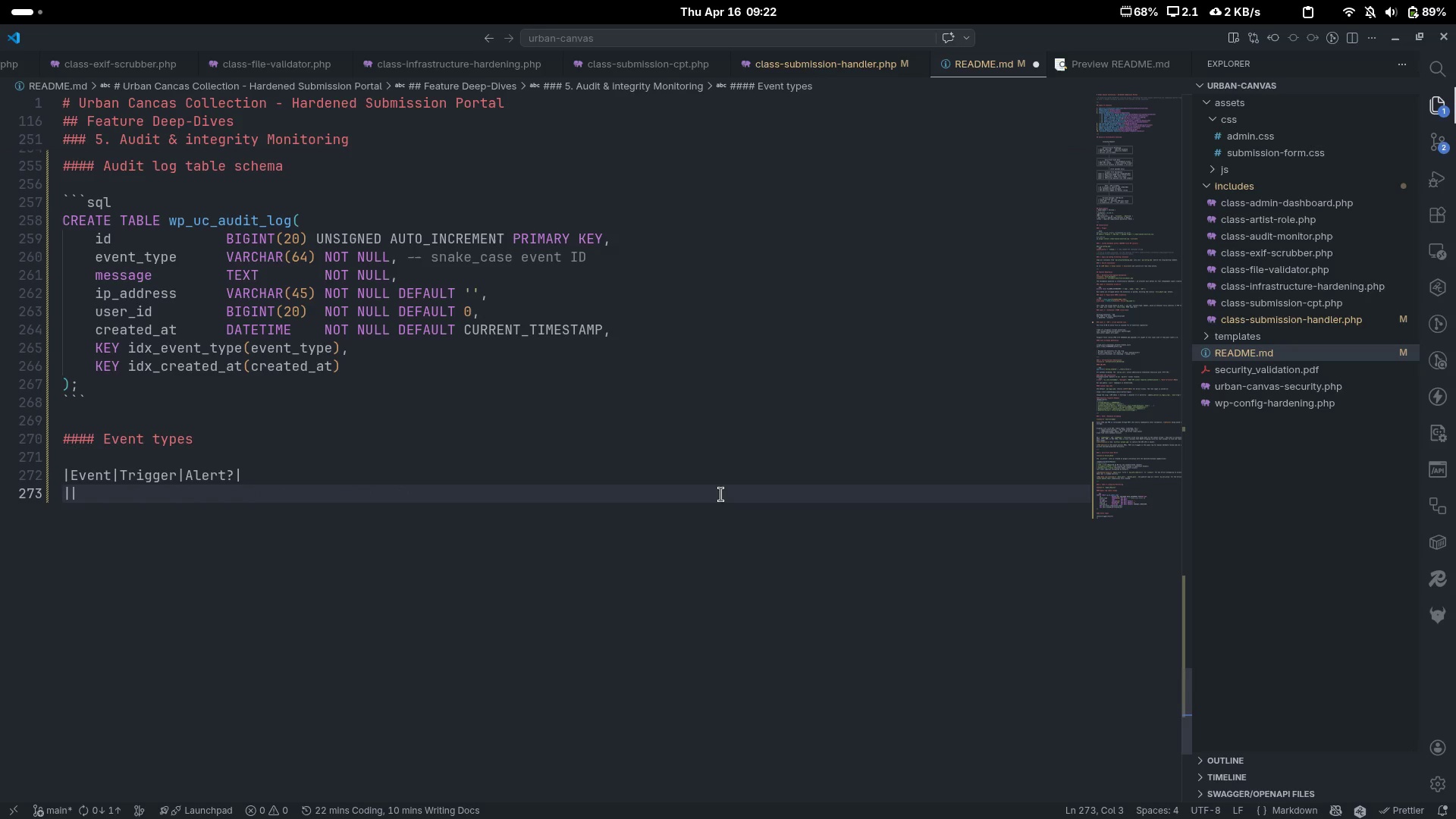 
key(Shift+Backslash)
 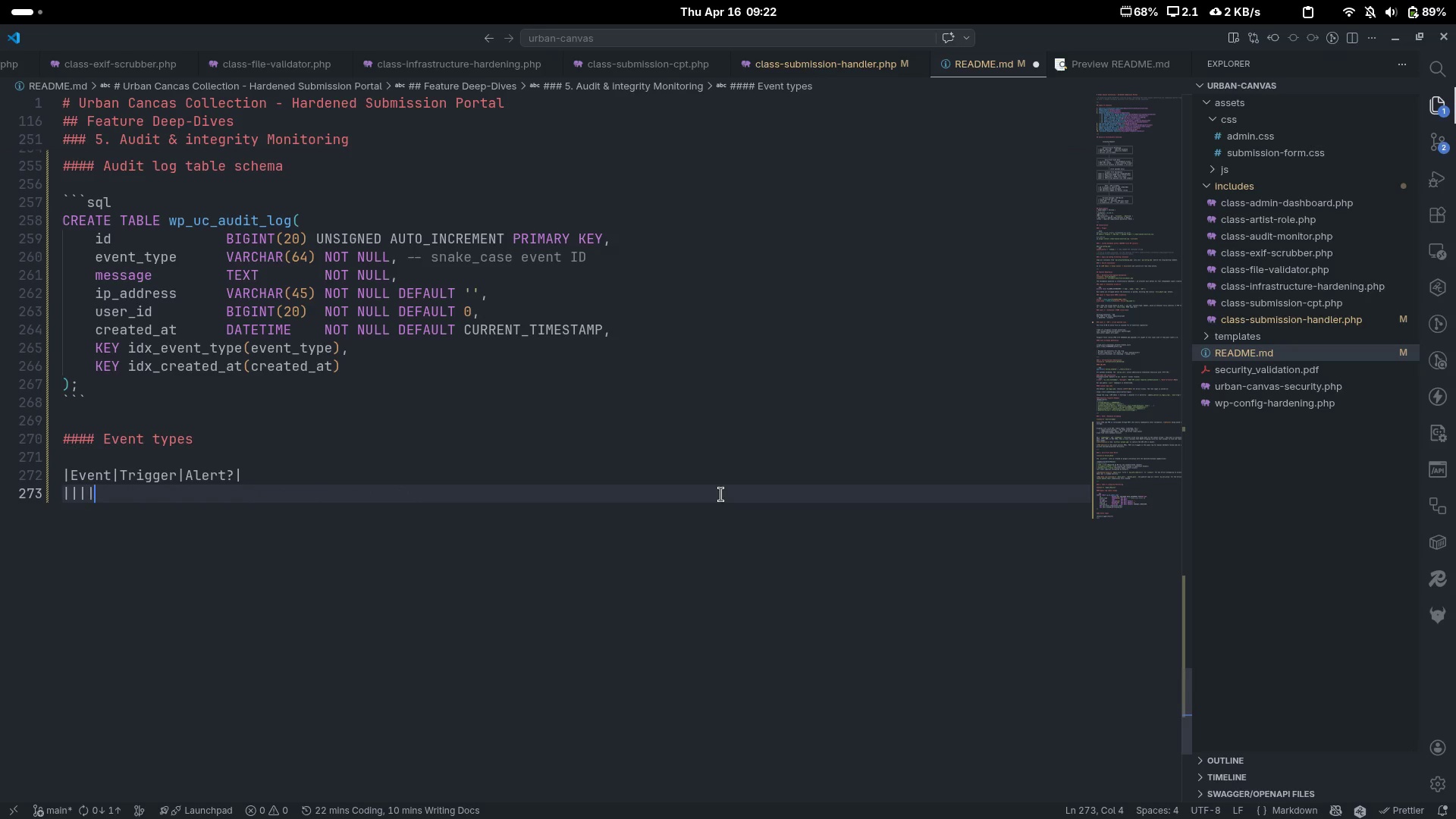 
key(Shift+Backslash)
 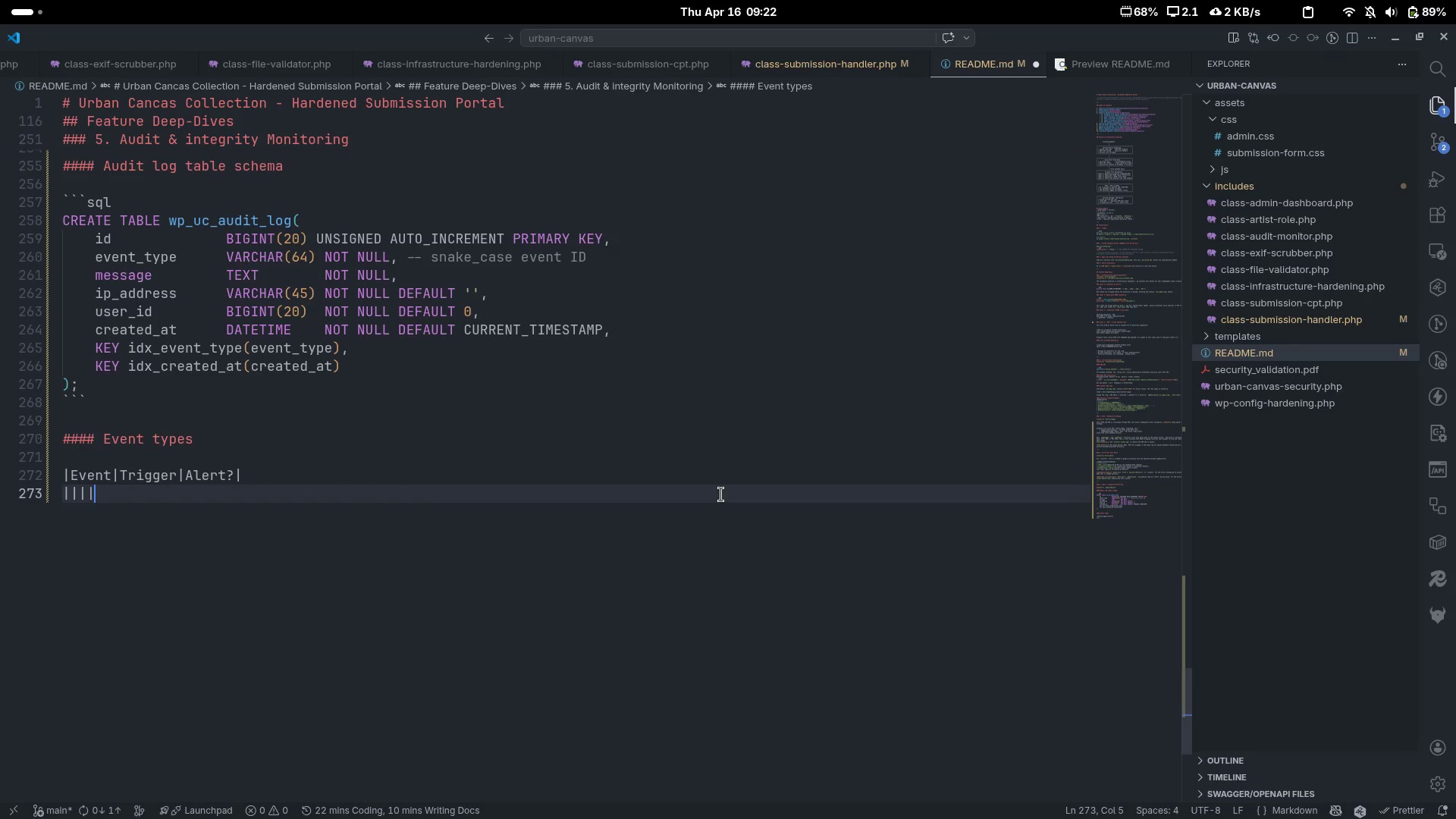 
key(ArrowLeft)
 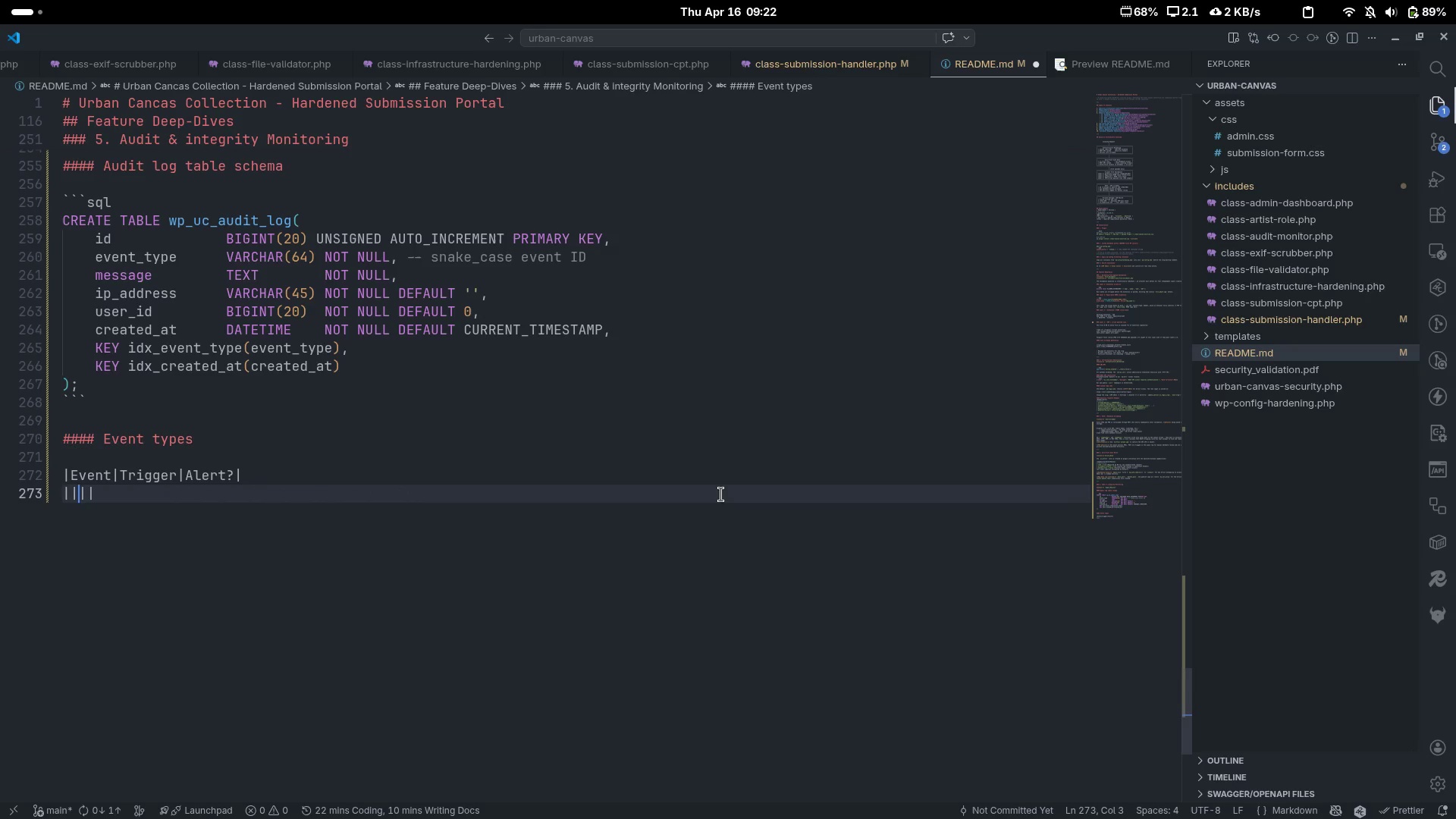 
key(ArrowLeft)
 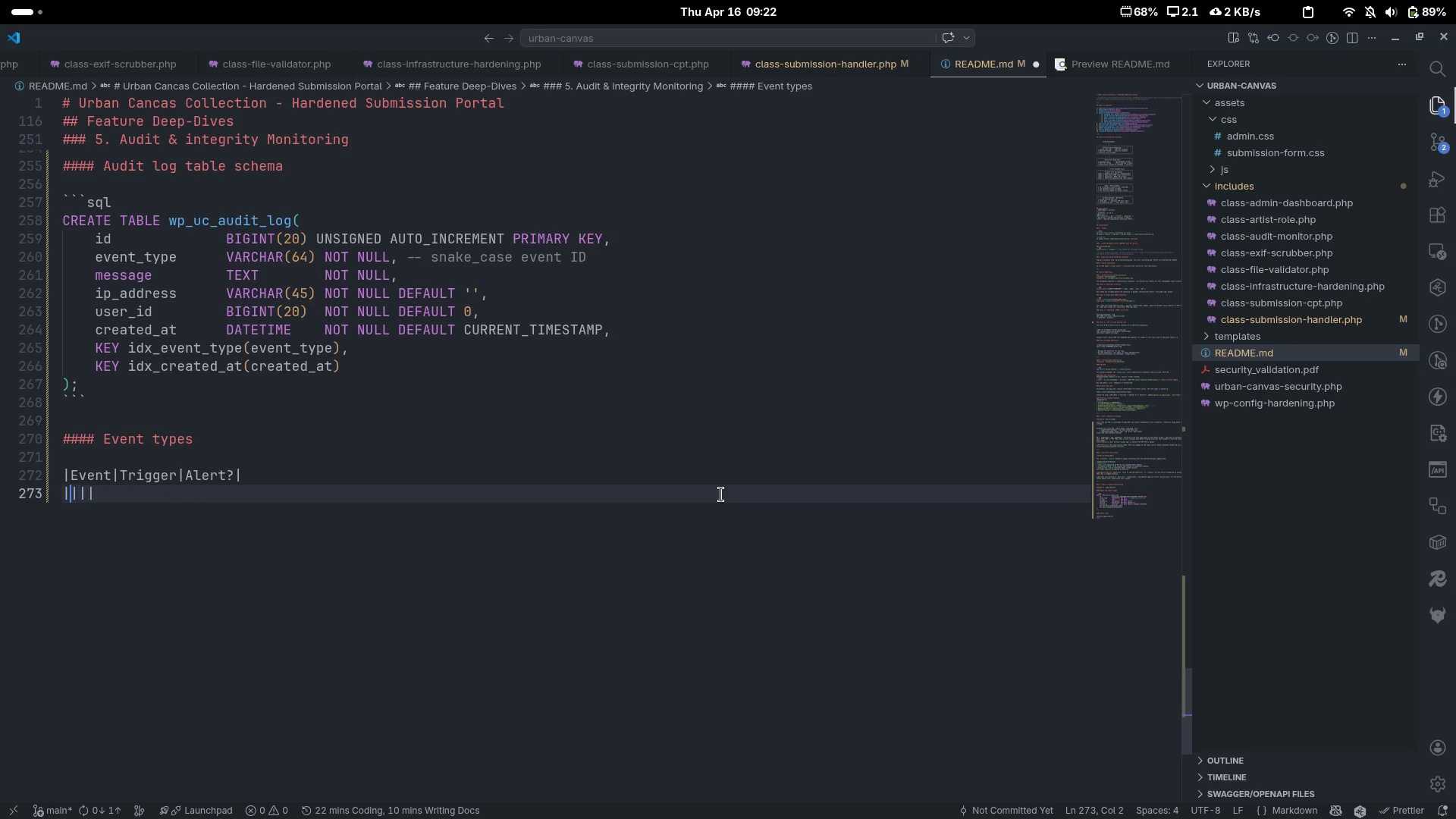 
key(ArrowLeft)
 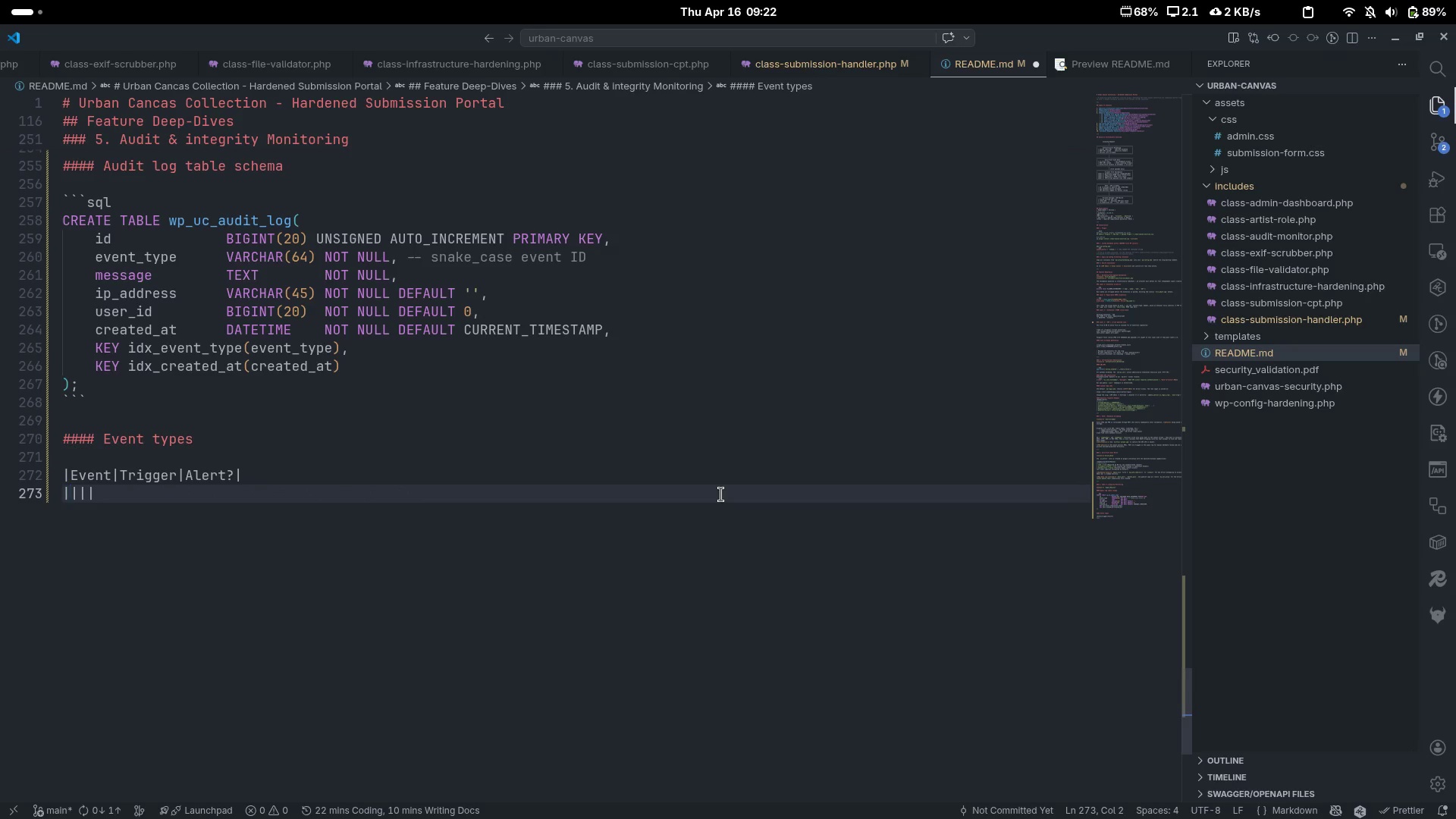 
key(Minus)
 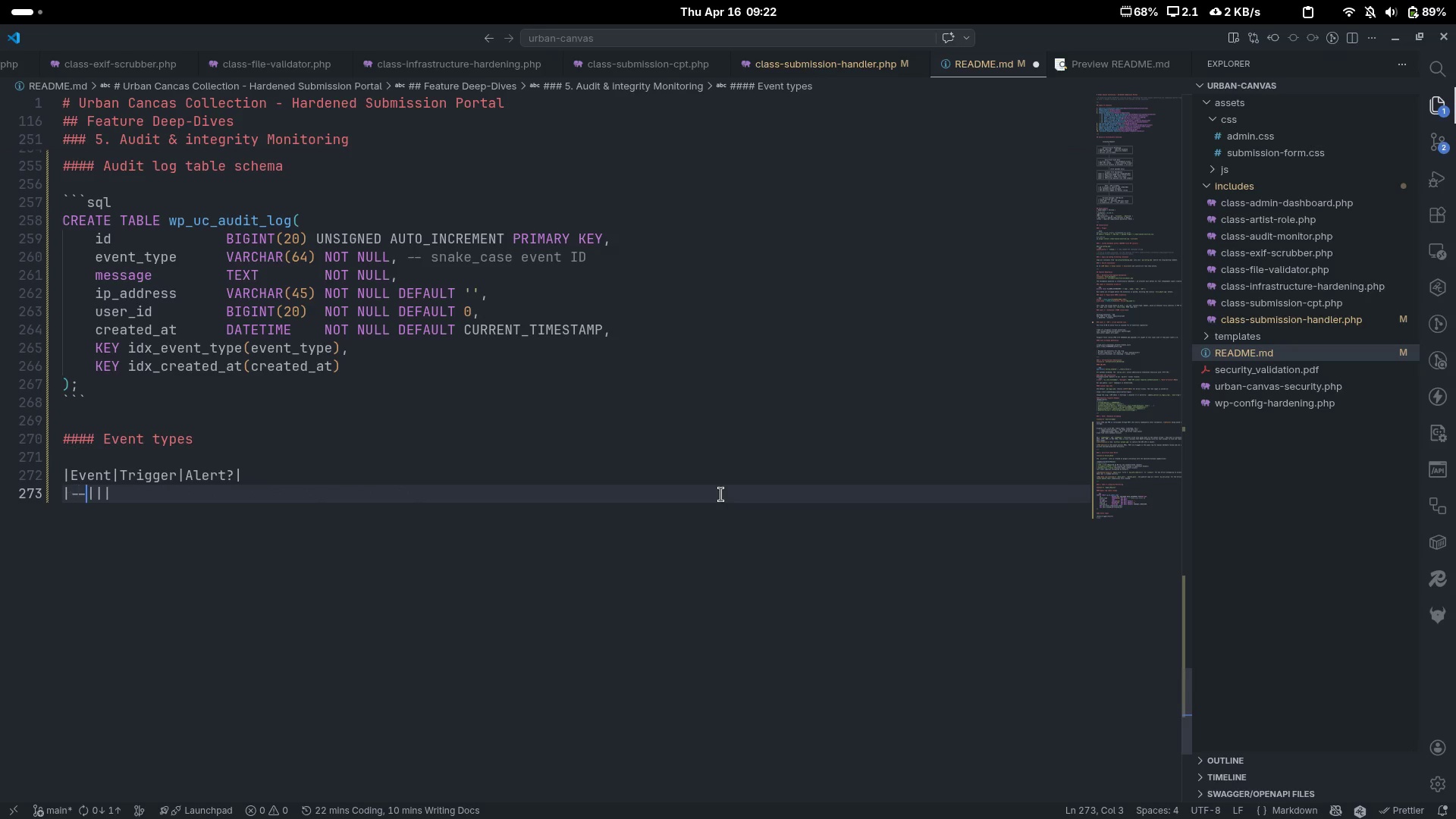 
key(Minus)
 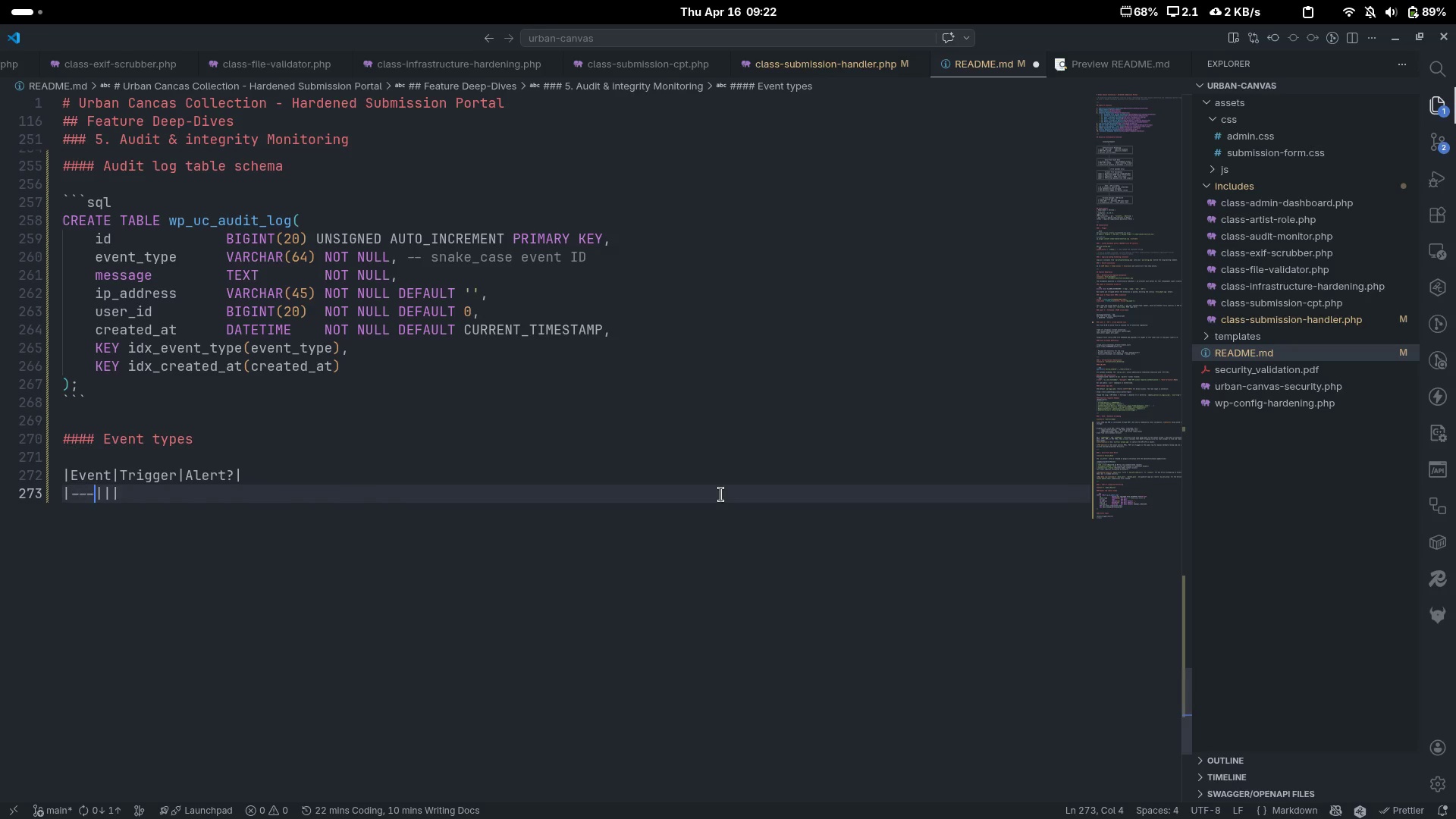 
key(Minus)
 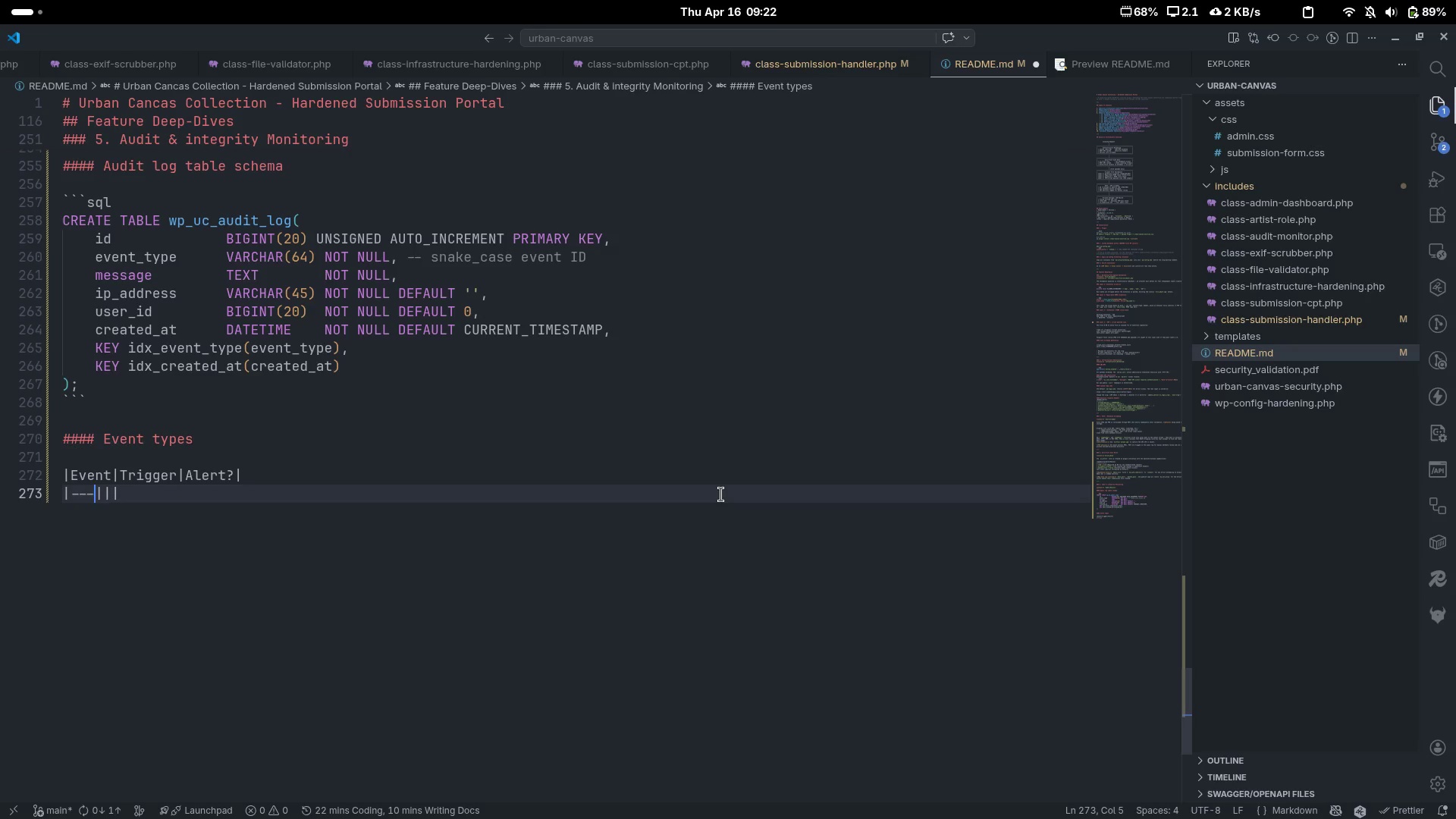 
key(ArrowRight)
 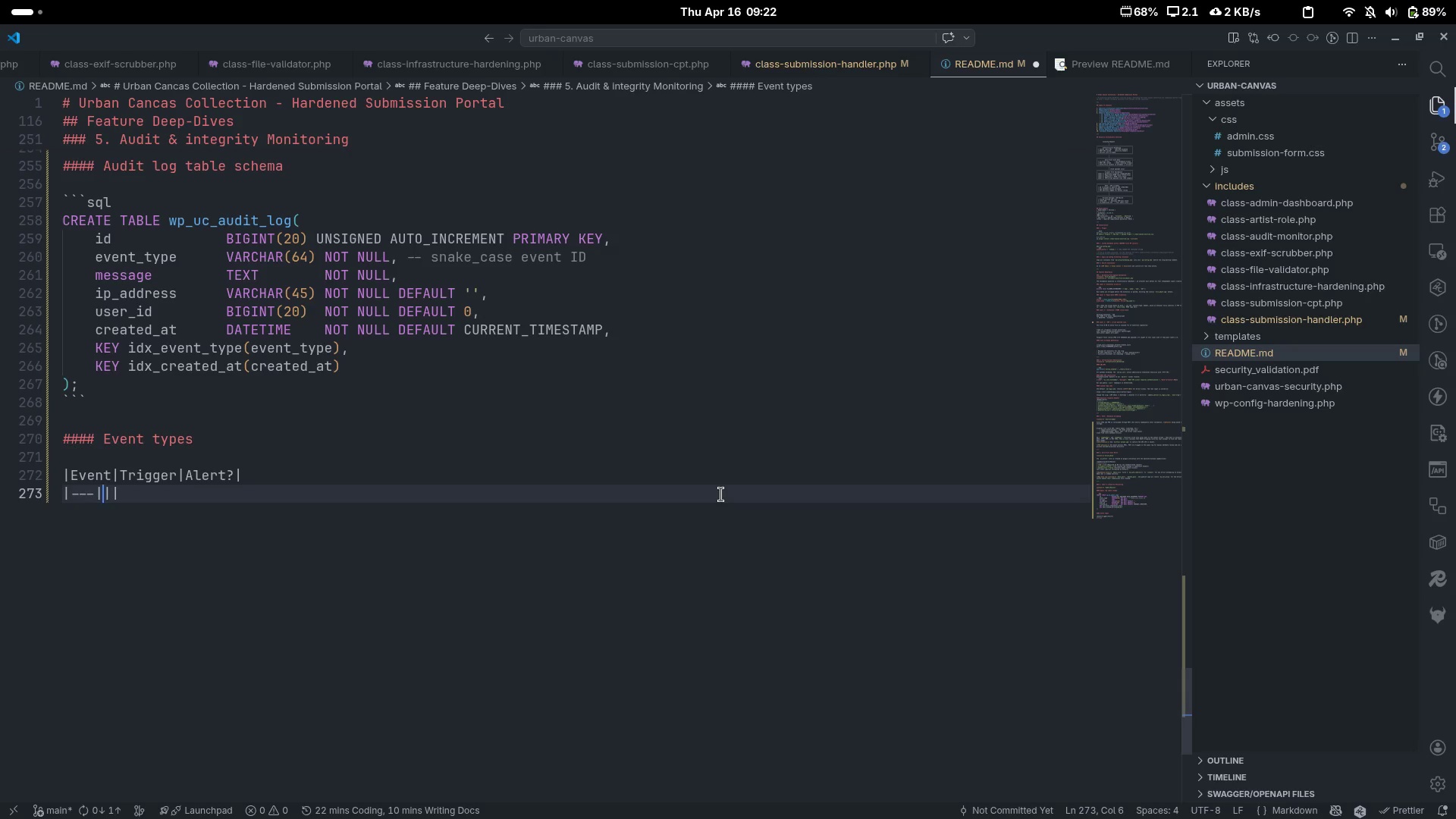 
key(Minus)
 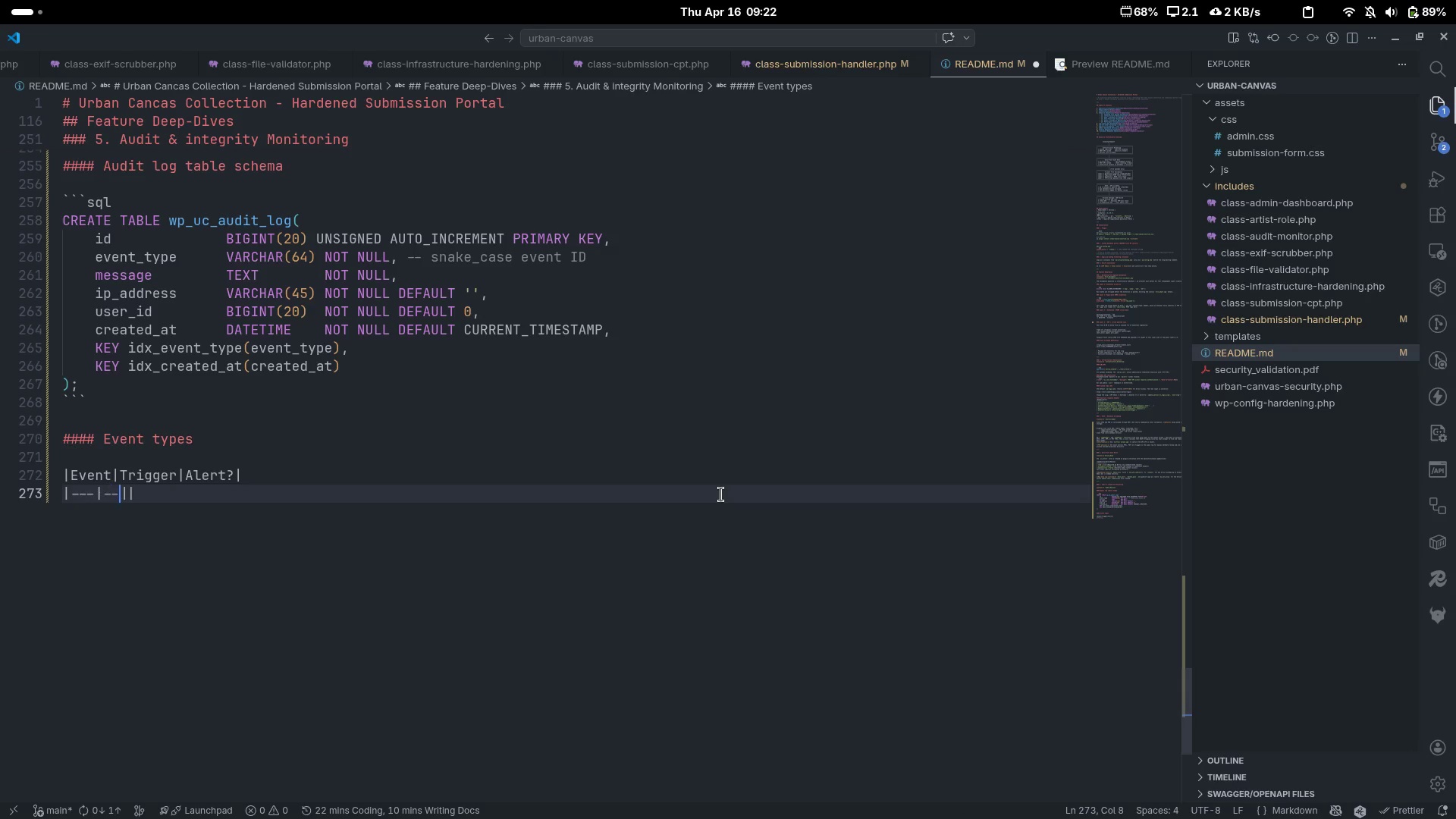 
key(Minus)
 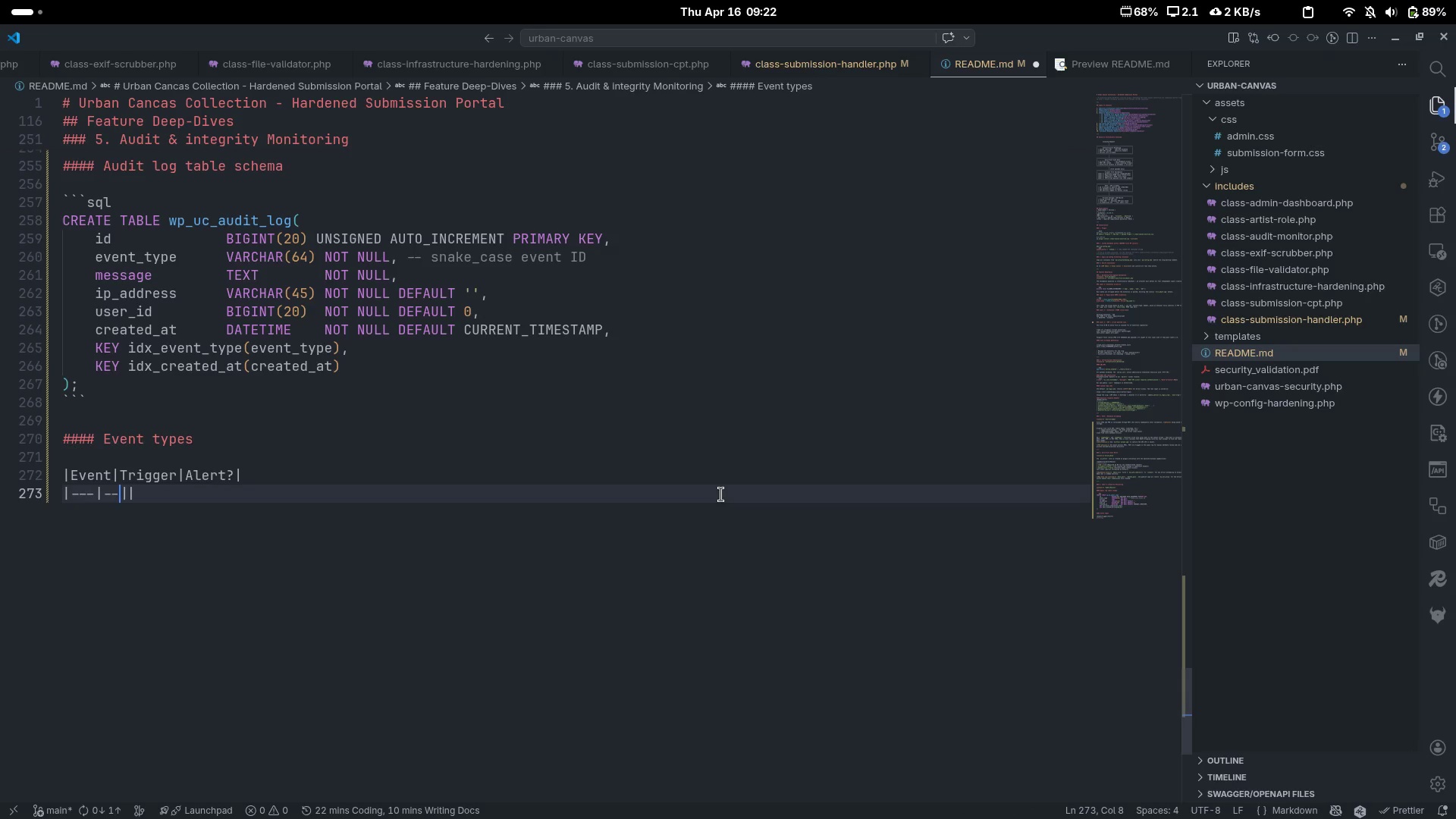 
key(Minus)
 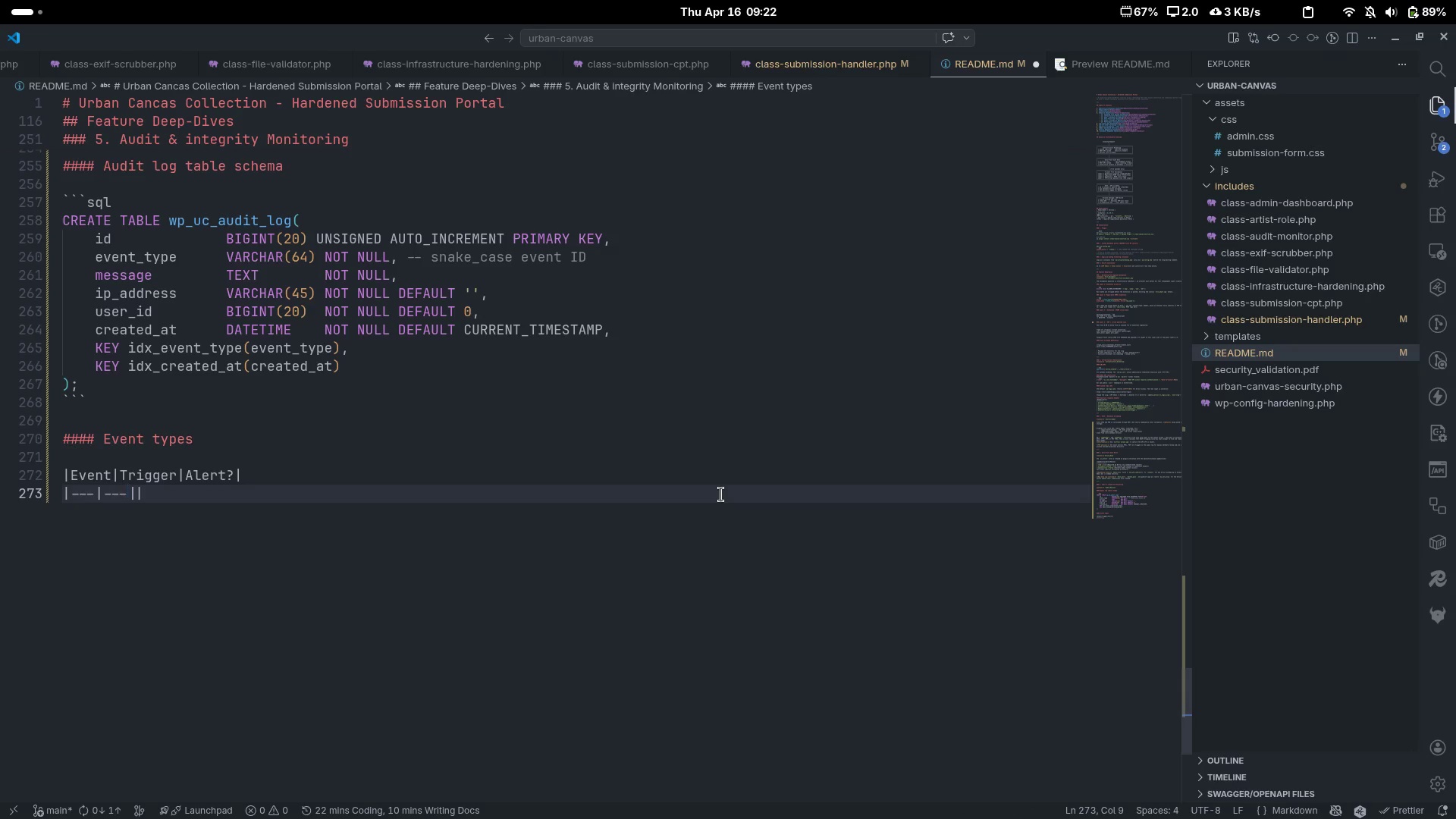 
key(ArrowRight)
 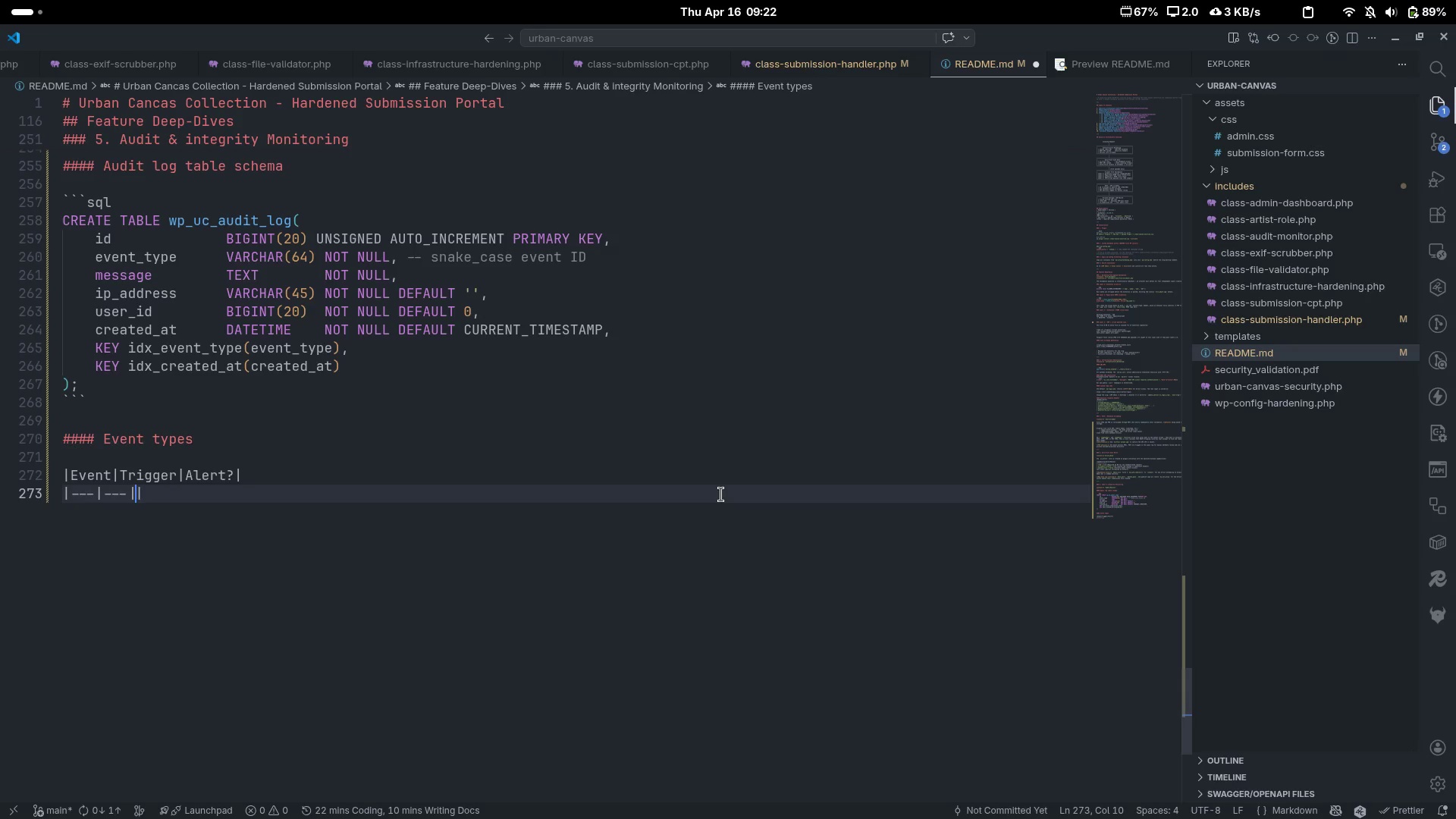 
key(Minus)
 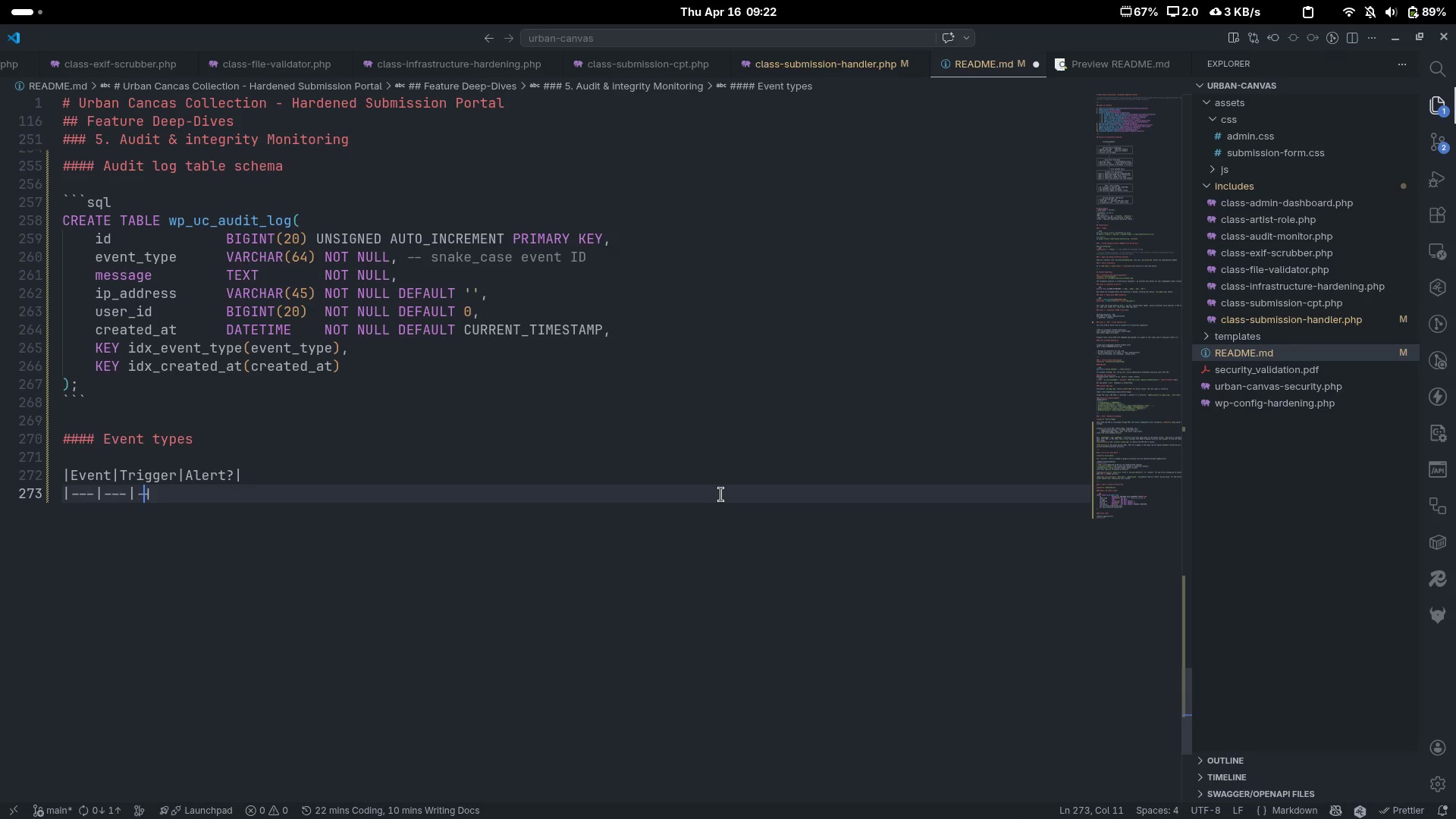 
key(Minus)
 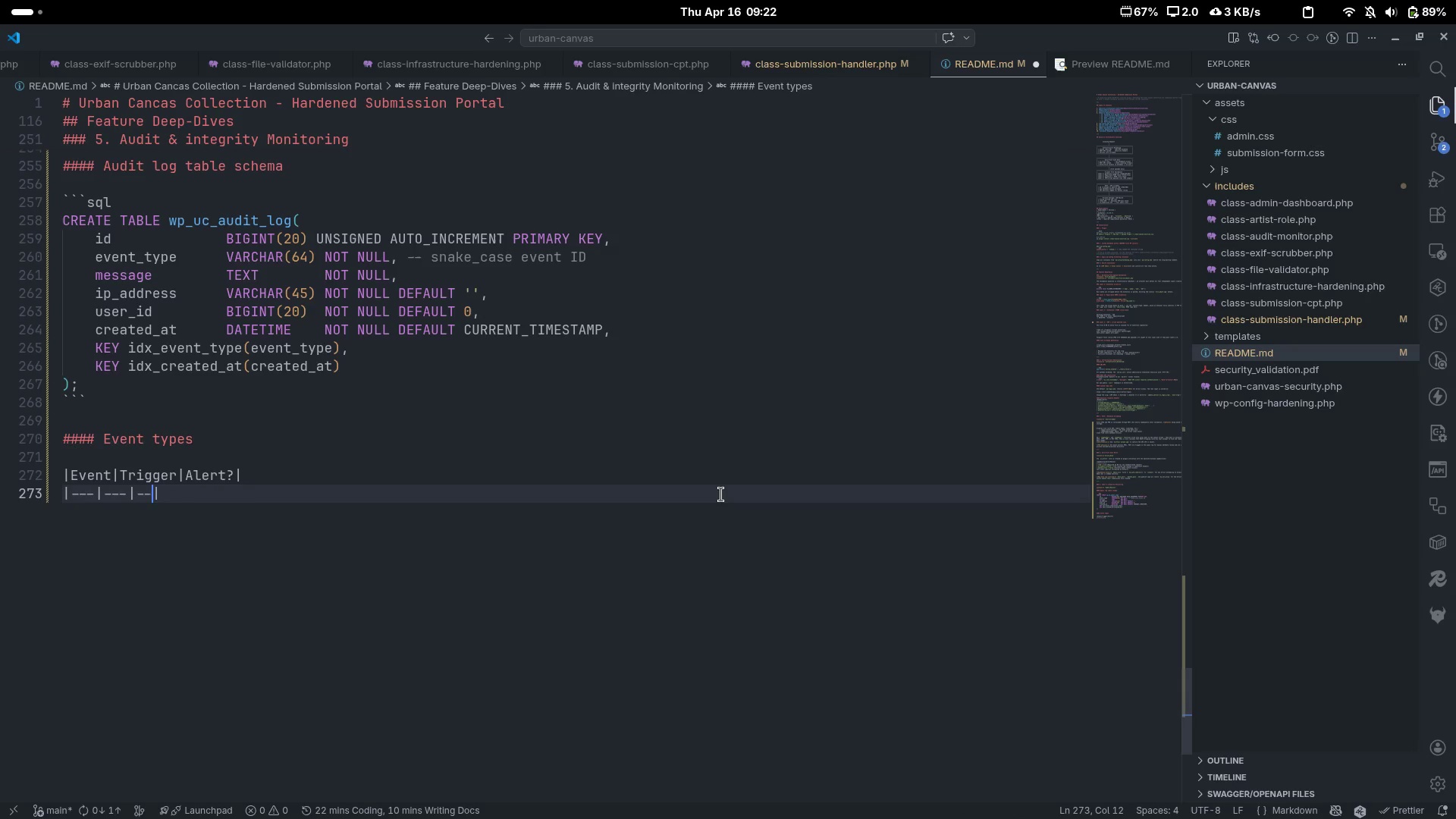 
key(Minus)
 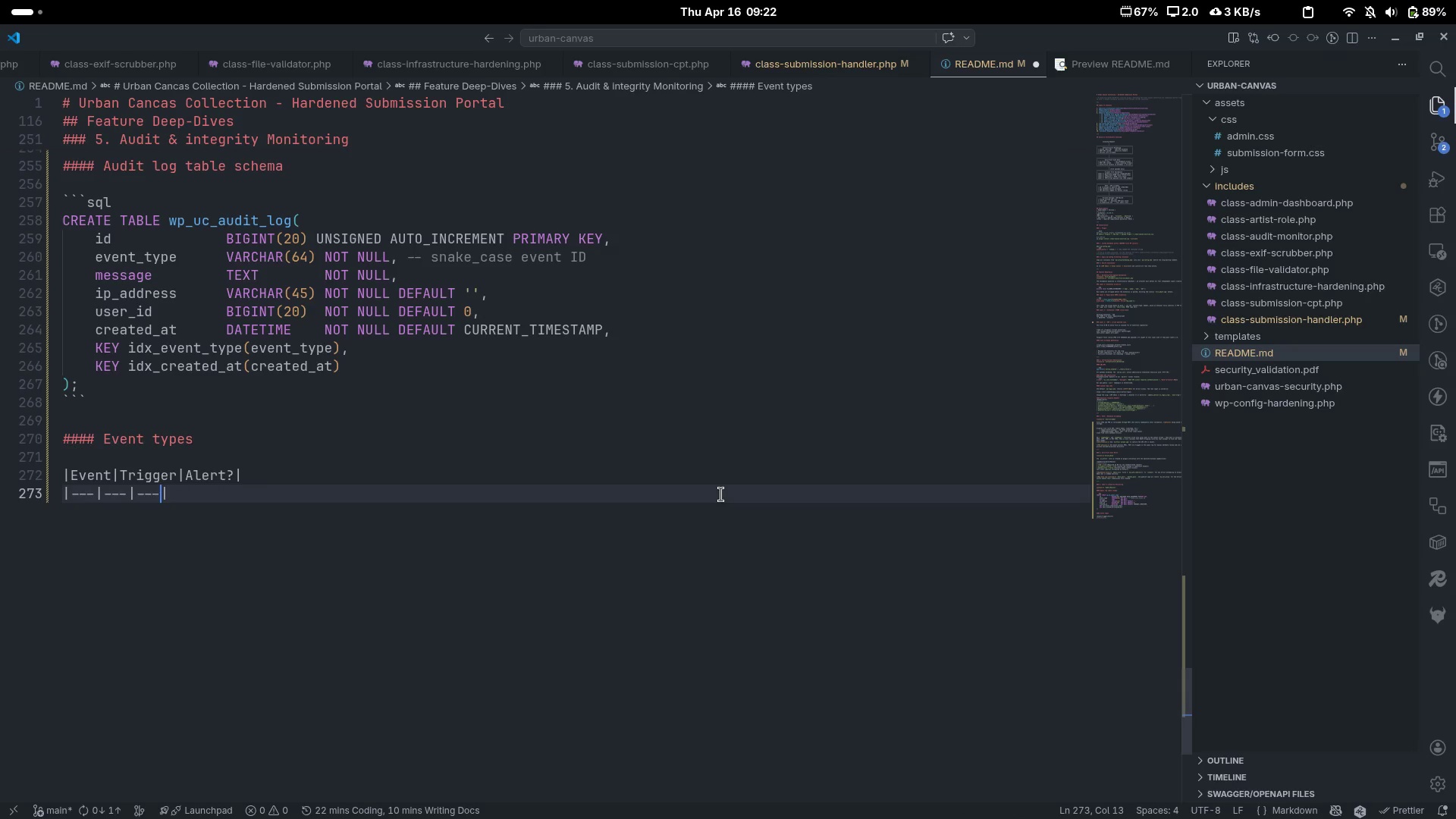 
key(ArrowDown)
 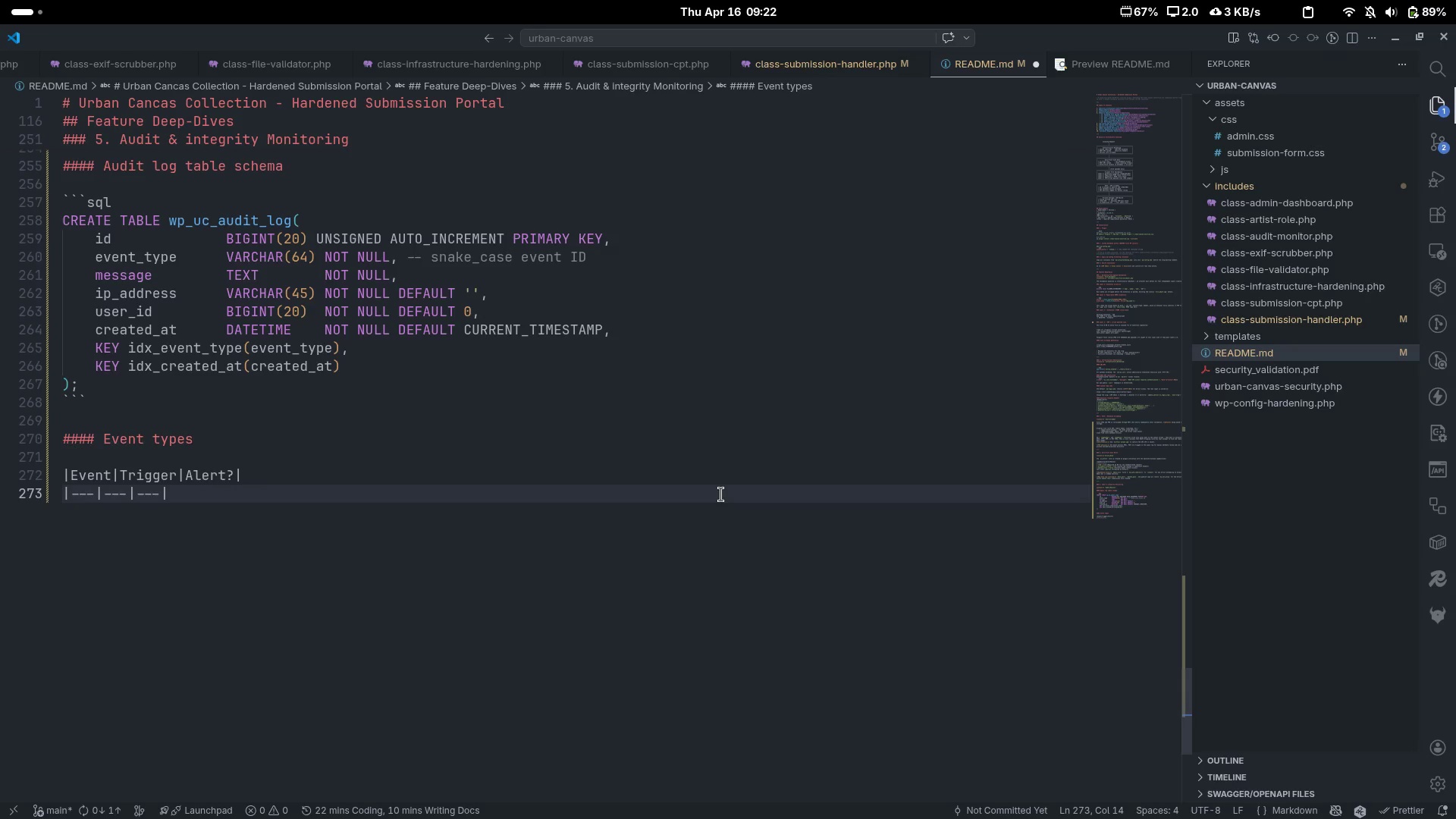 
key(Enter)
 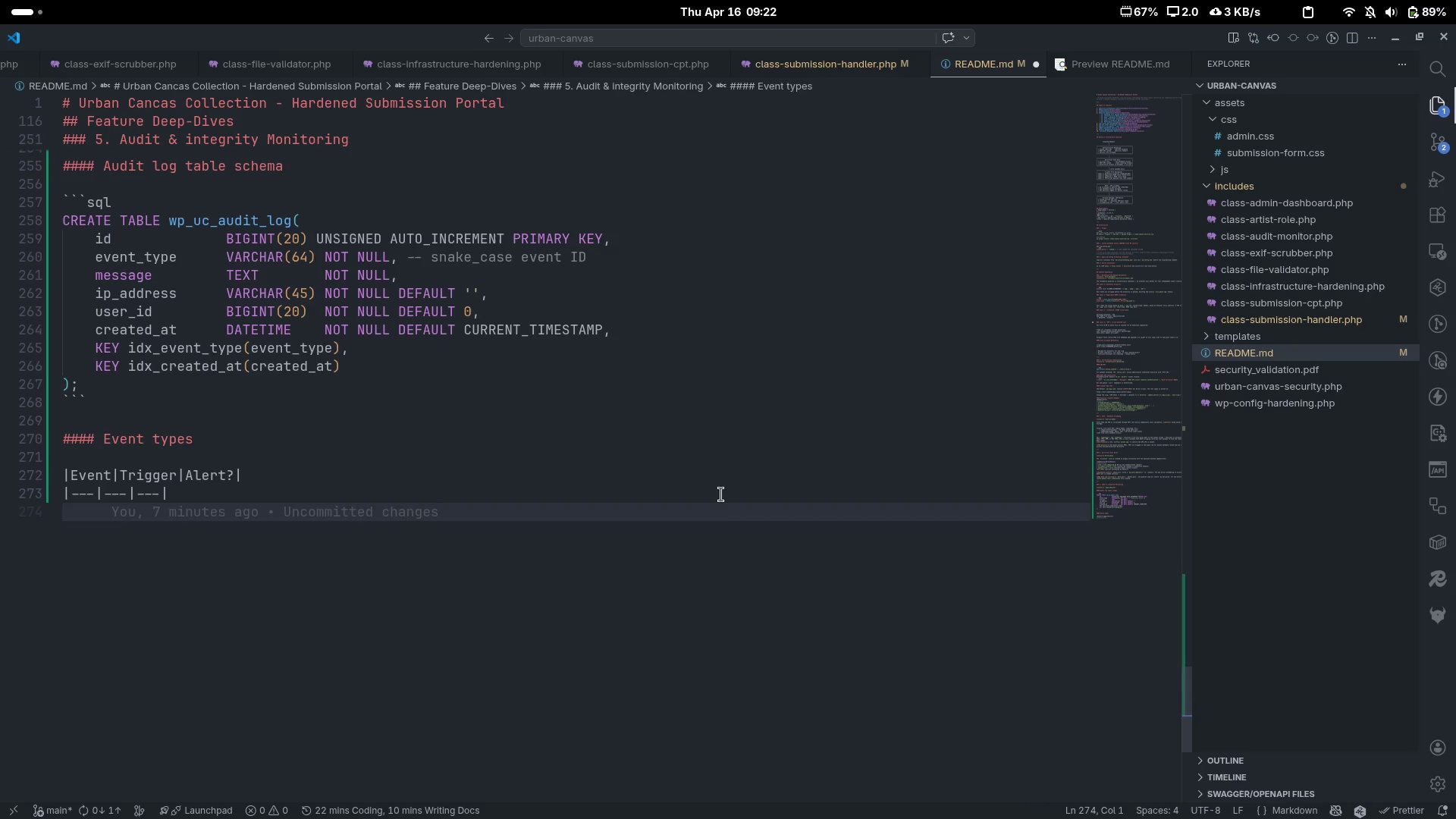 
key(Shift+Backslash)
 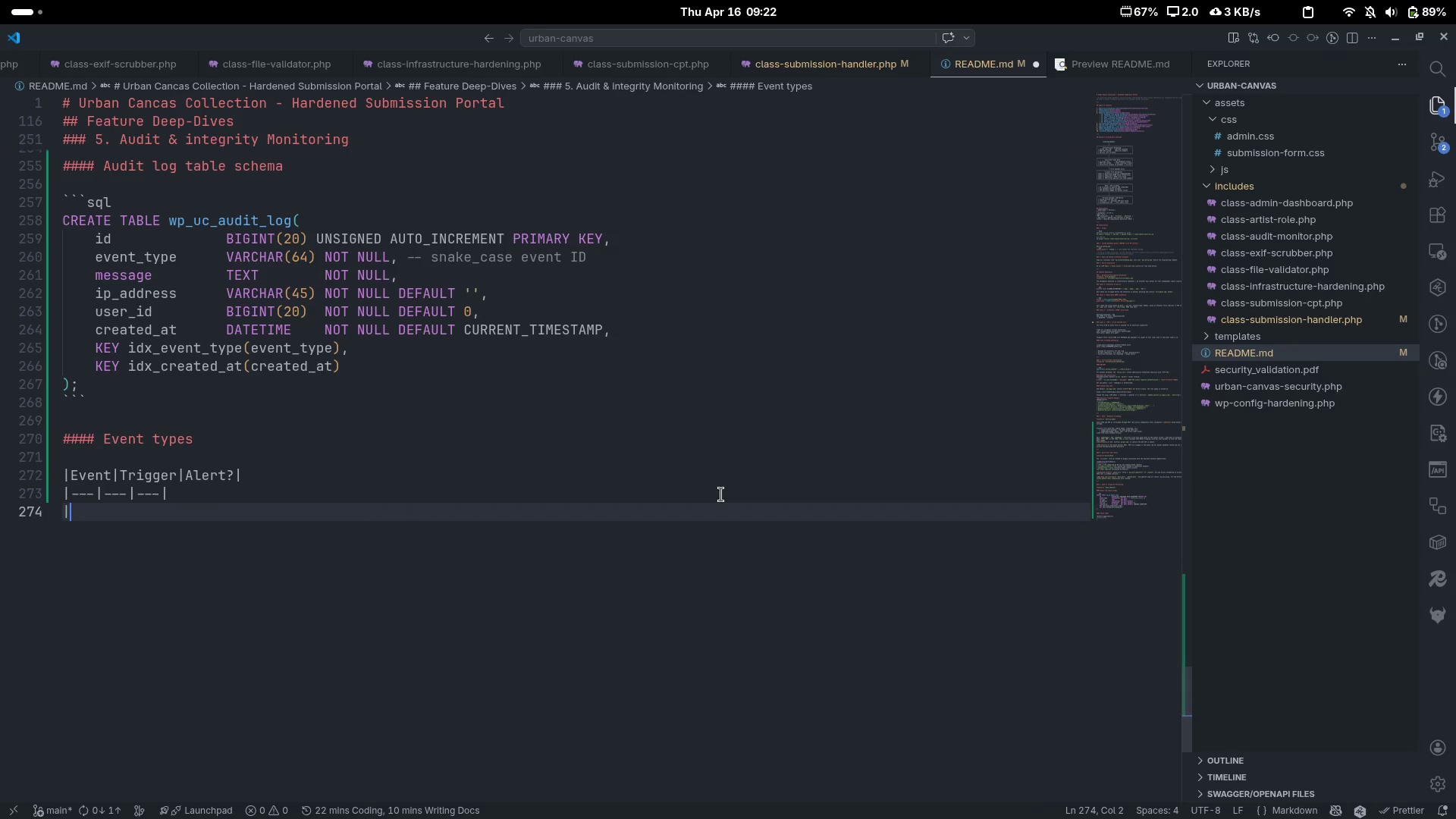 
key(Shift+Backslash)
 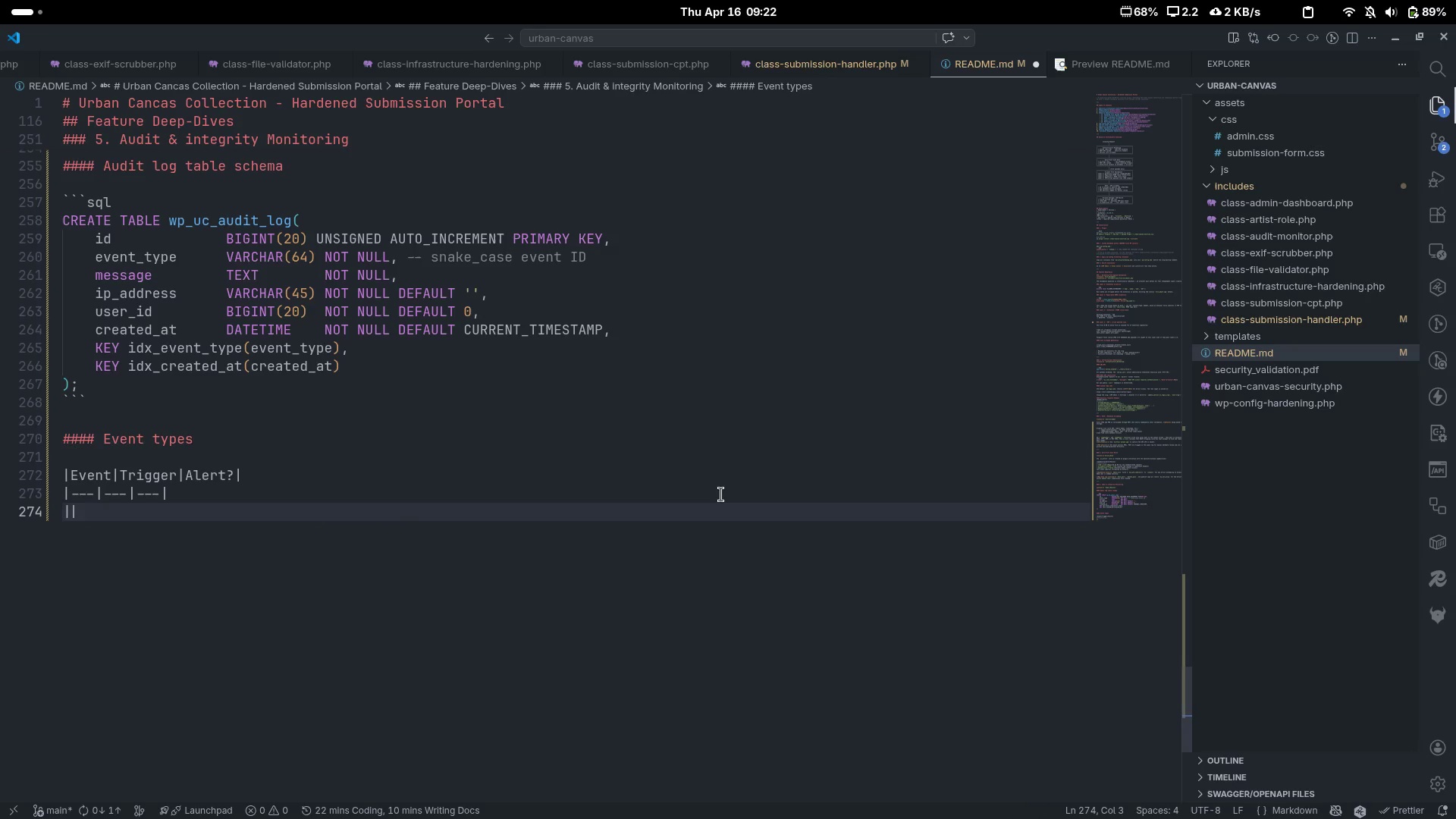 
key(Shift+Backslash)
 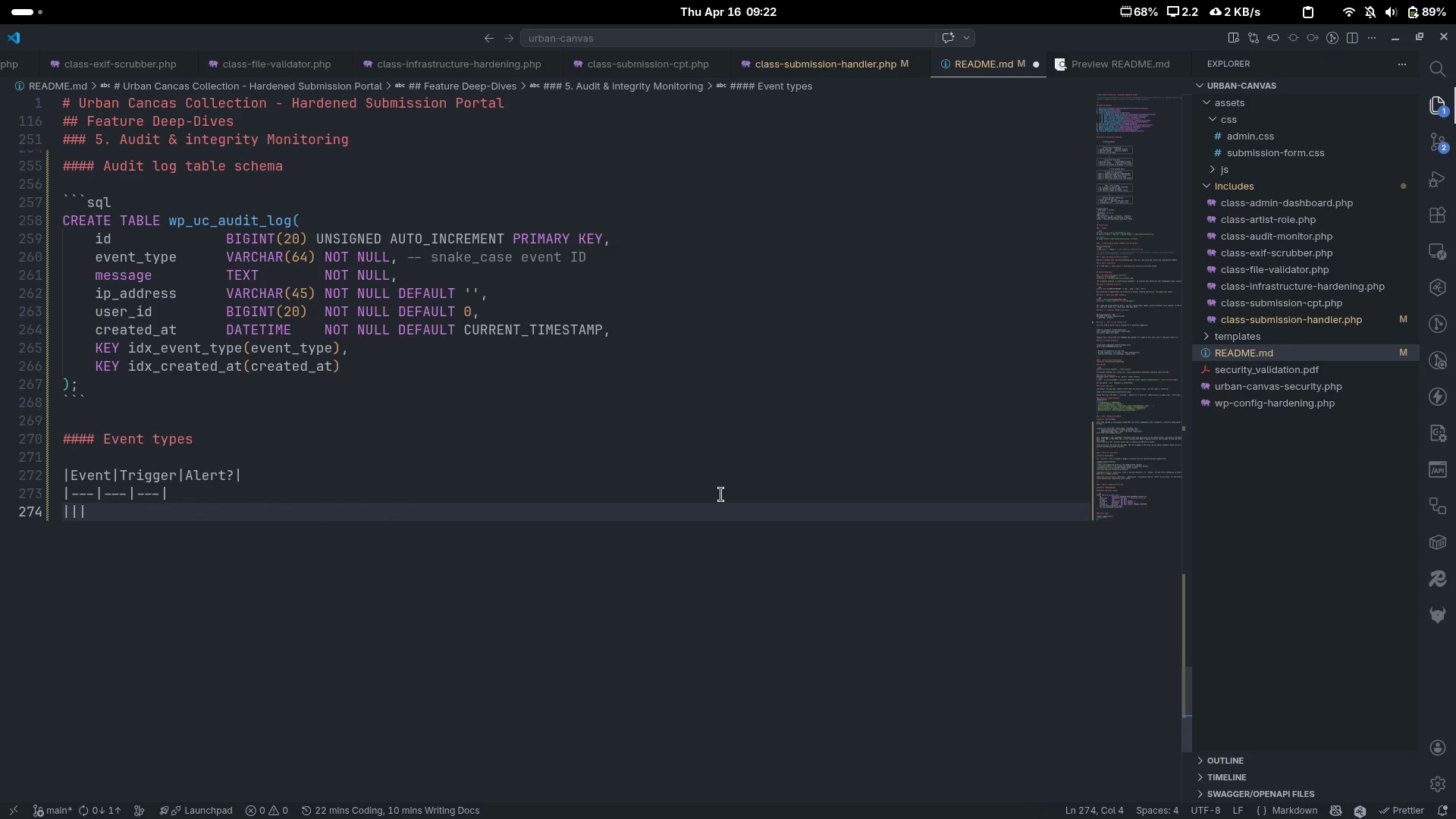 
key(Shift+Backslash)
 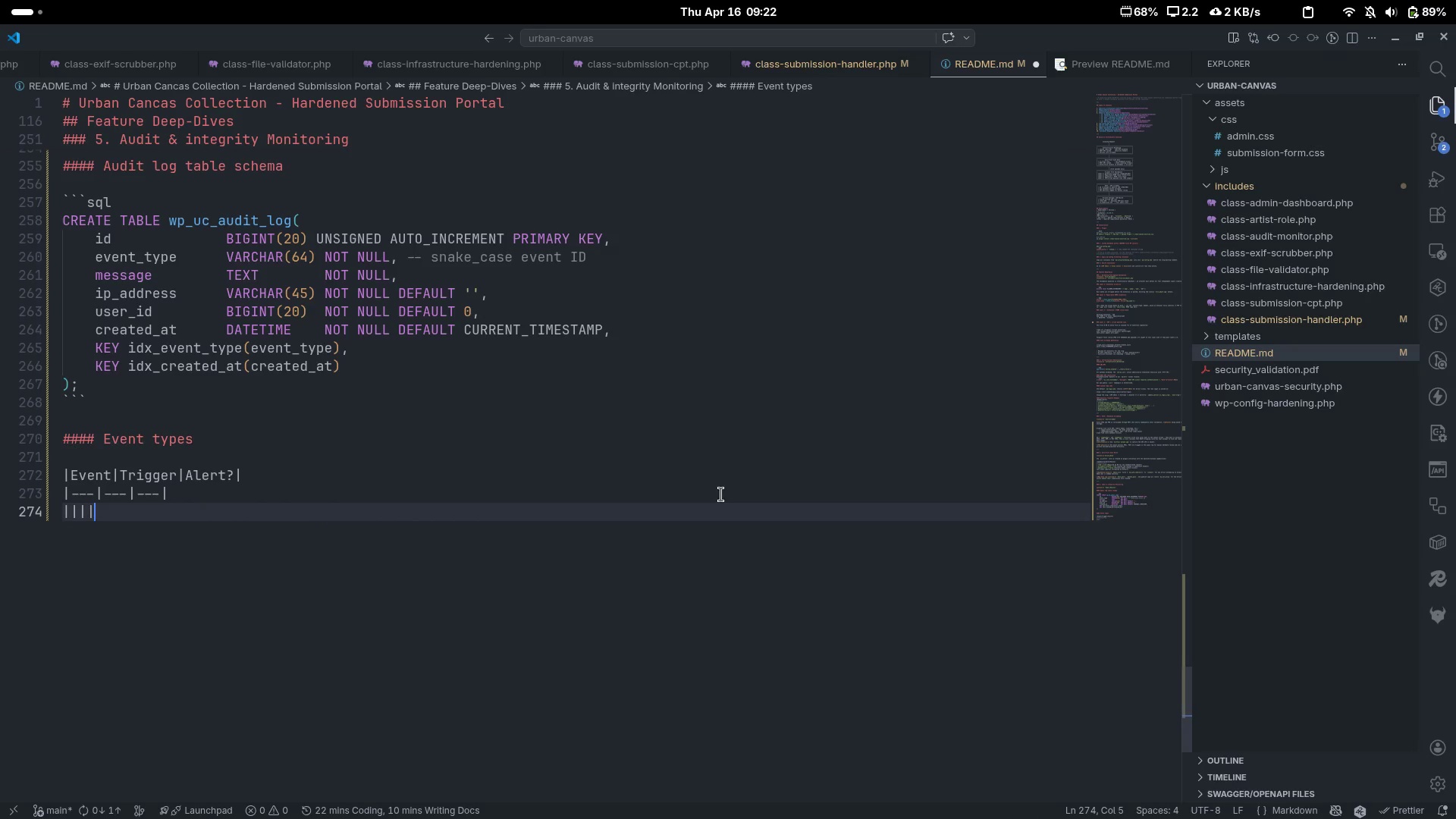 
key(ArrowLeft)
 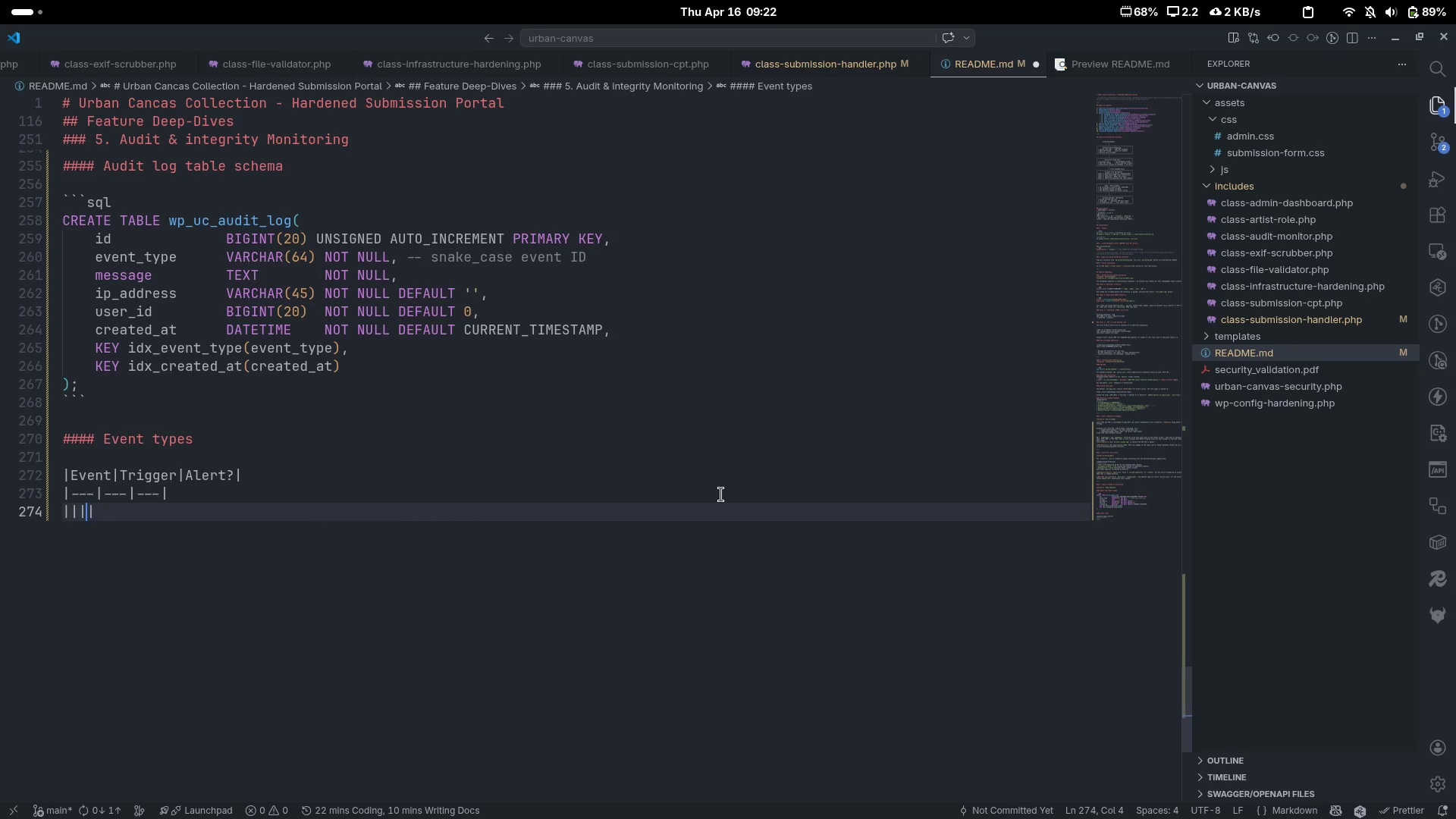 
key(Control+ArrowLeft)
 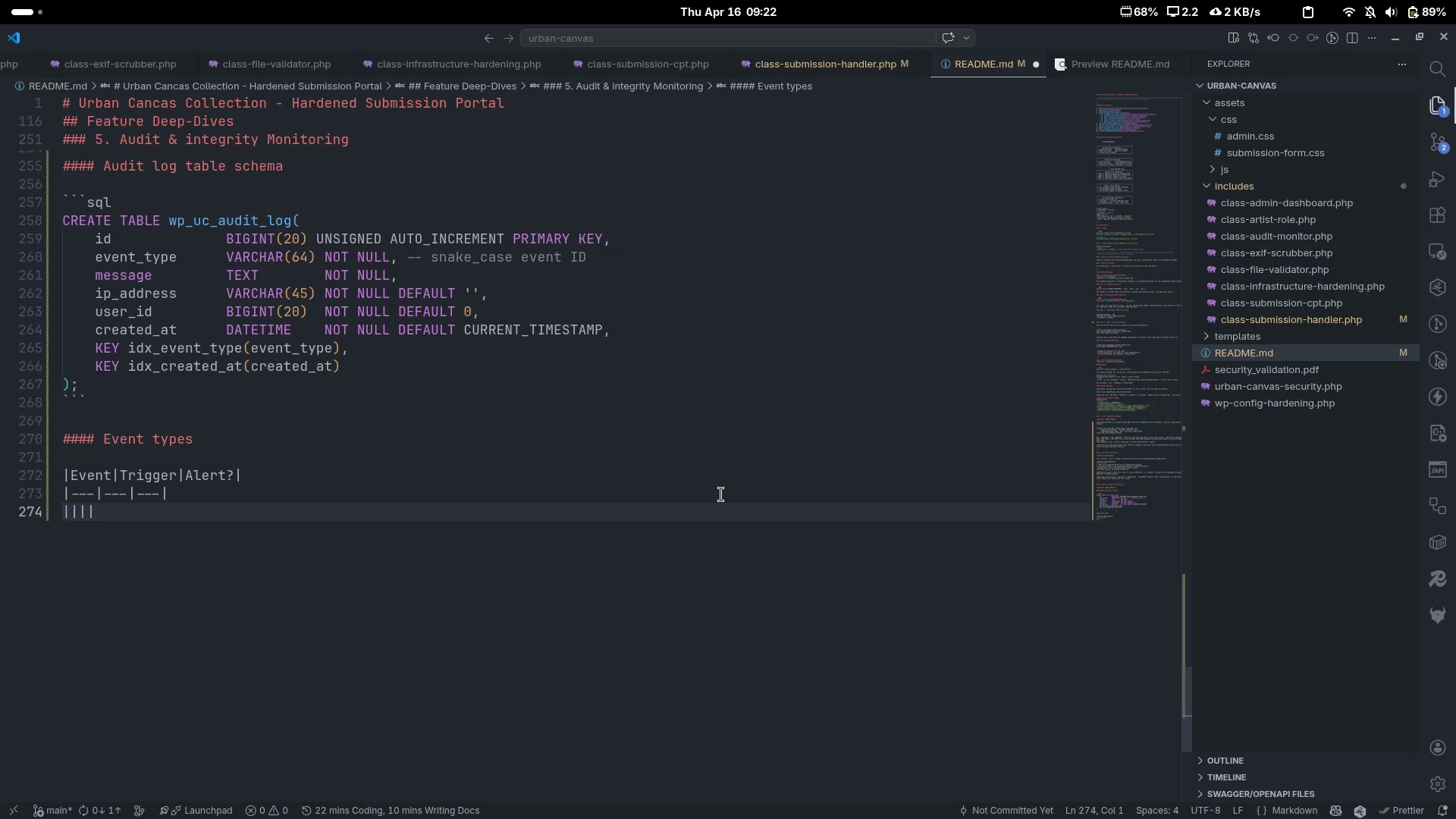 
key(ArrowRight)
 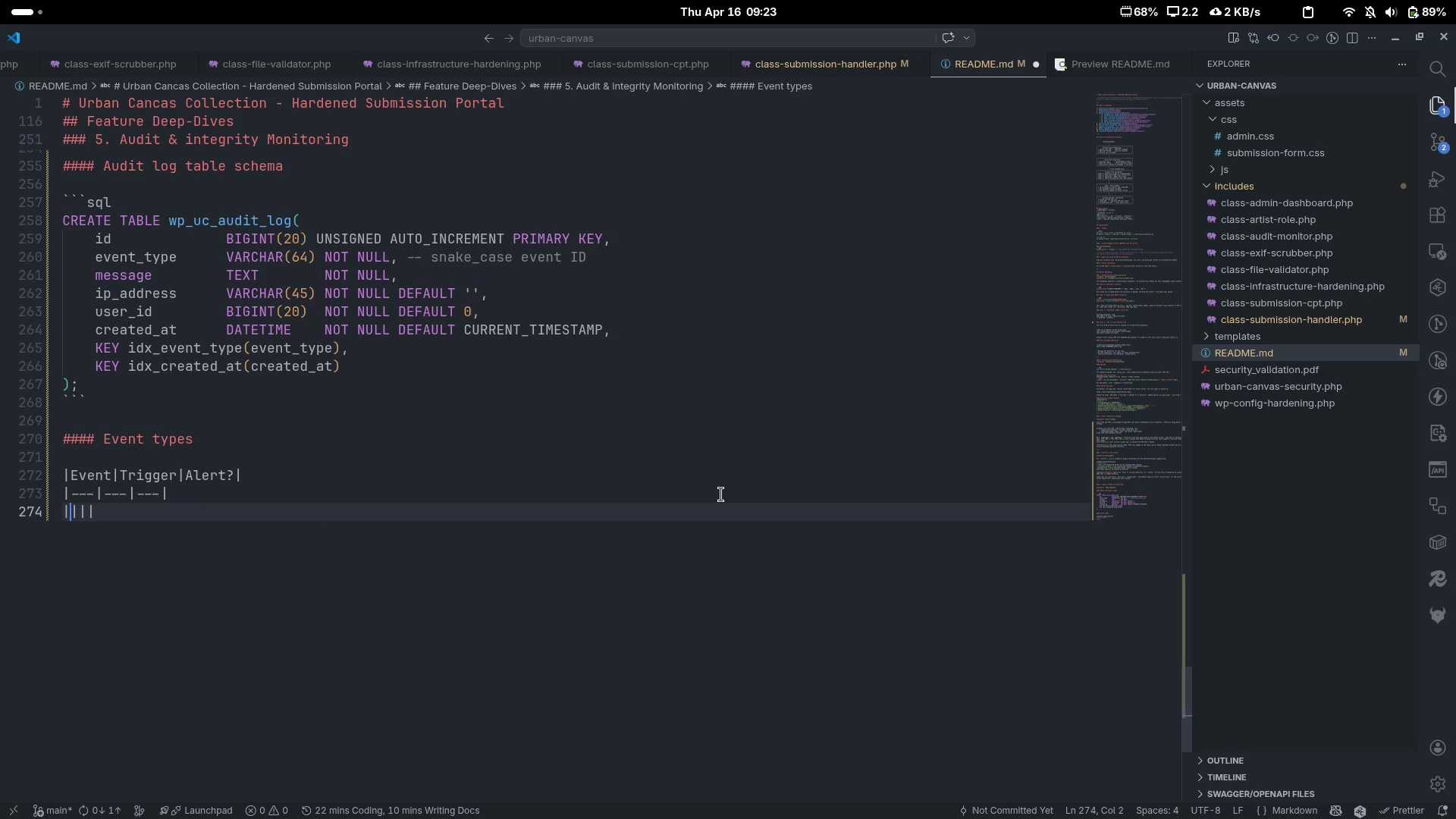 
key(Backquote)
 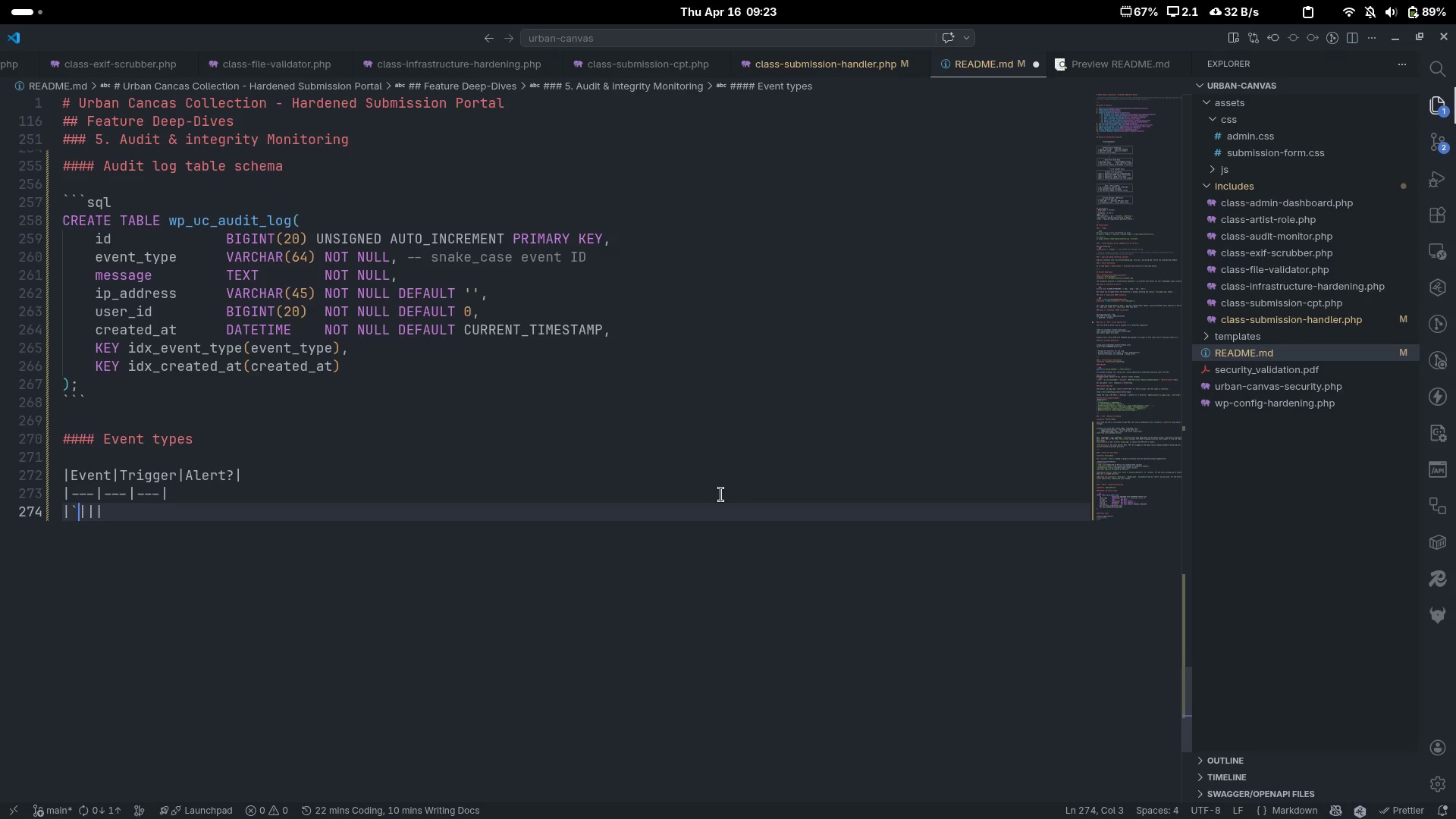 
key(Backquote)
 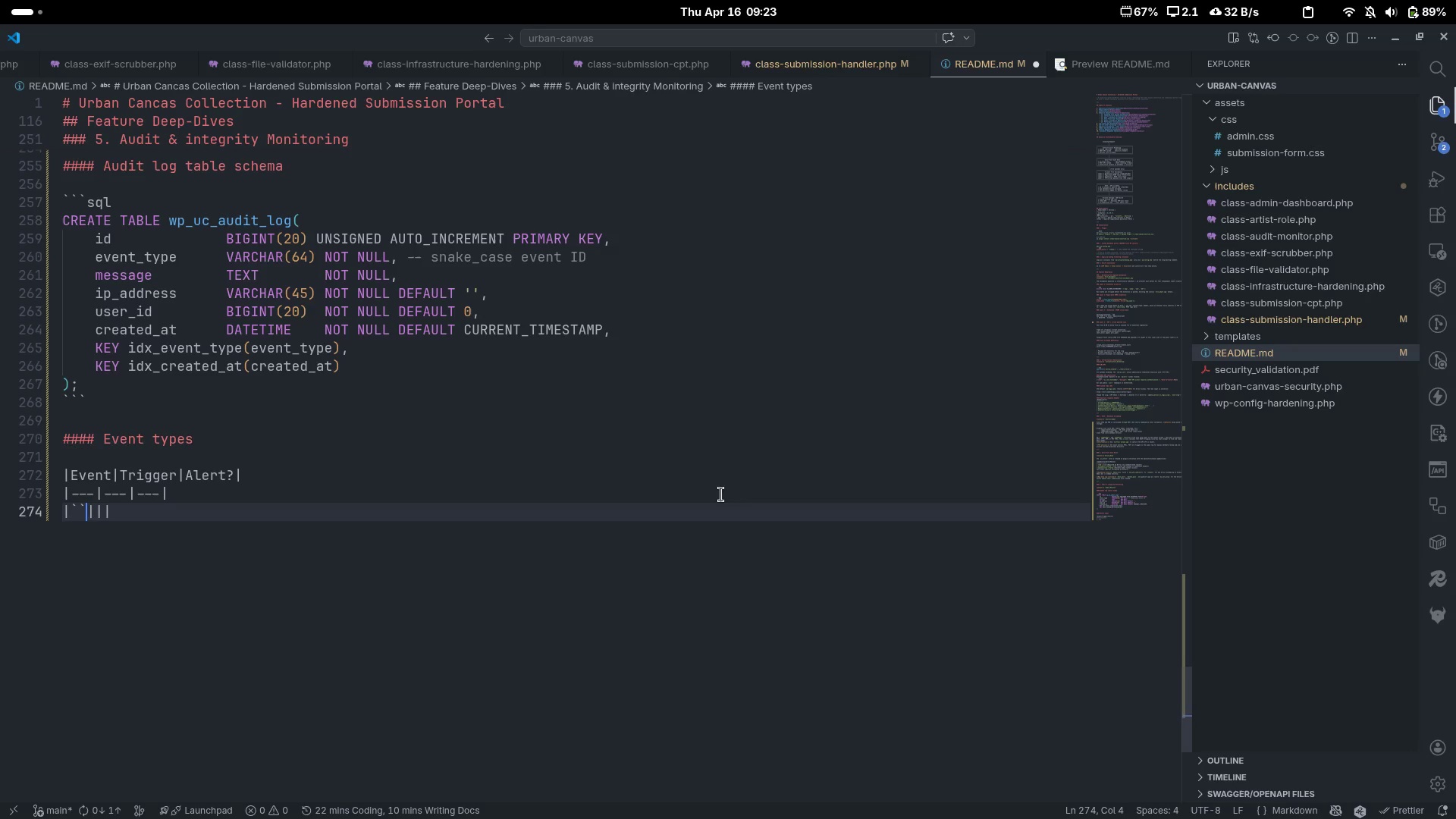 
key(ArrowLeft)
 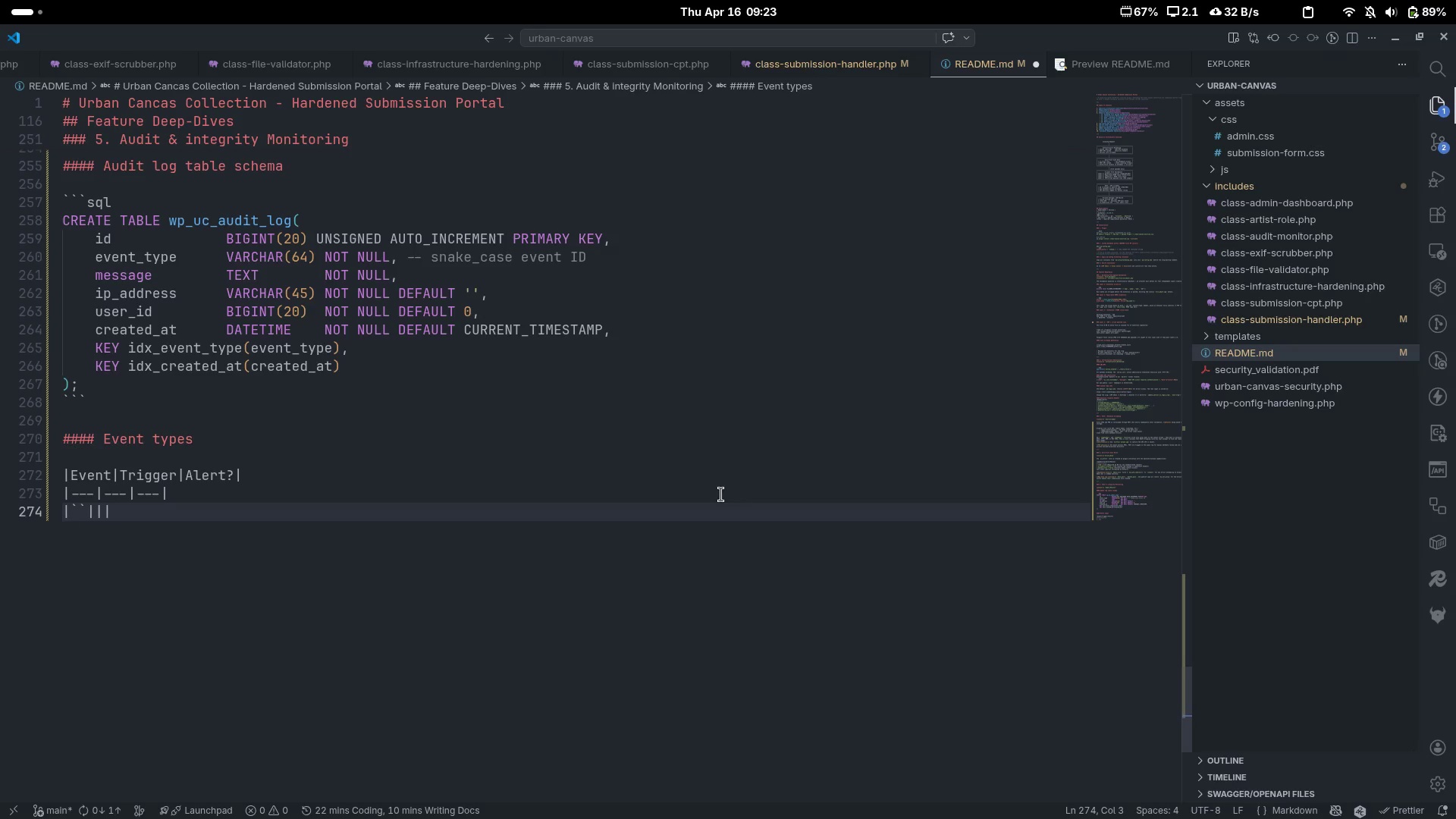 
type(blocked_upload)
 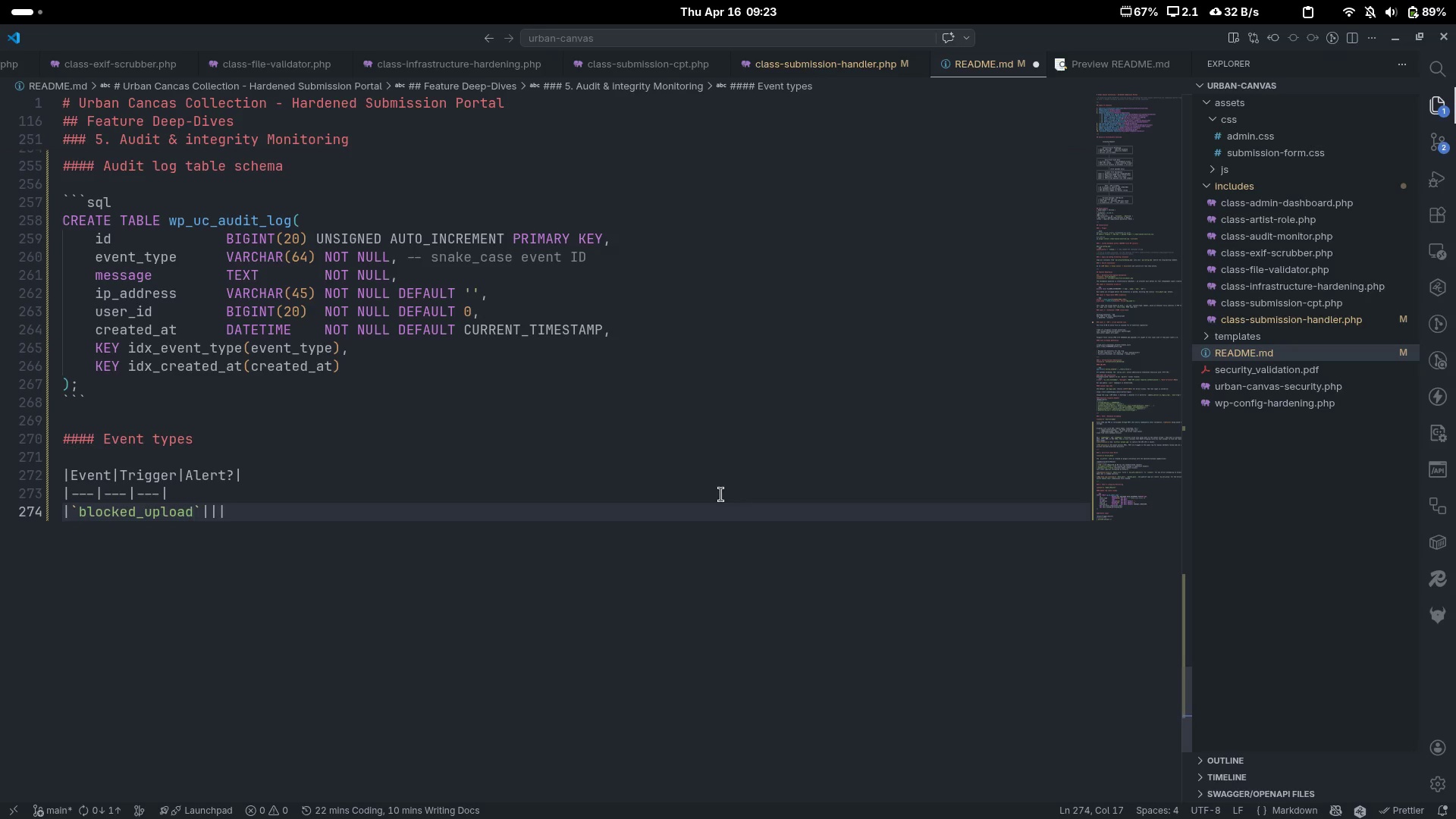 
 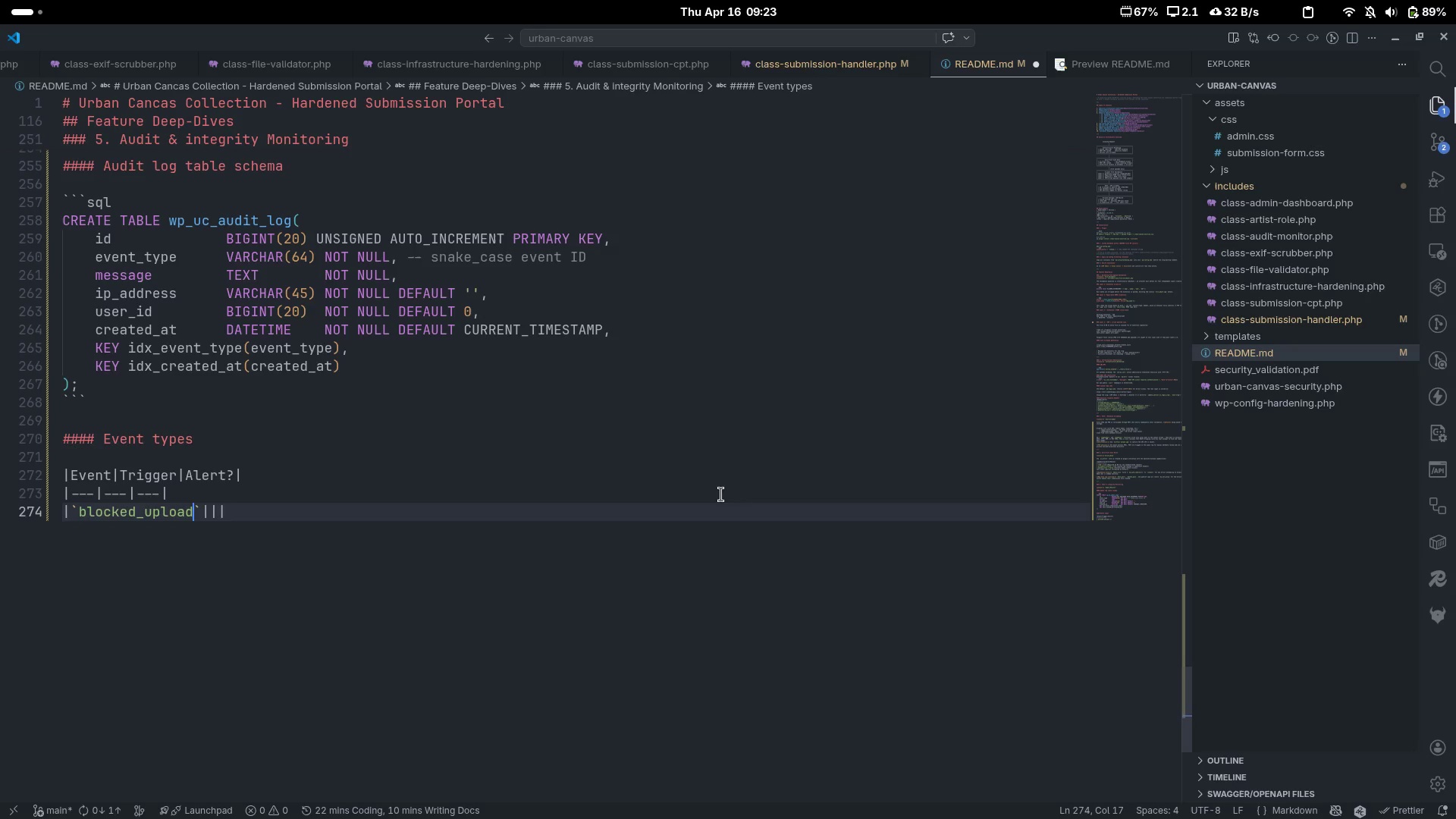 
key(ArrowRight)
 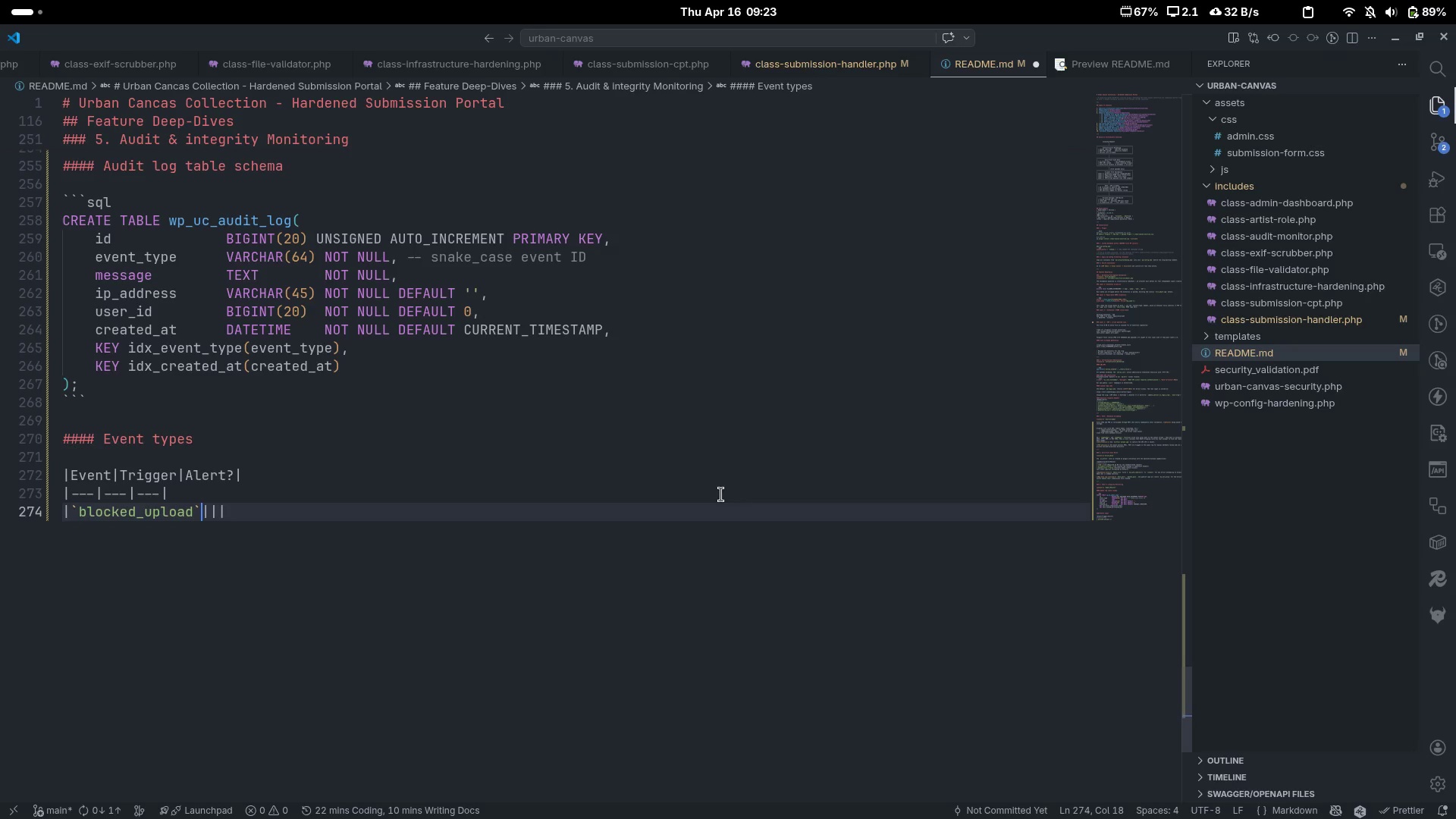 
key(ArrowRight)
 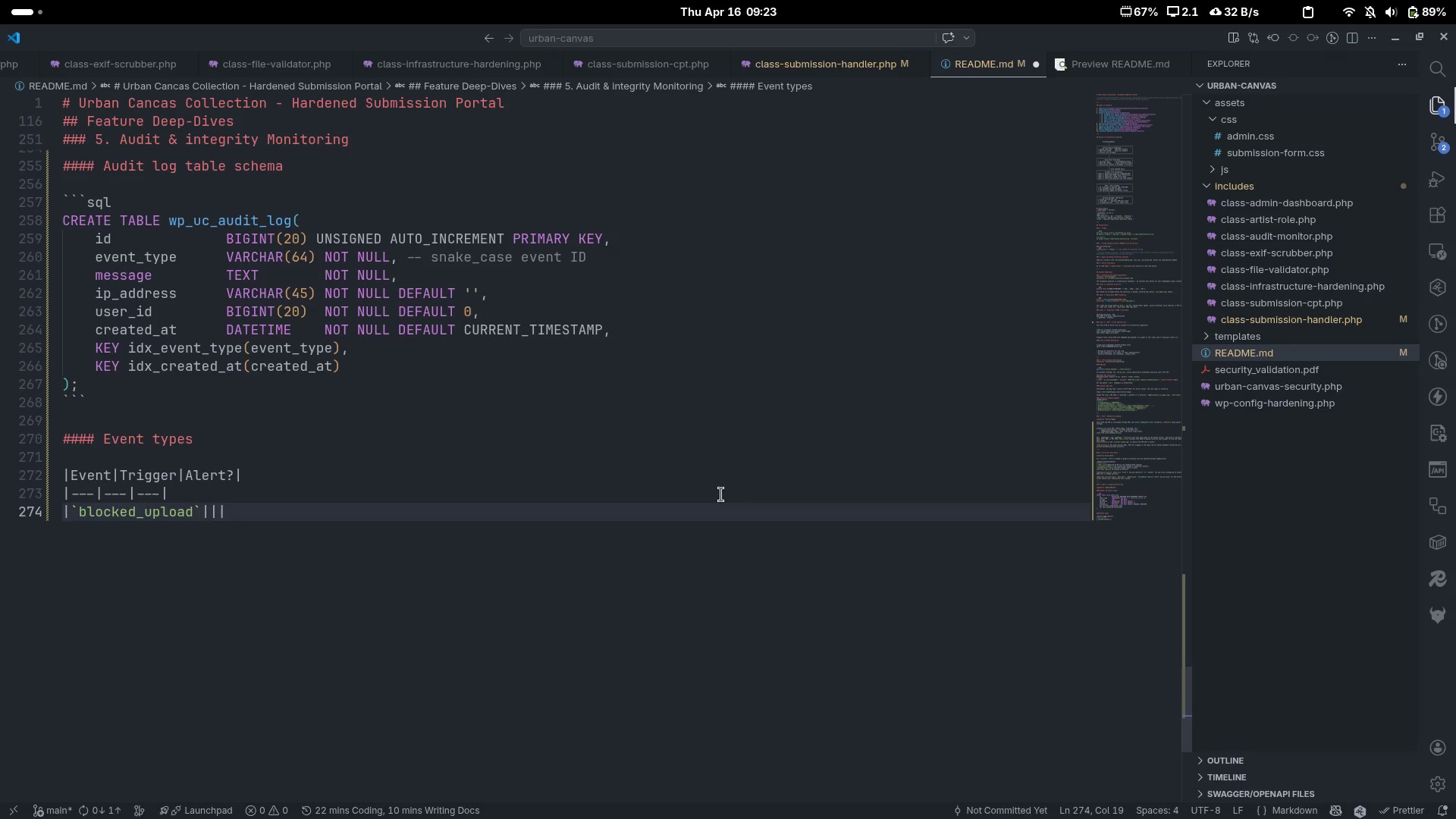 
type(File failed valda)
 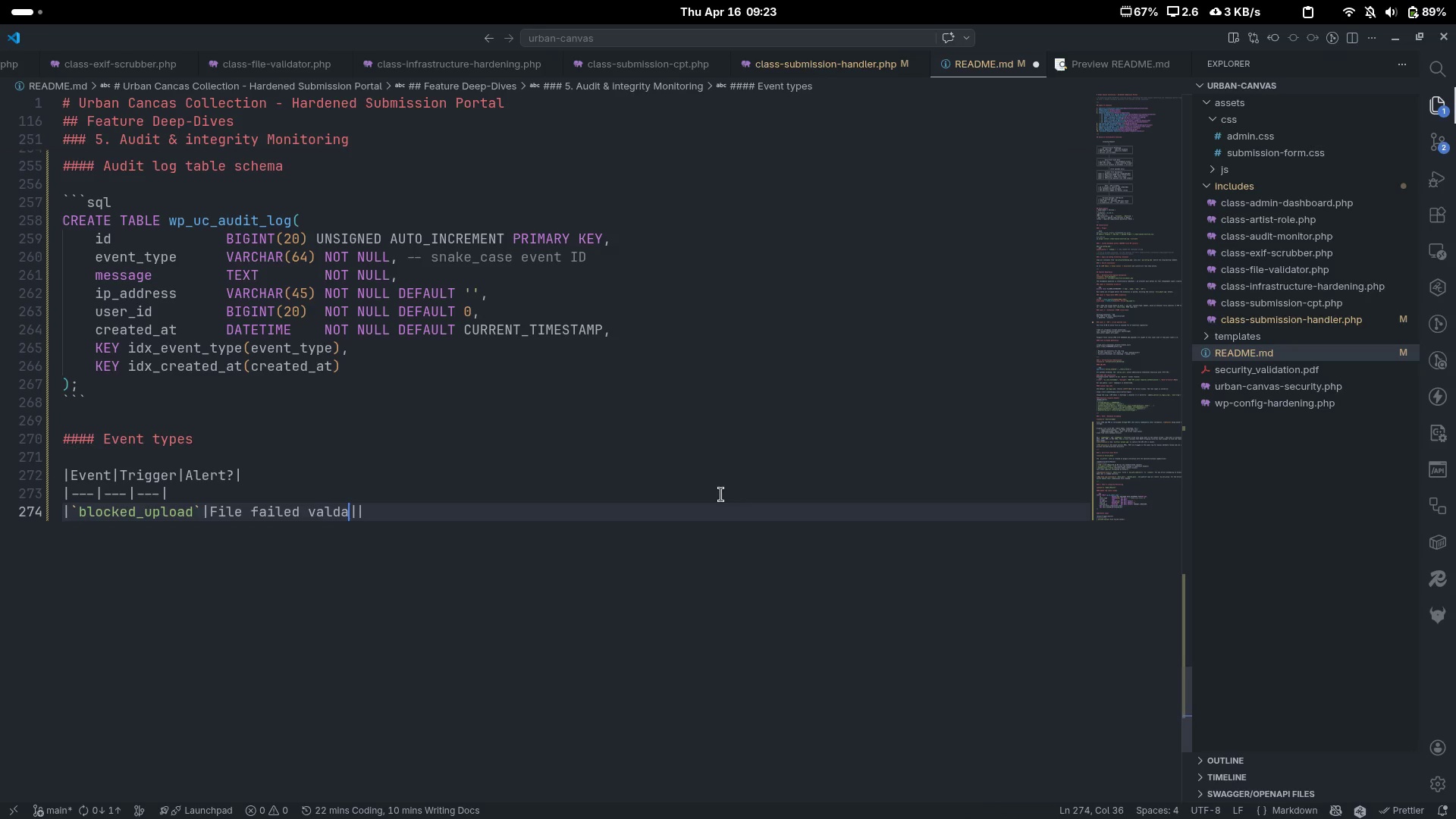 
key(Control+ControlLeft)
 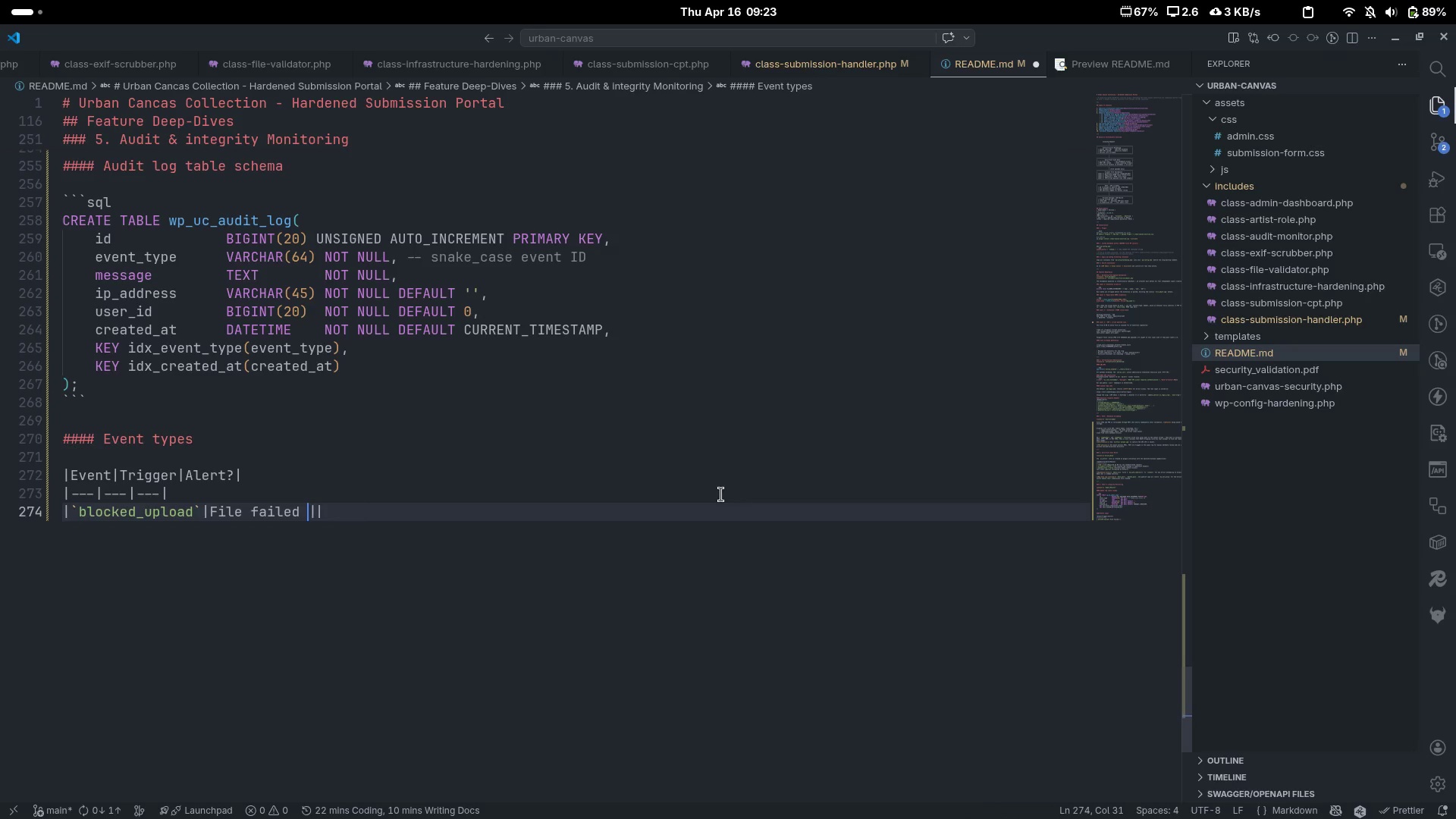 
key(Control+Backspace)
 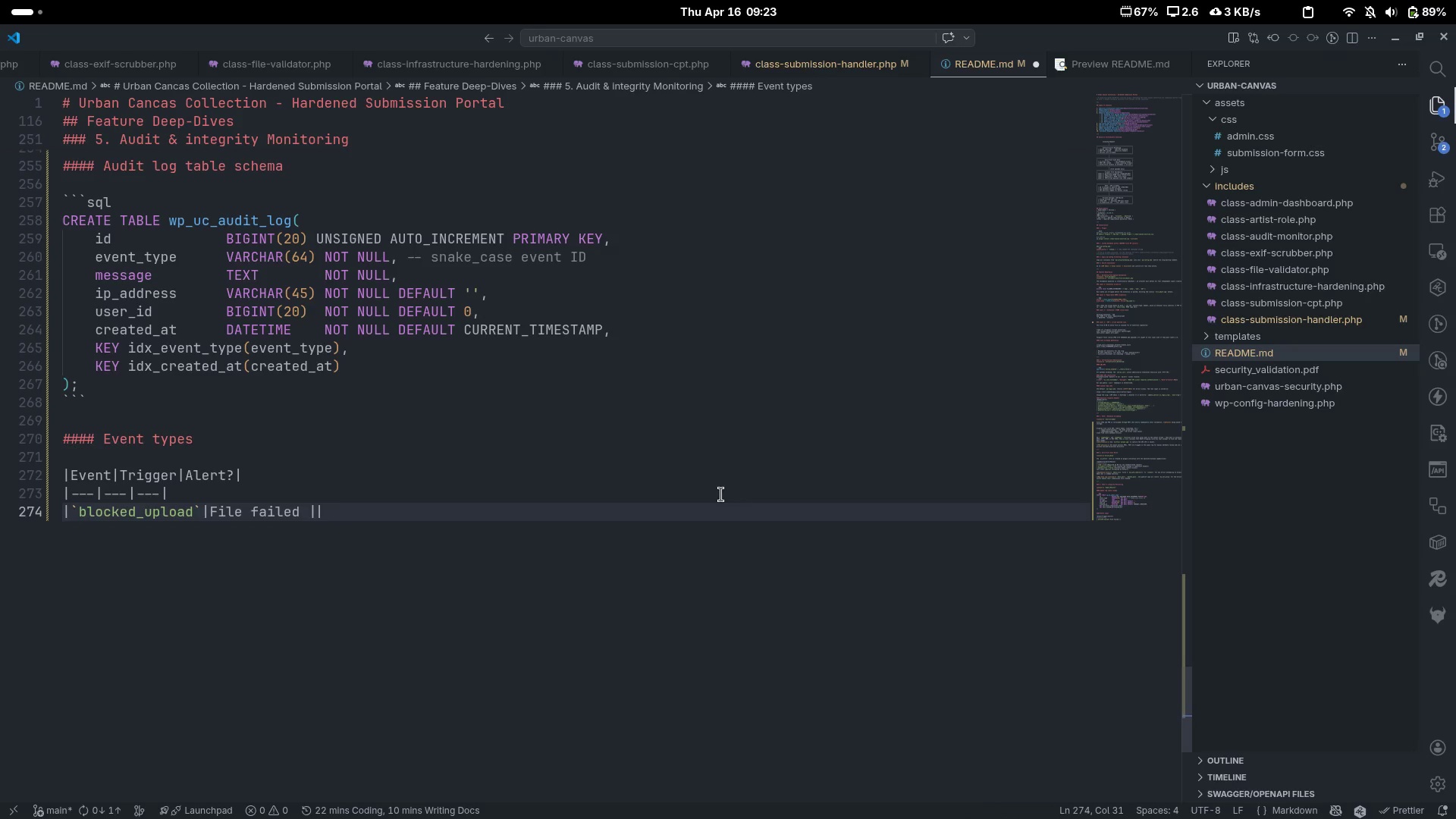 
type(validation)
 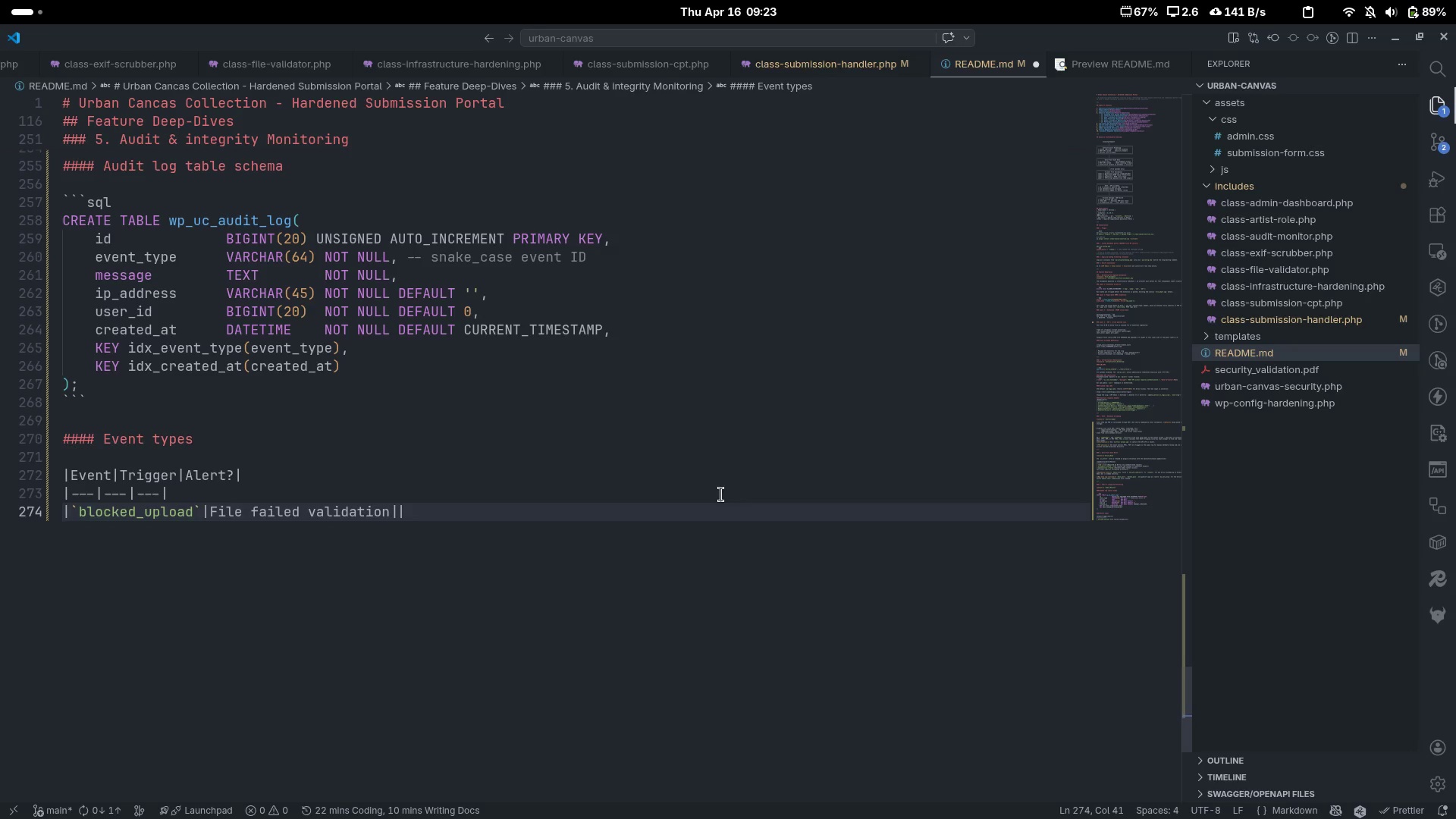 
key(ArrowRight)
 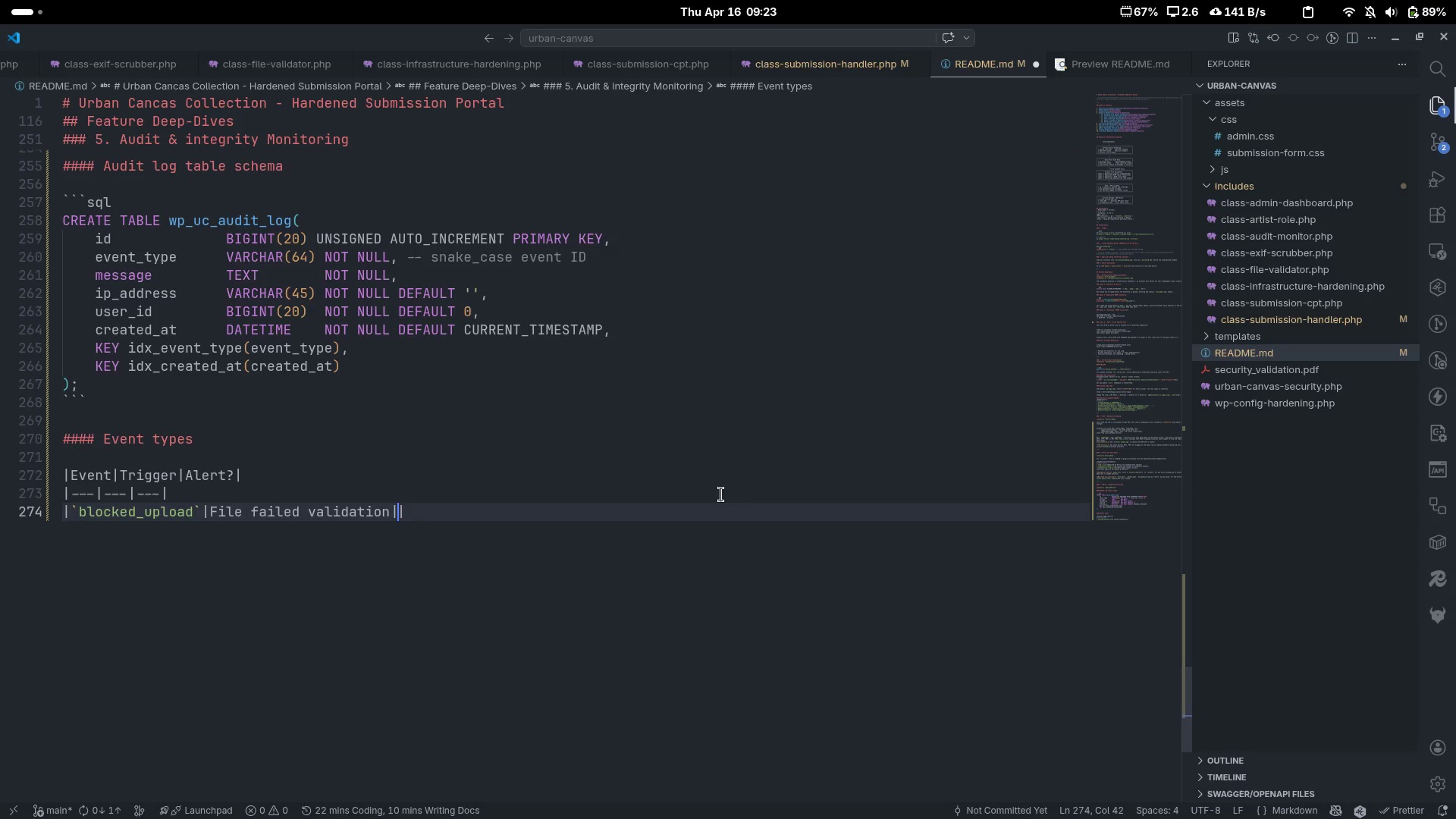 
type( EMAIL)
 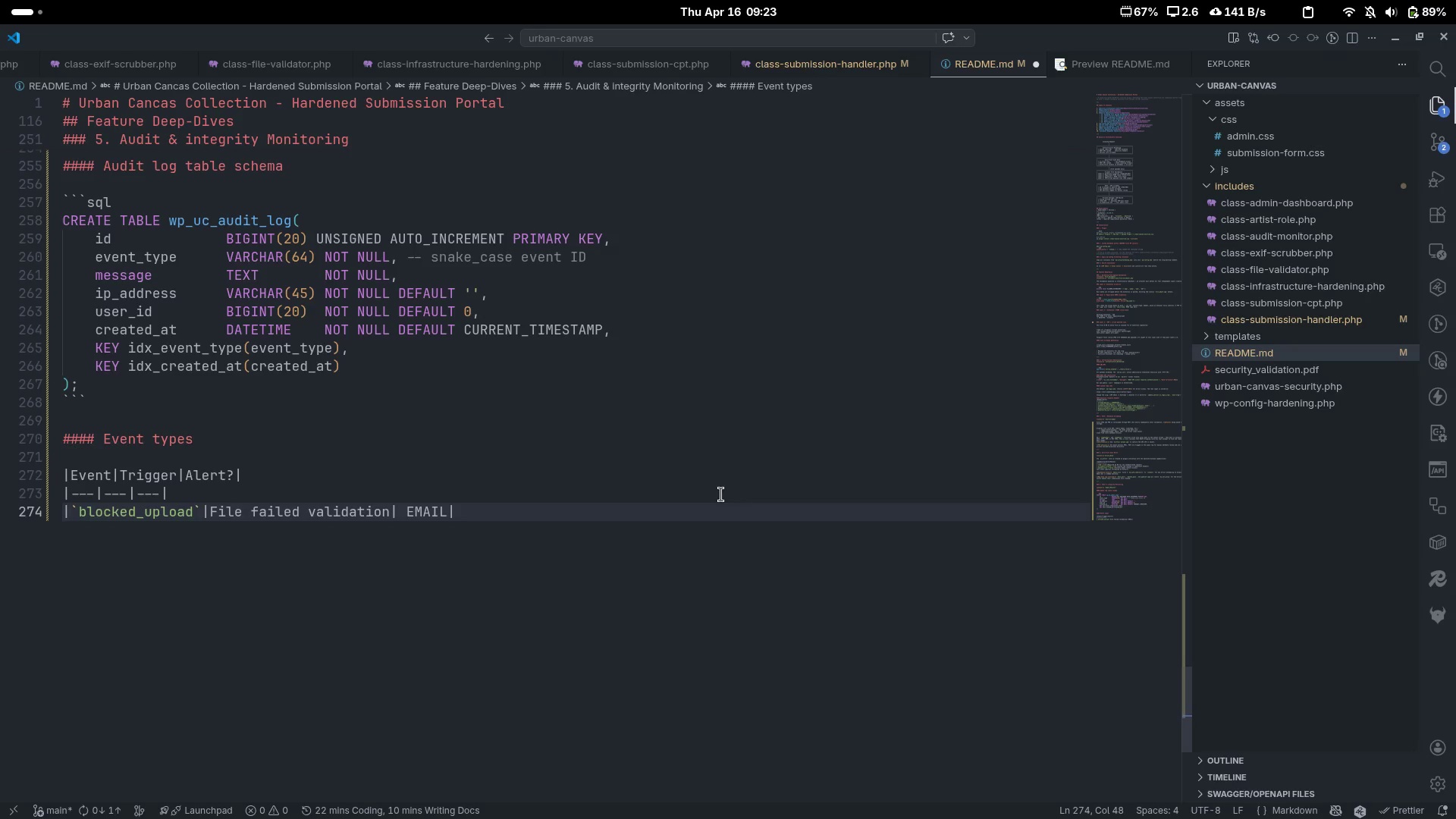 
hold_key(key=ControlLeft, duration=0.33)
 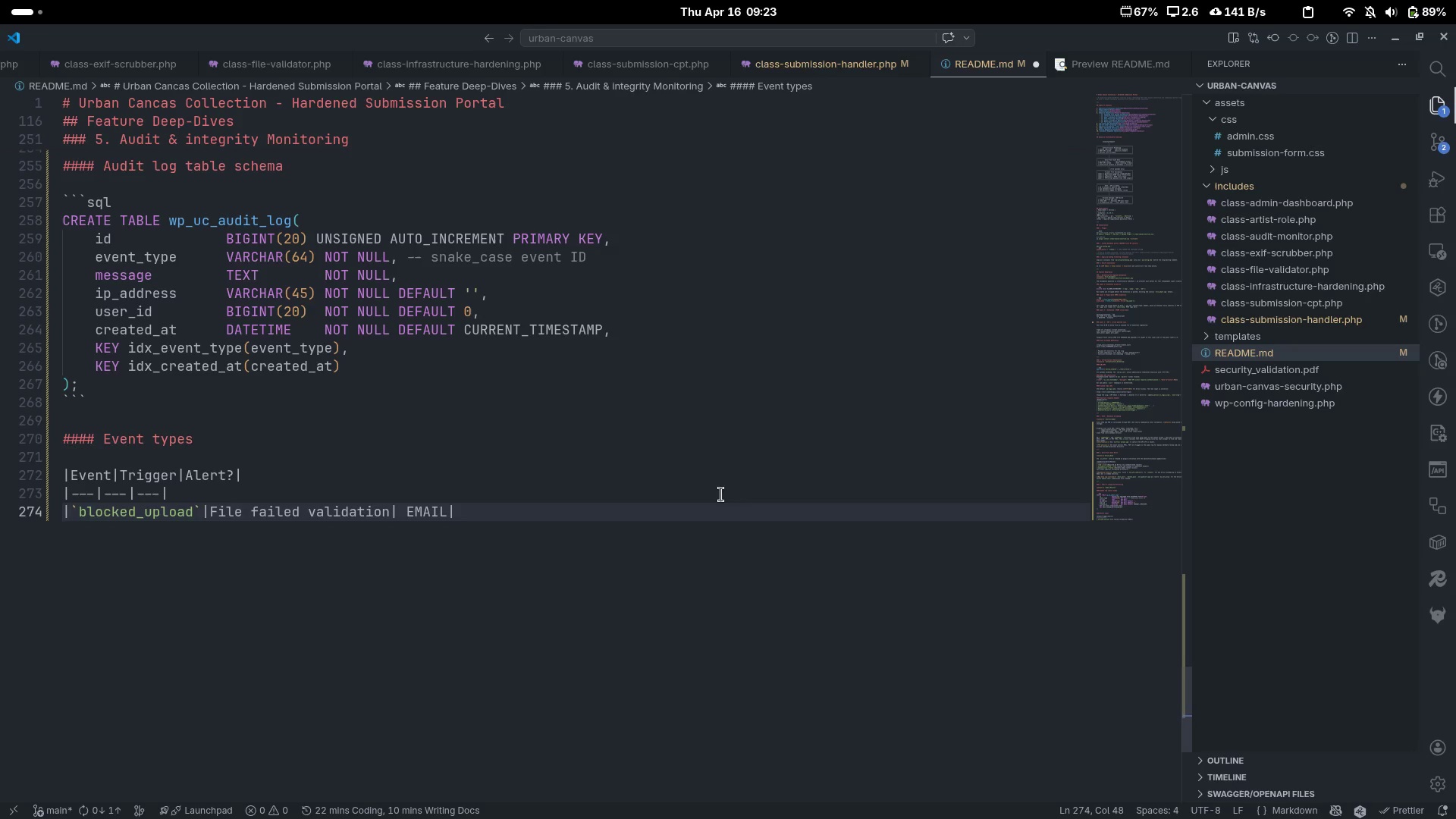 
key(Control+C)
 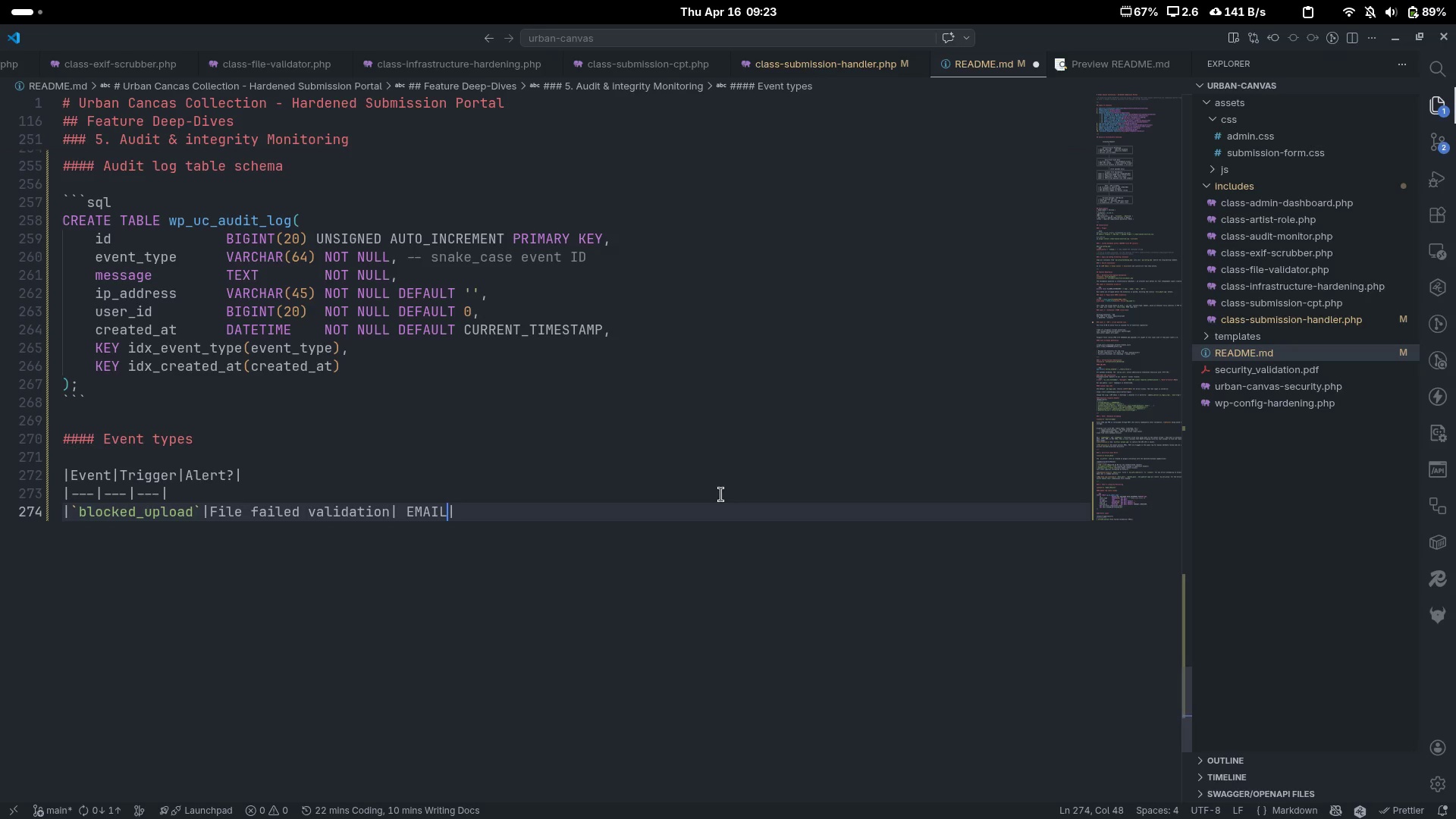 
key(Control+V)
 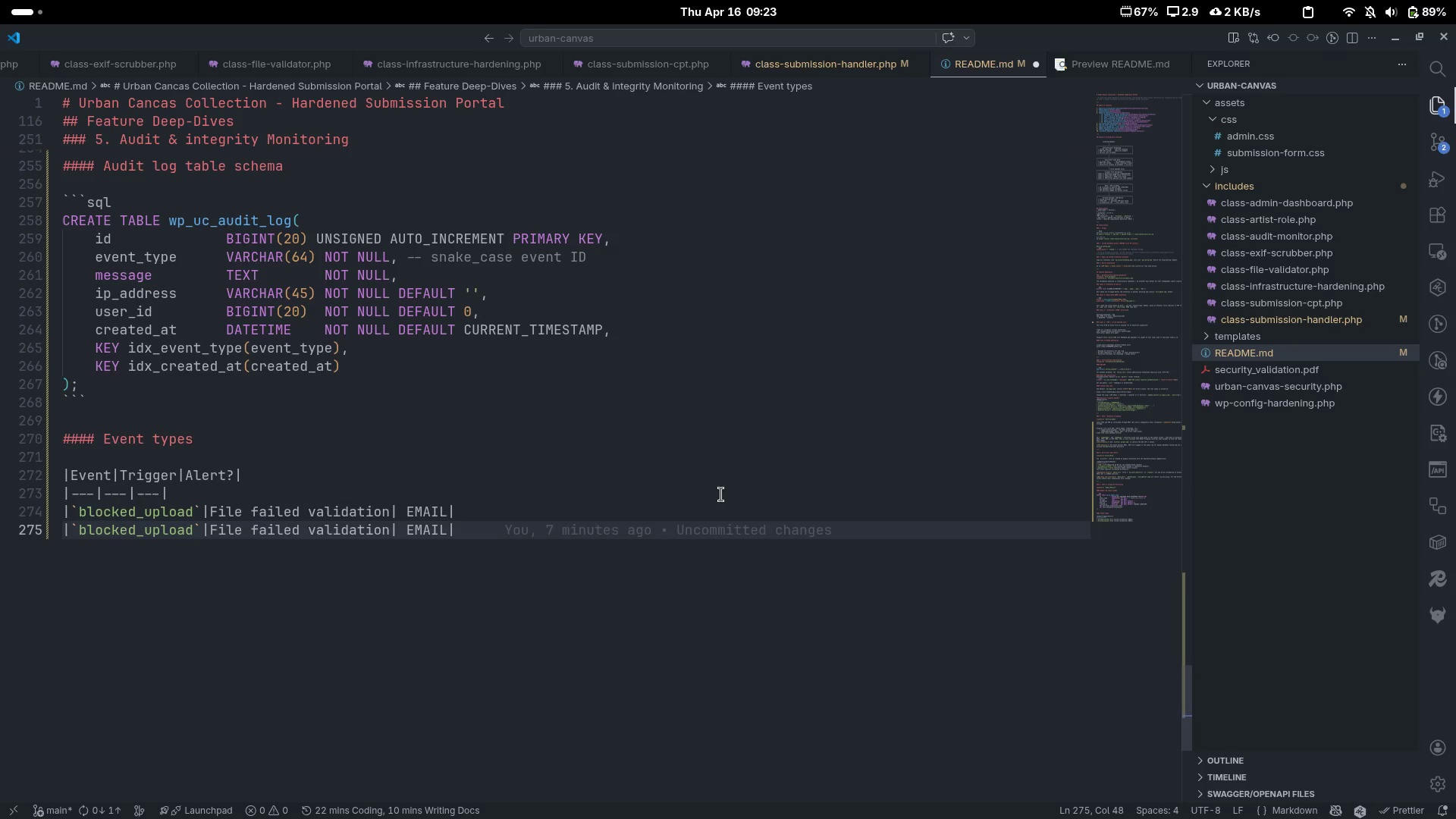 
key(Control+ControlLeft)
 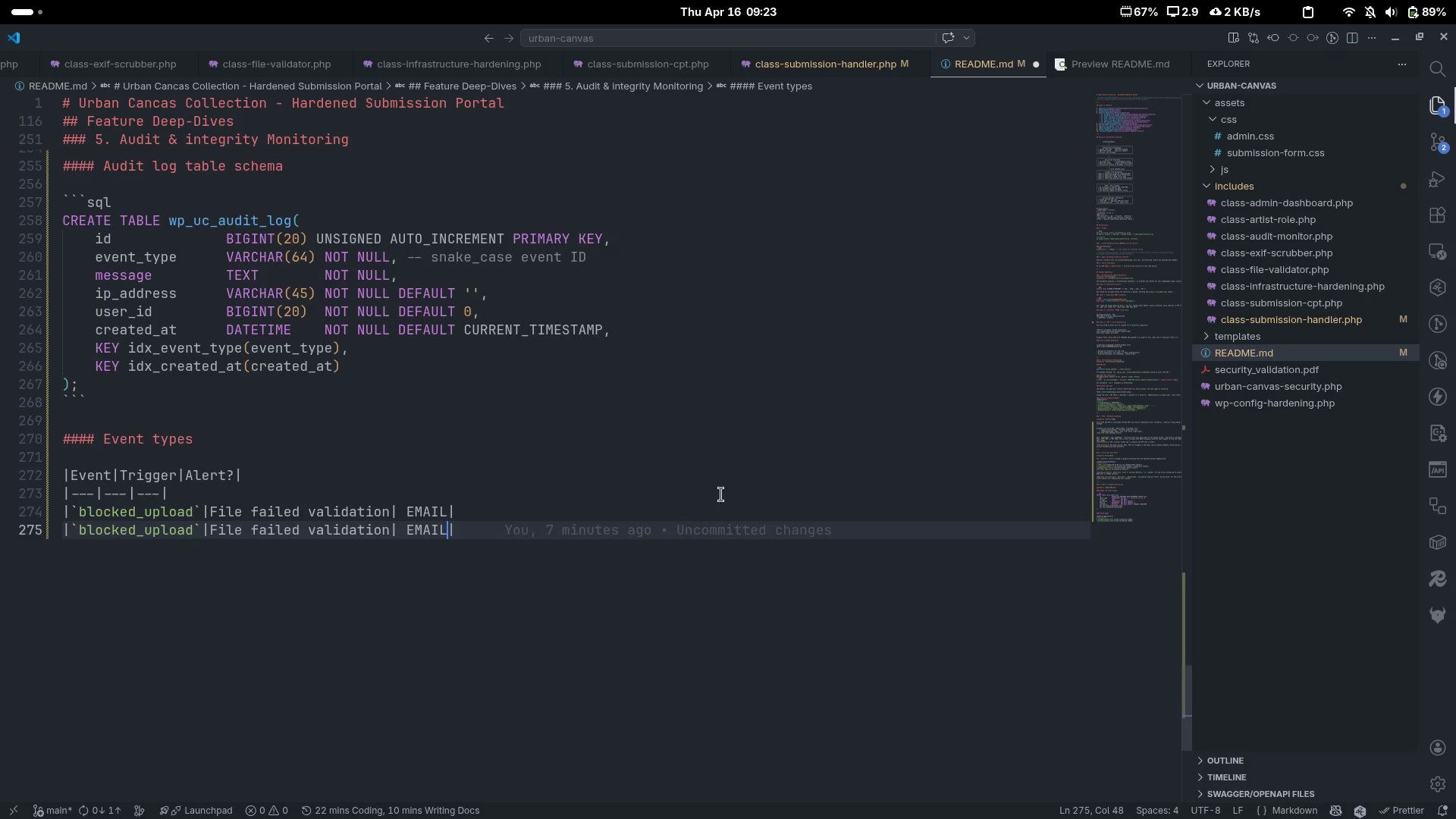 
key(Control+Backspace)
 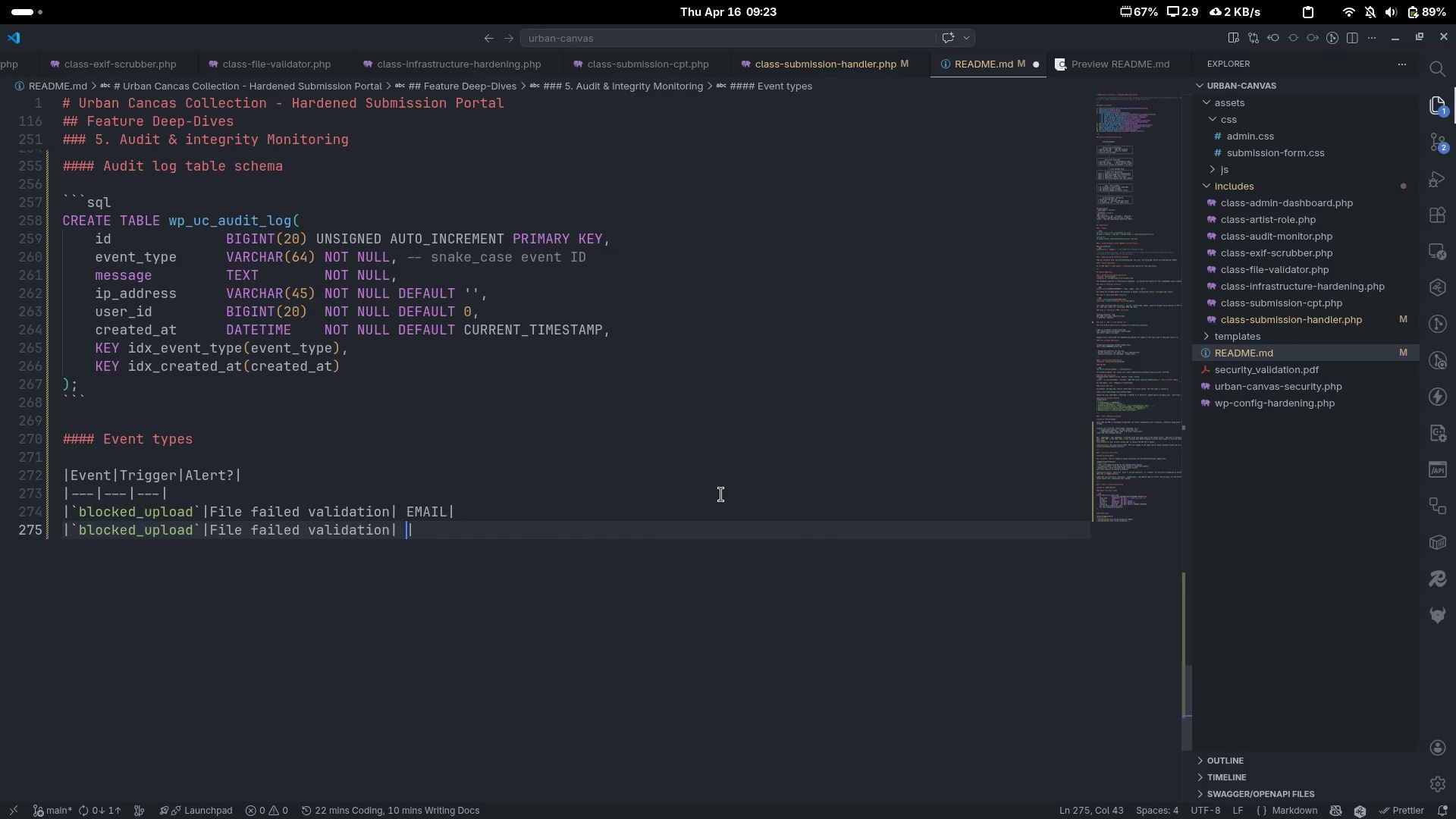 
type(No)
 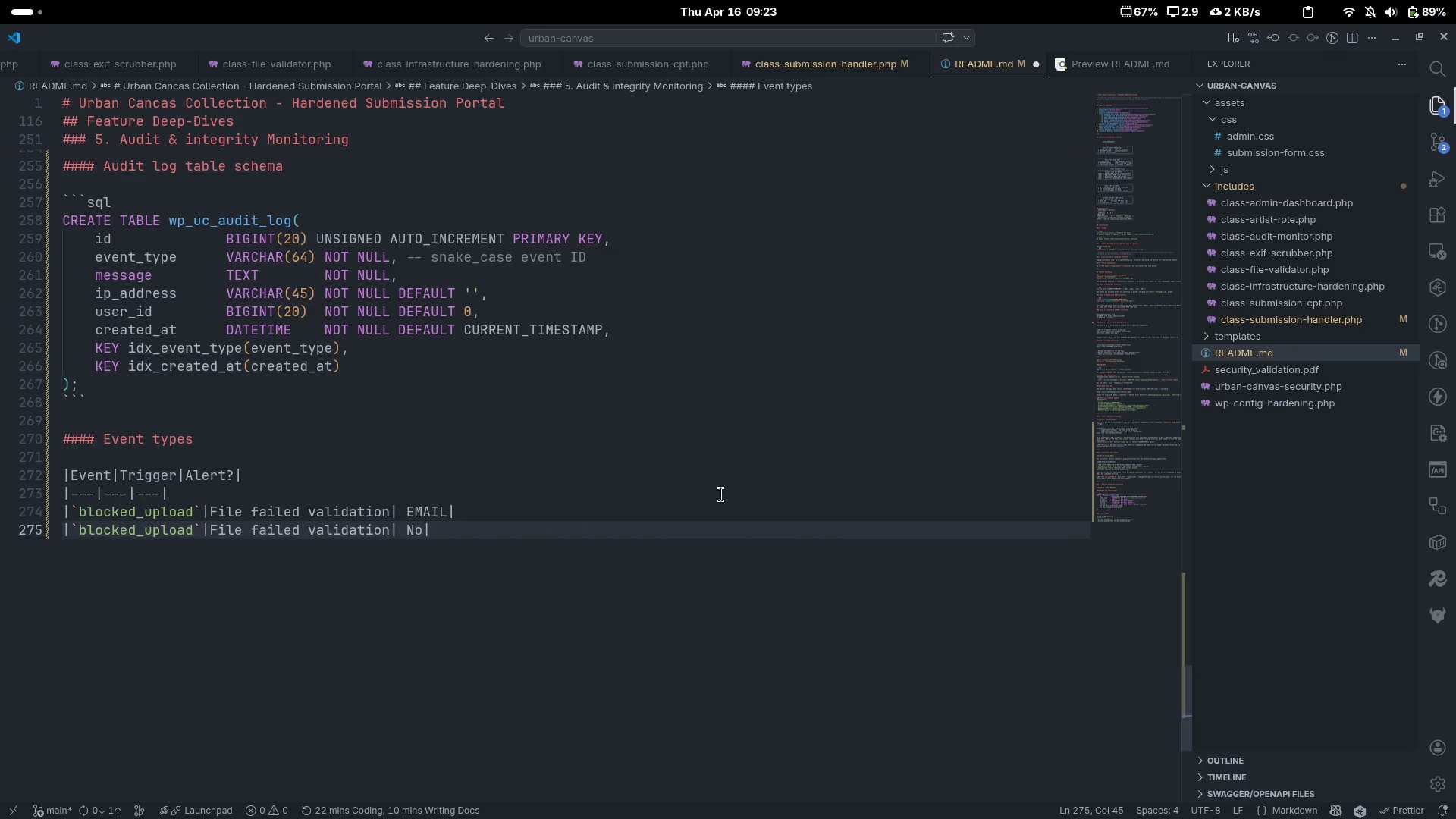 
key(Control+ArrowLeft)
 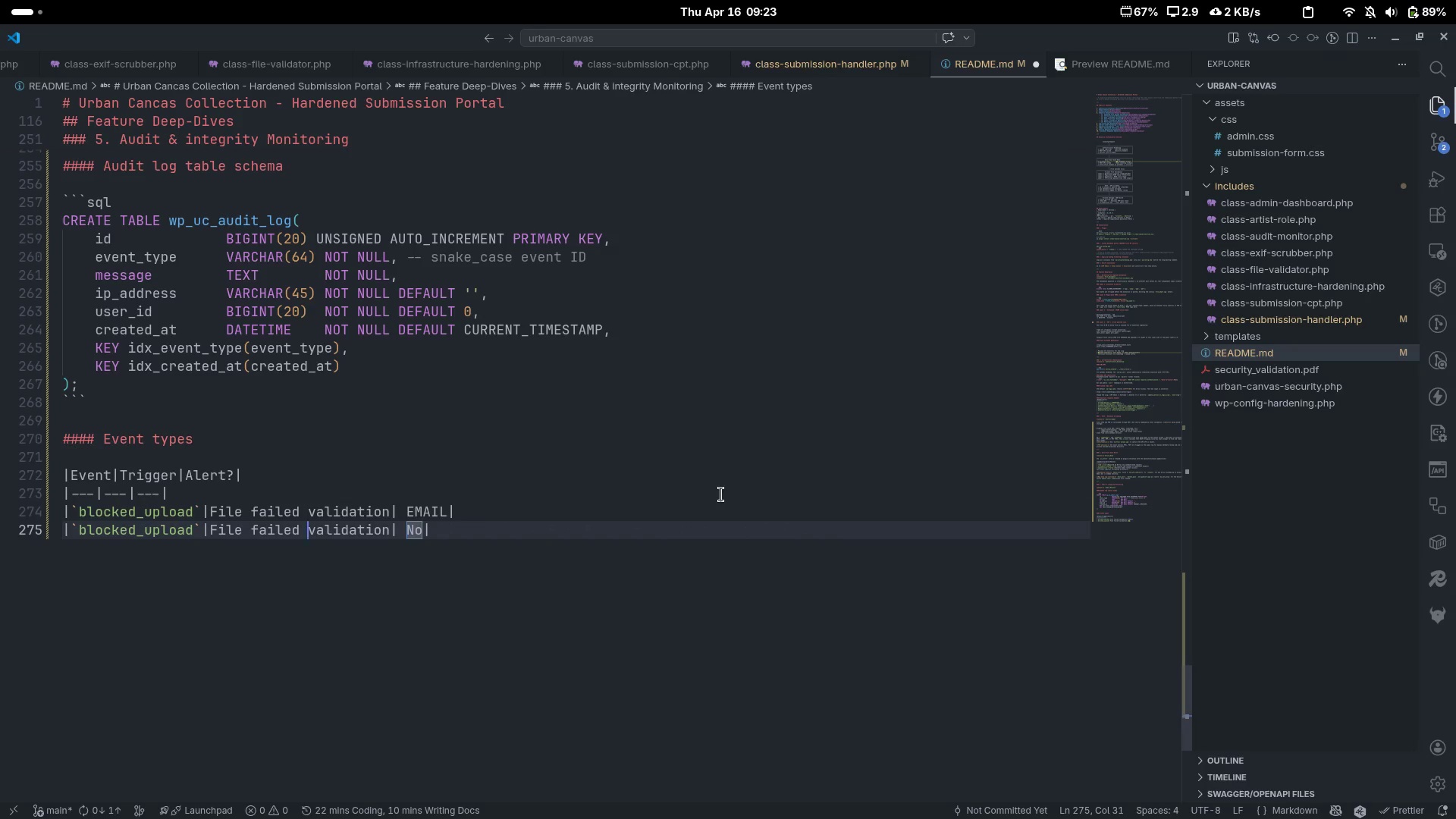 
key(Control+ArrowLeft)
 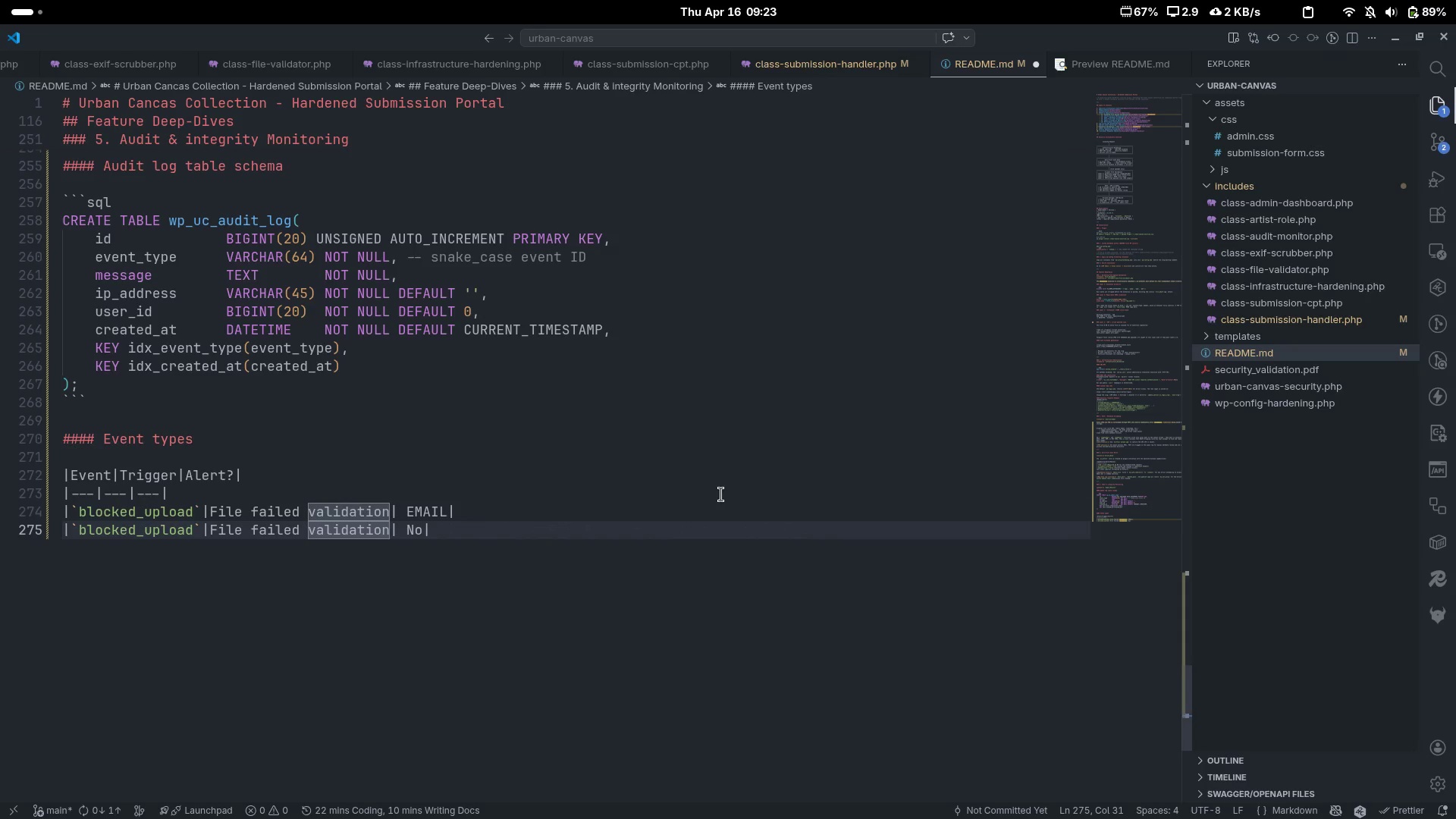 
key(Control+Delete)
 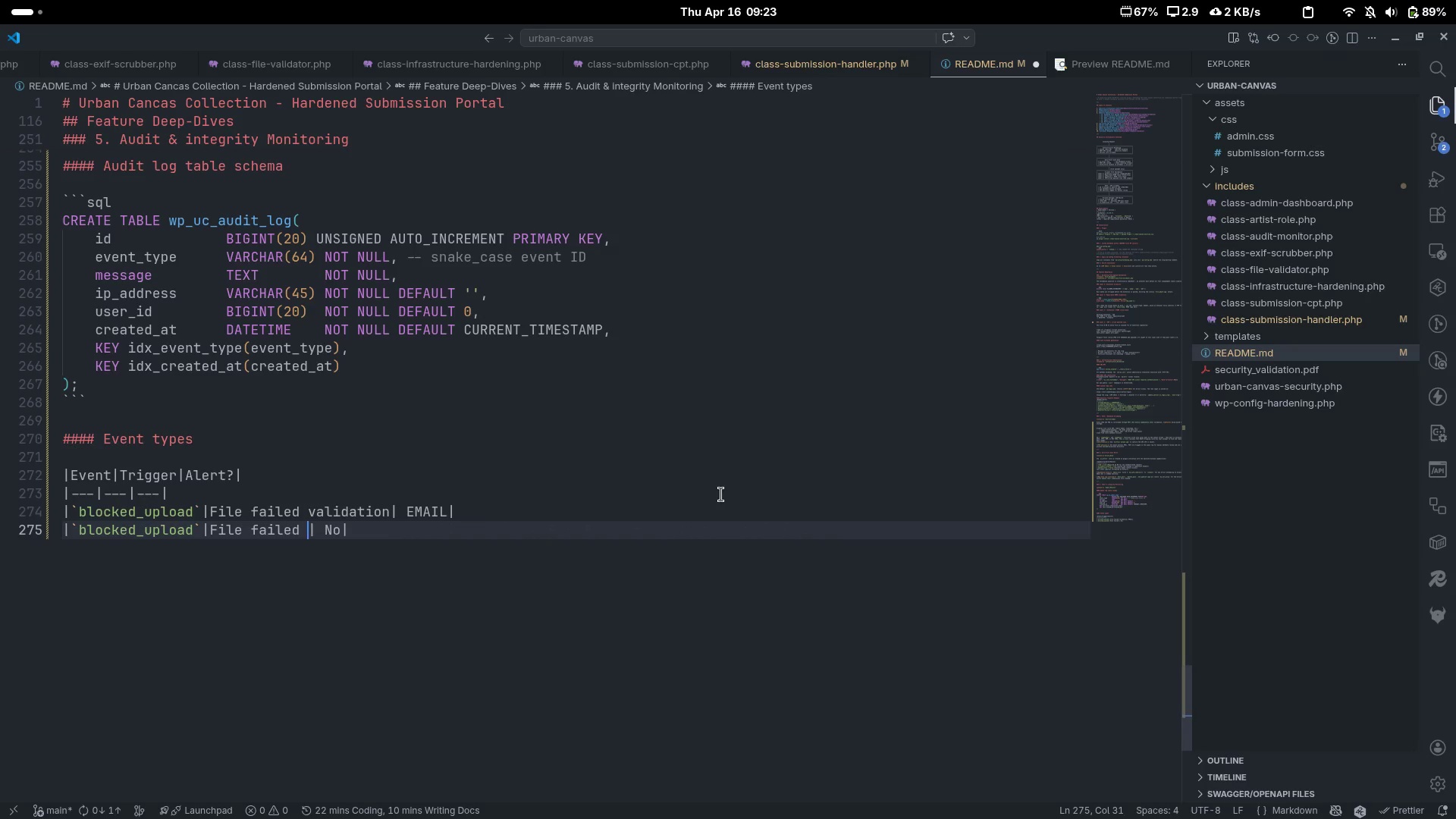 
key(Control+Backspace)
 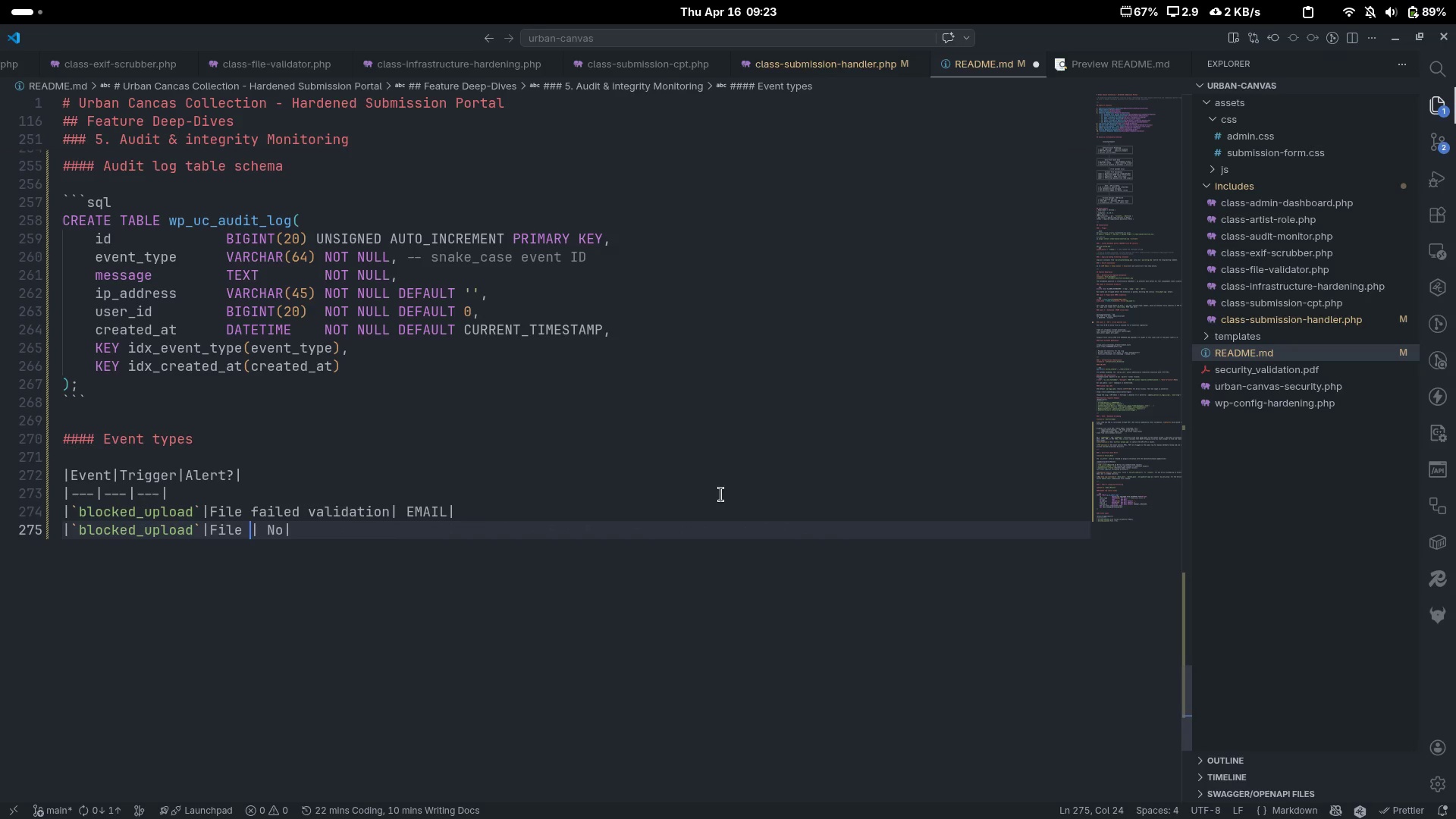 
key(Control+Backspace)
 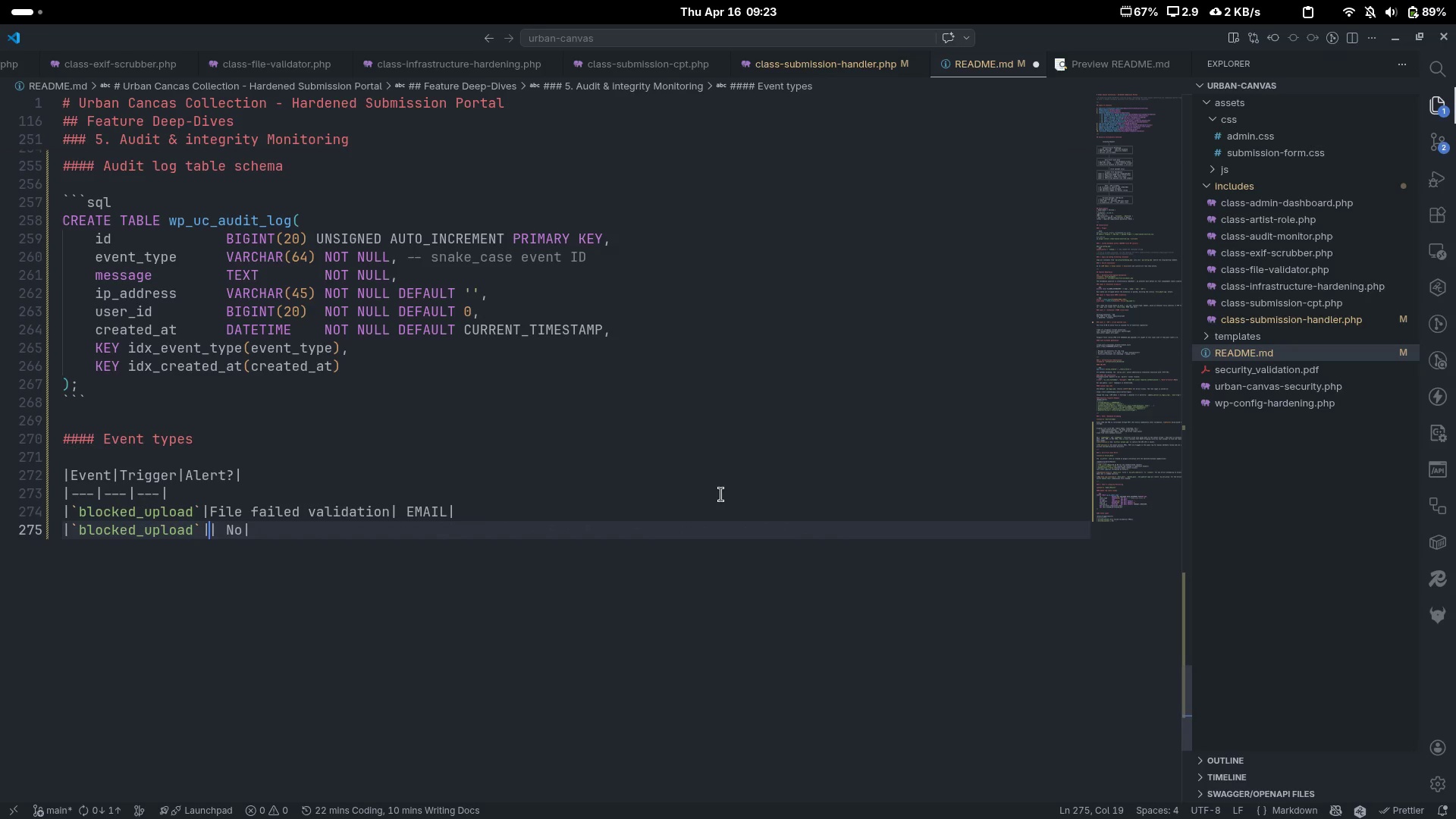 
type(Wrong password)
 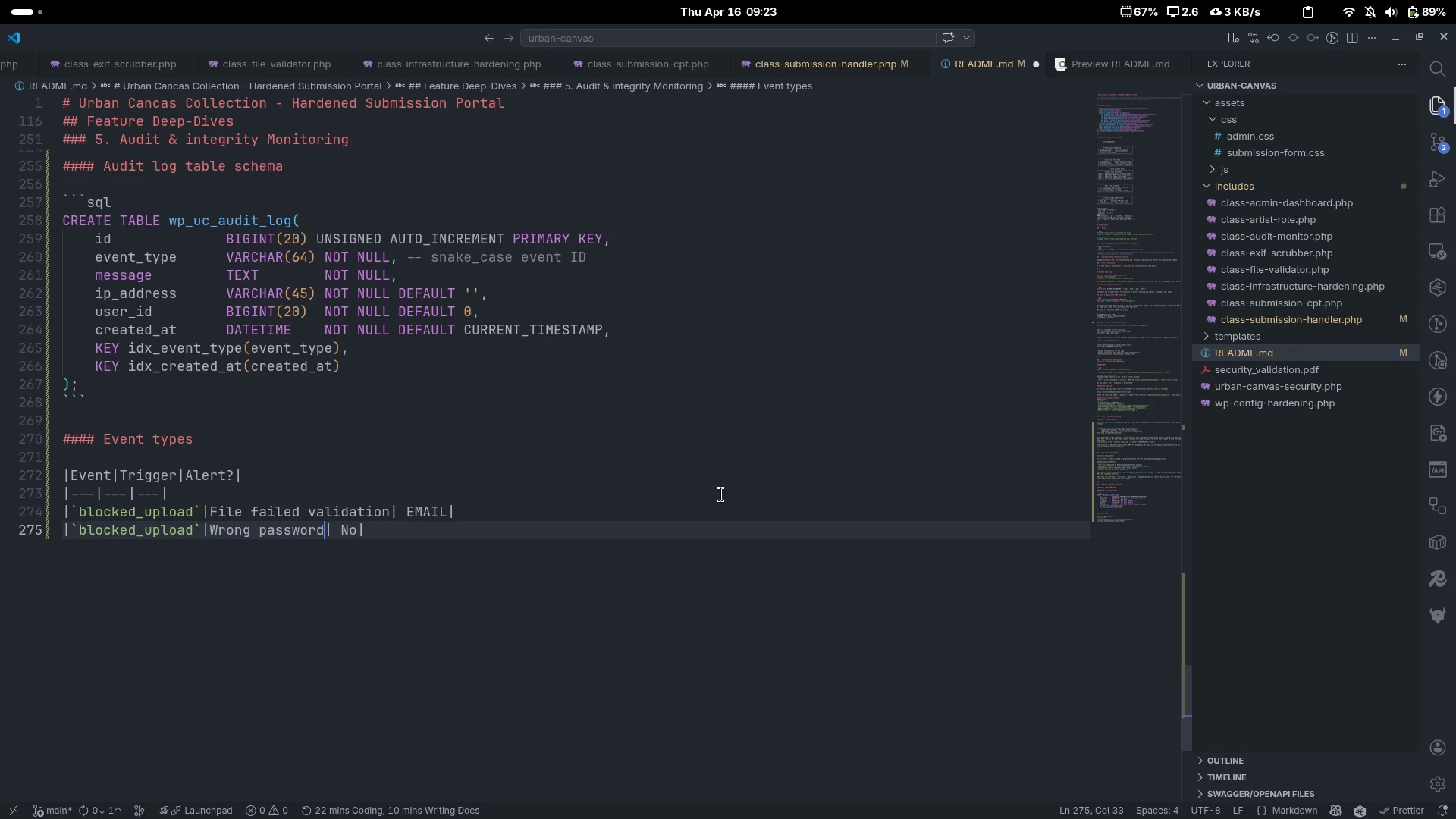 
key(Control+ArrowLeft)
 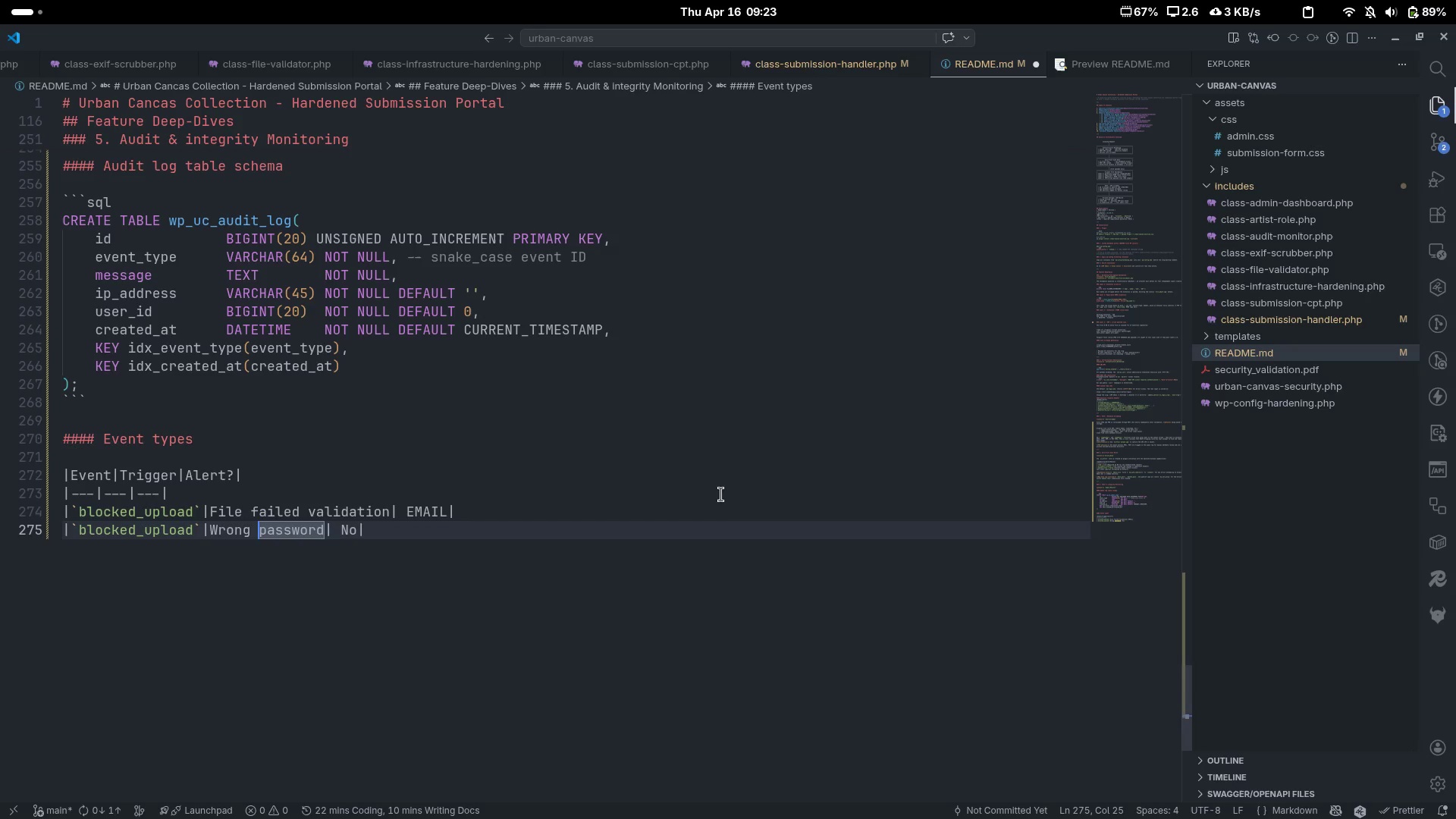 
key(Control+ArrowLeft)
 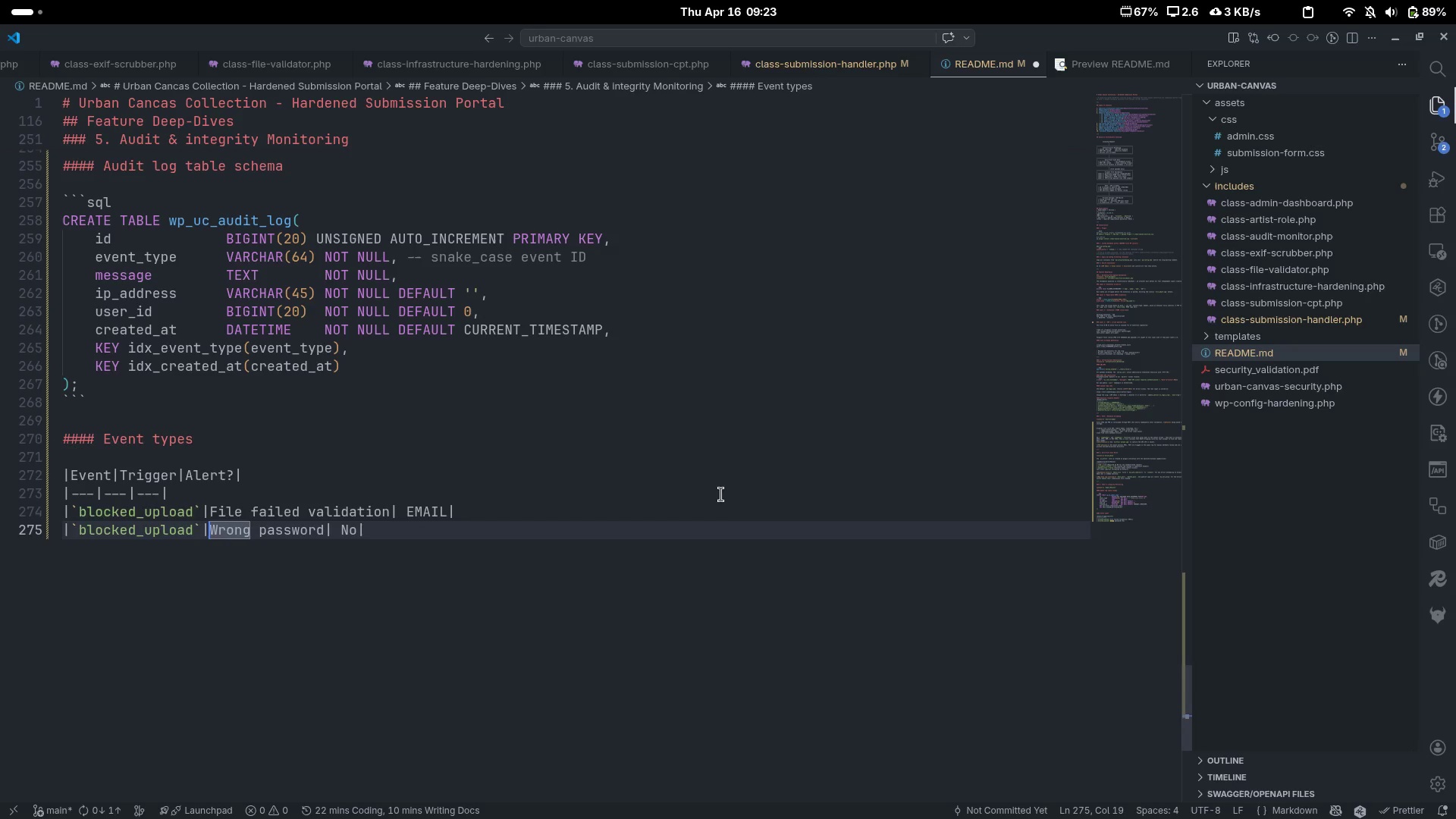 
key(Control+ArrowLeft)
 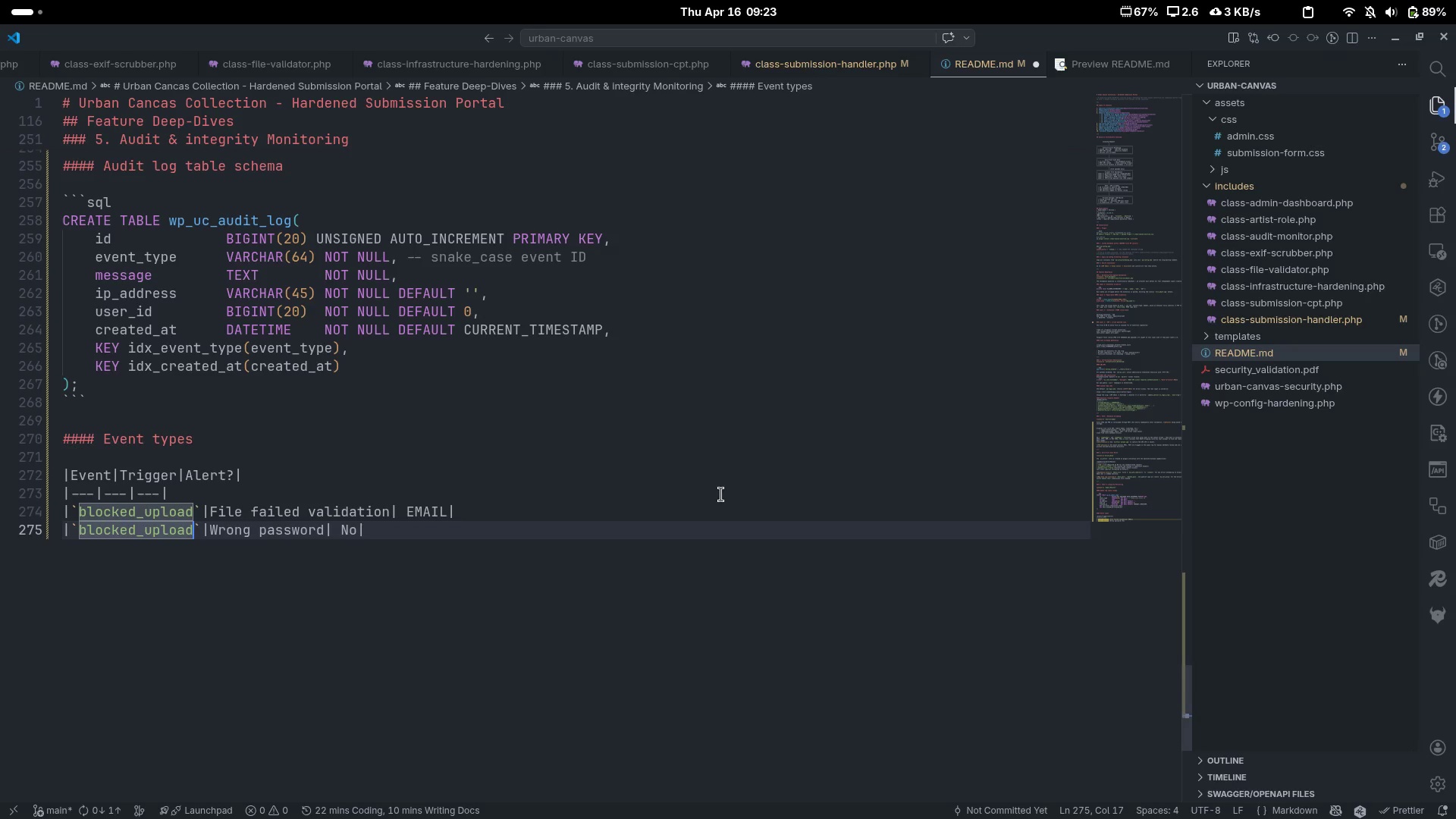 
key(Control+Backspace)
 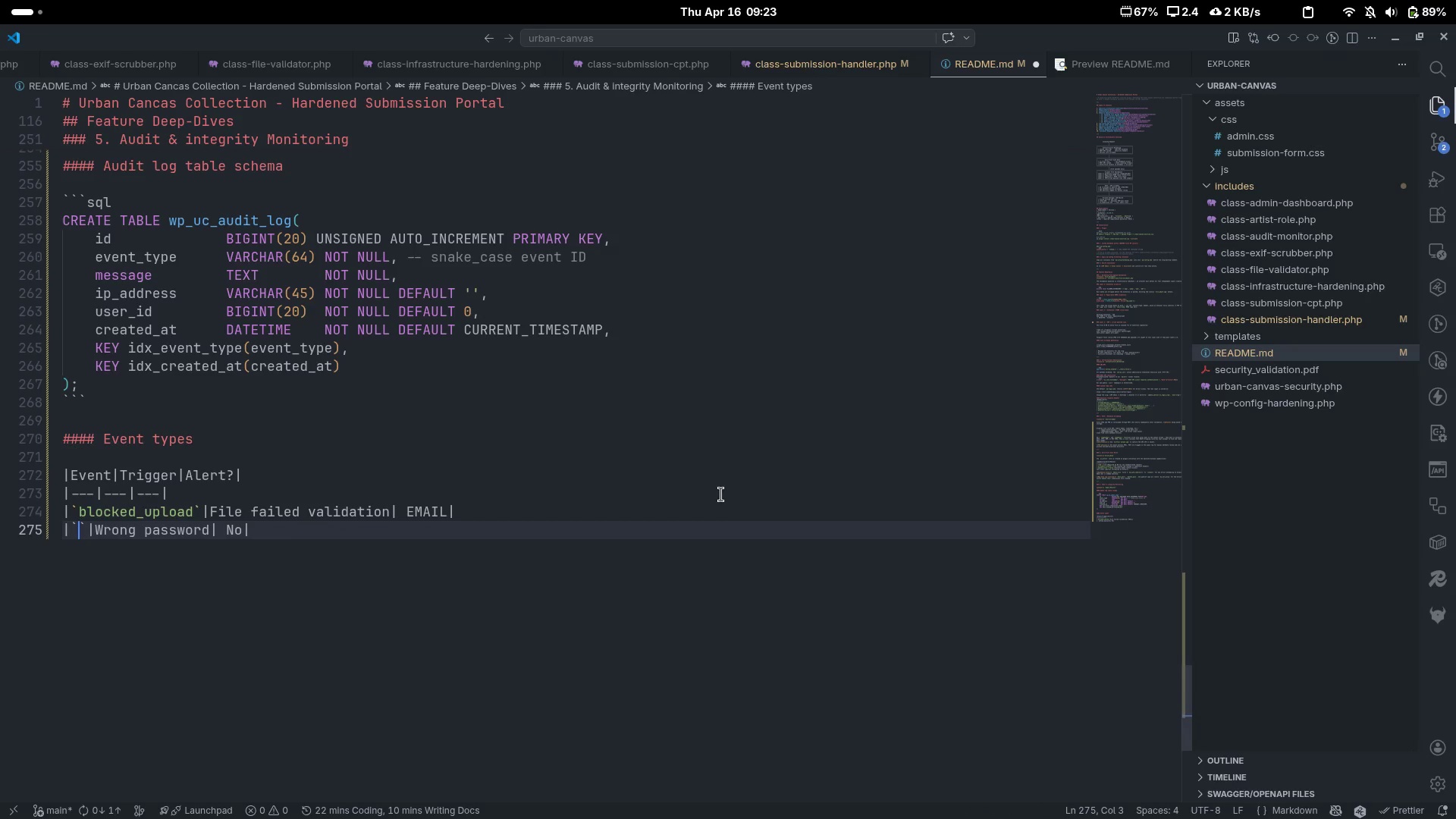 
type(login_failed)
 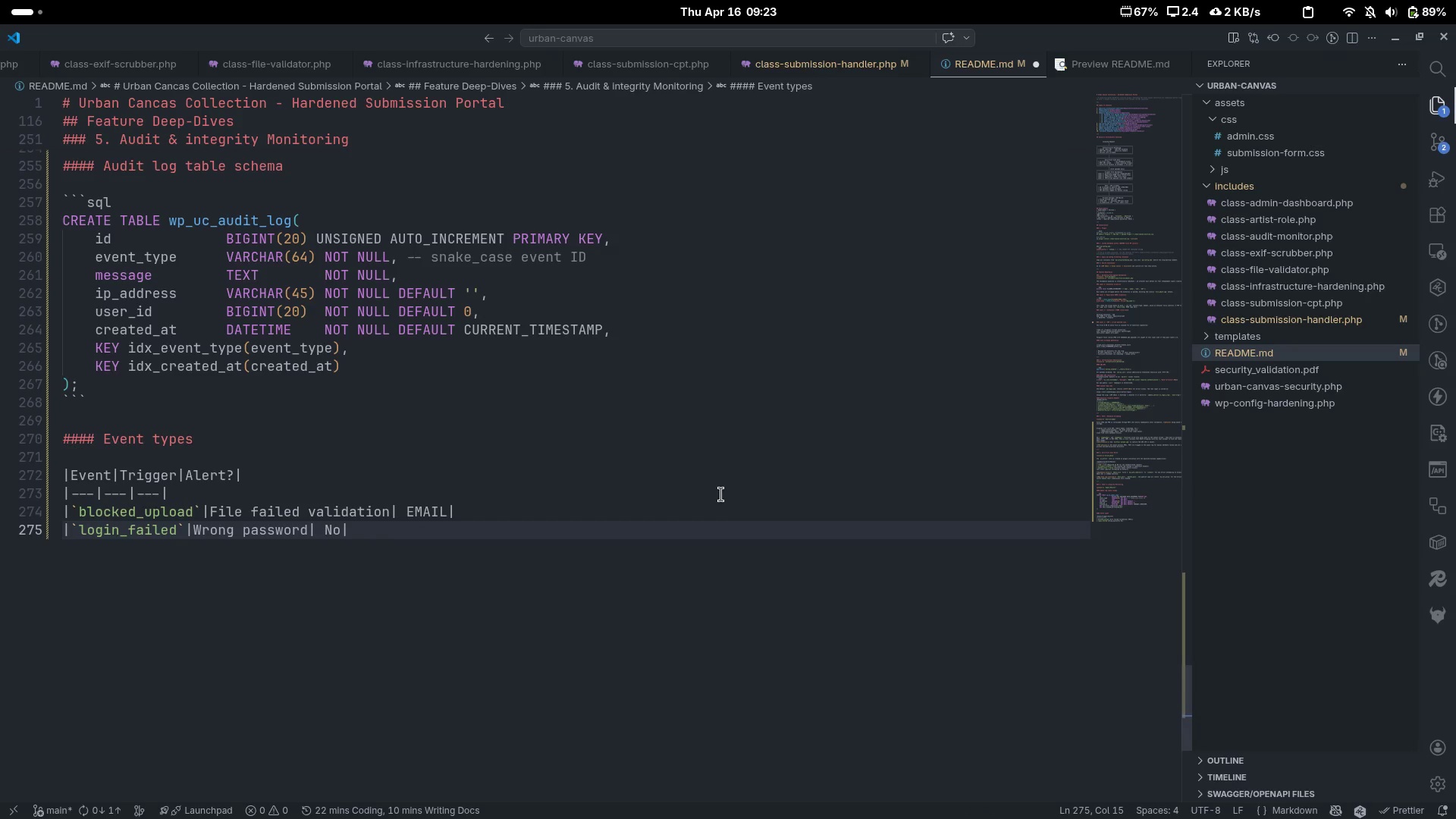 
key(Control+C)
 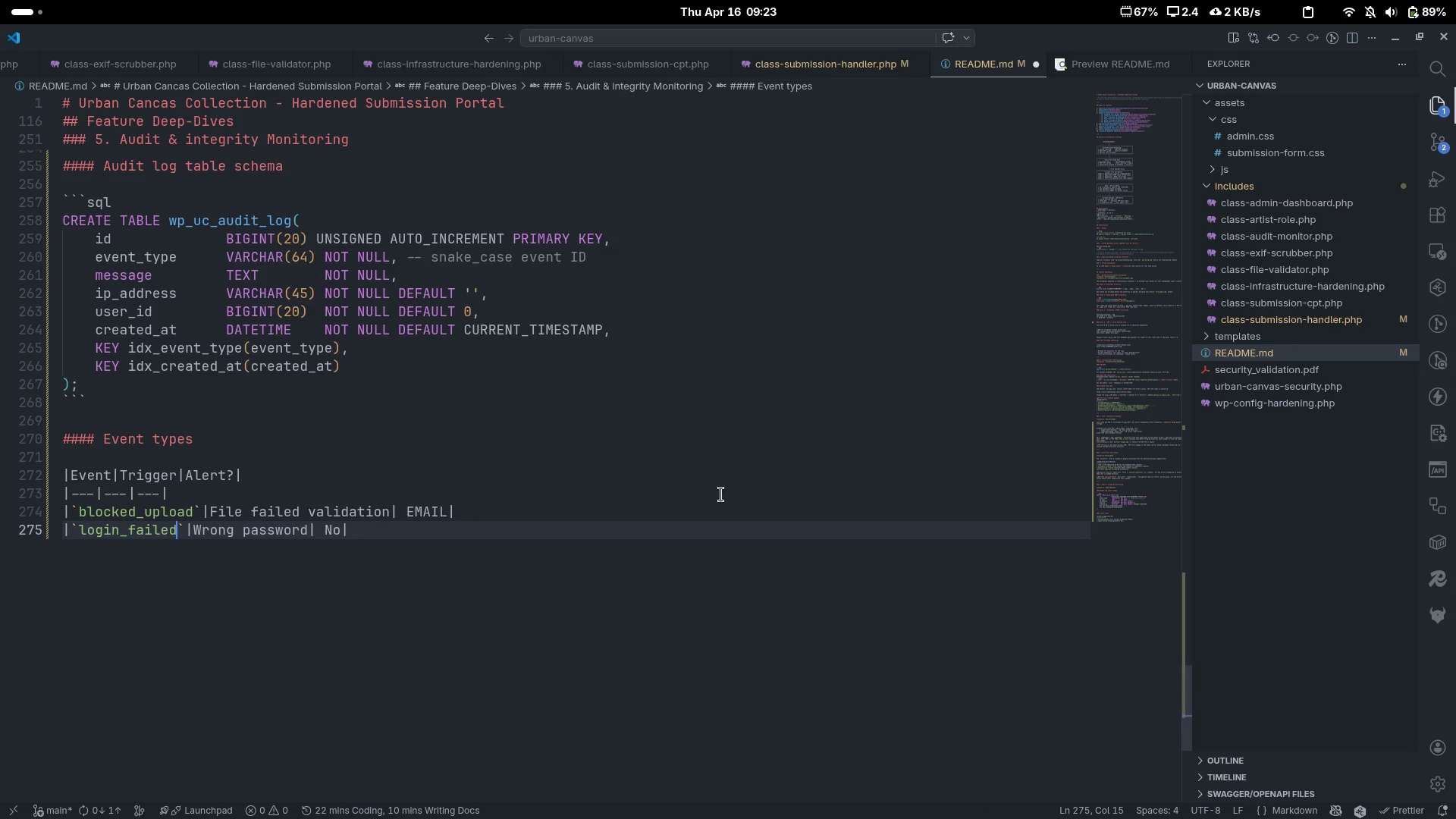 
key(Control+V)
 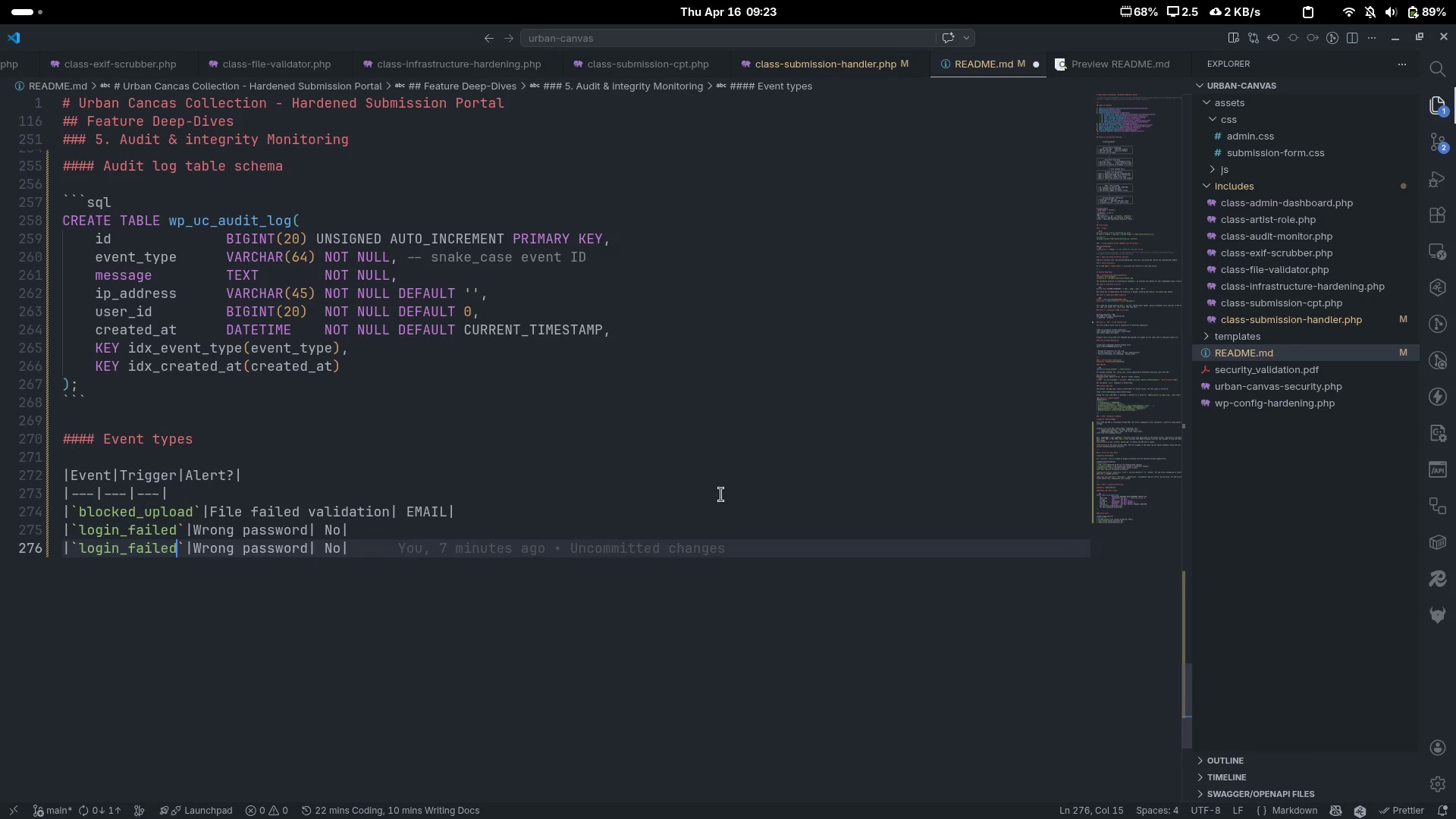 
key(Control+Backspace)
 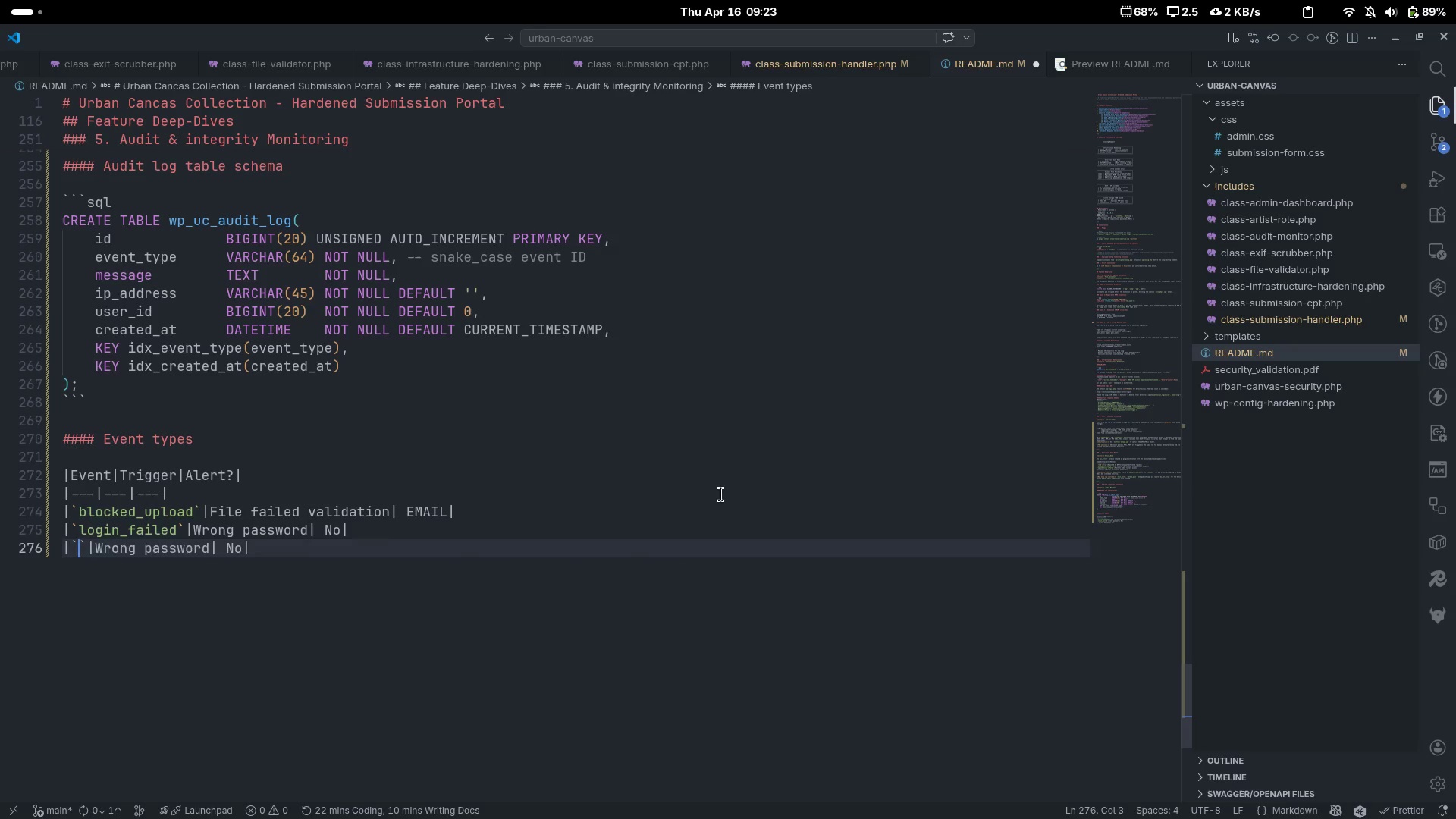 
type(lockout)
key(Backspace)
 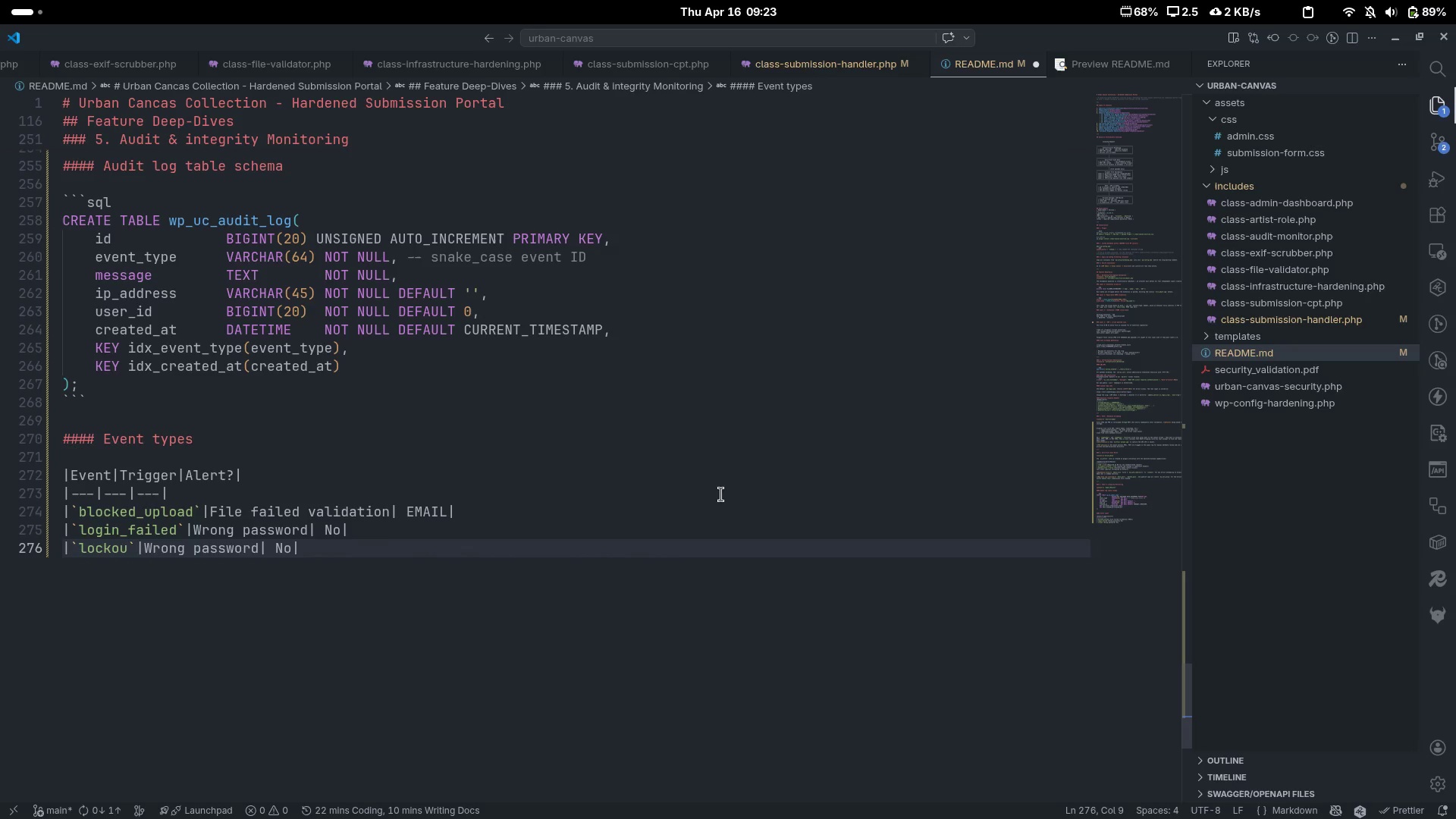 
key(Control+ControlLeft)
 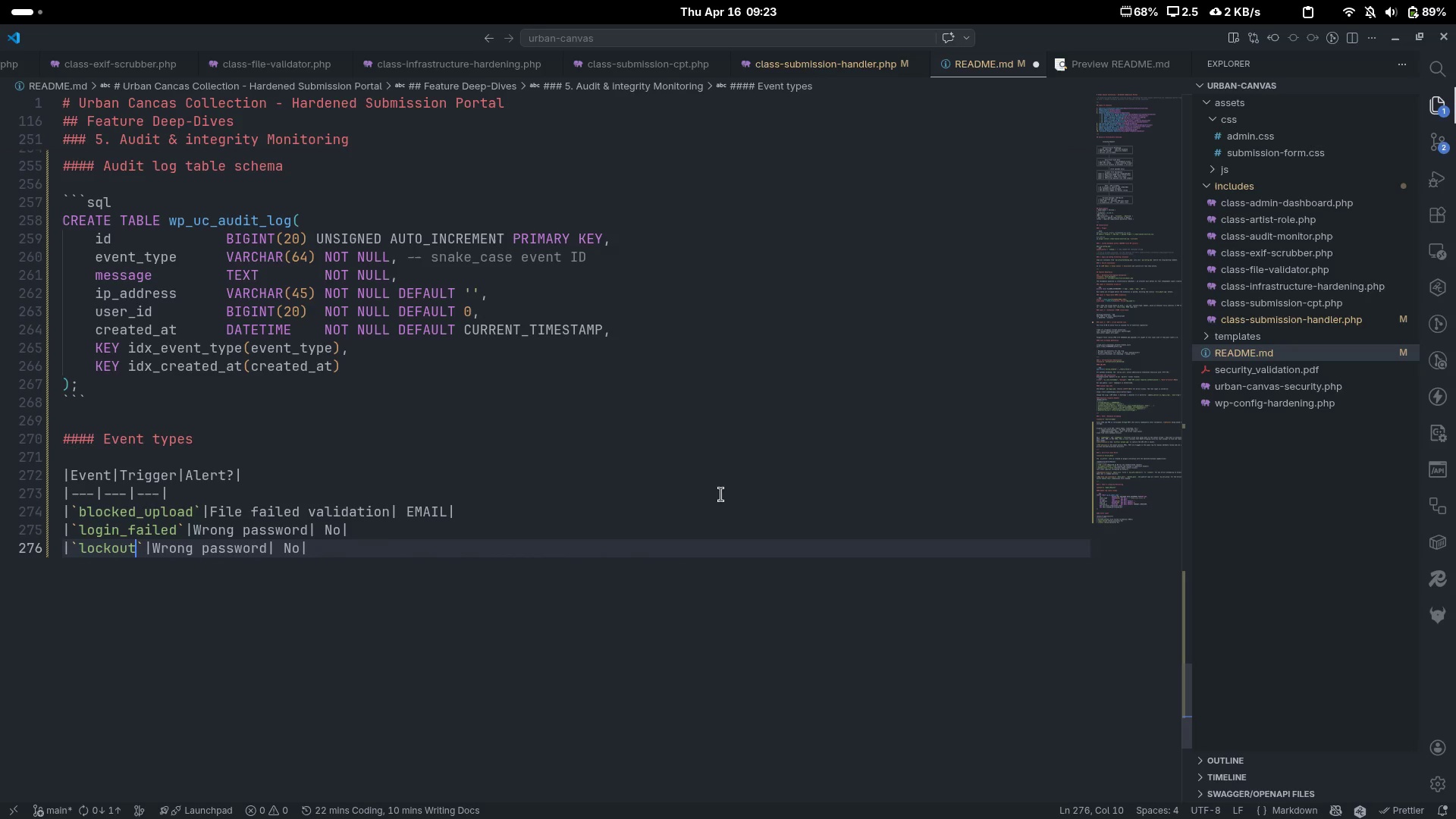 
key(Control+Z)
 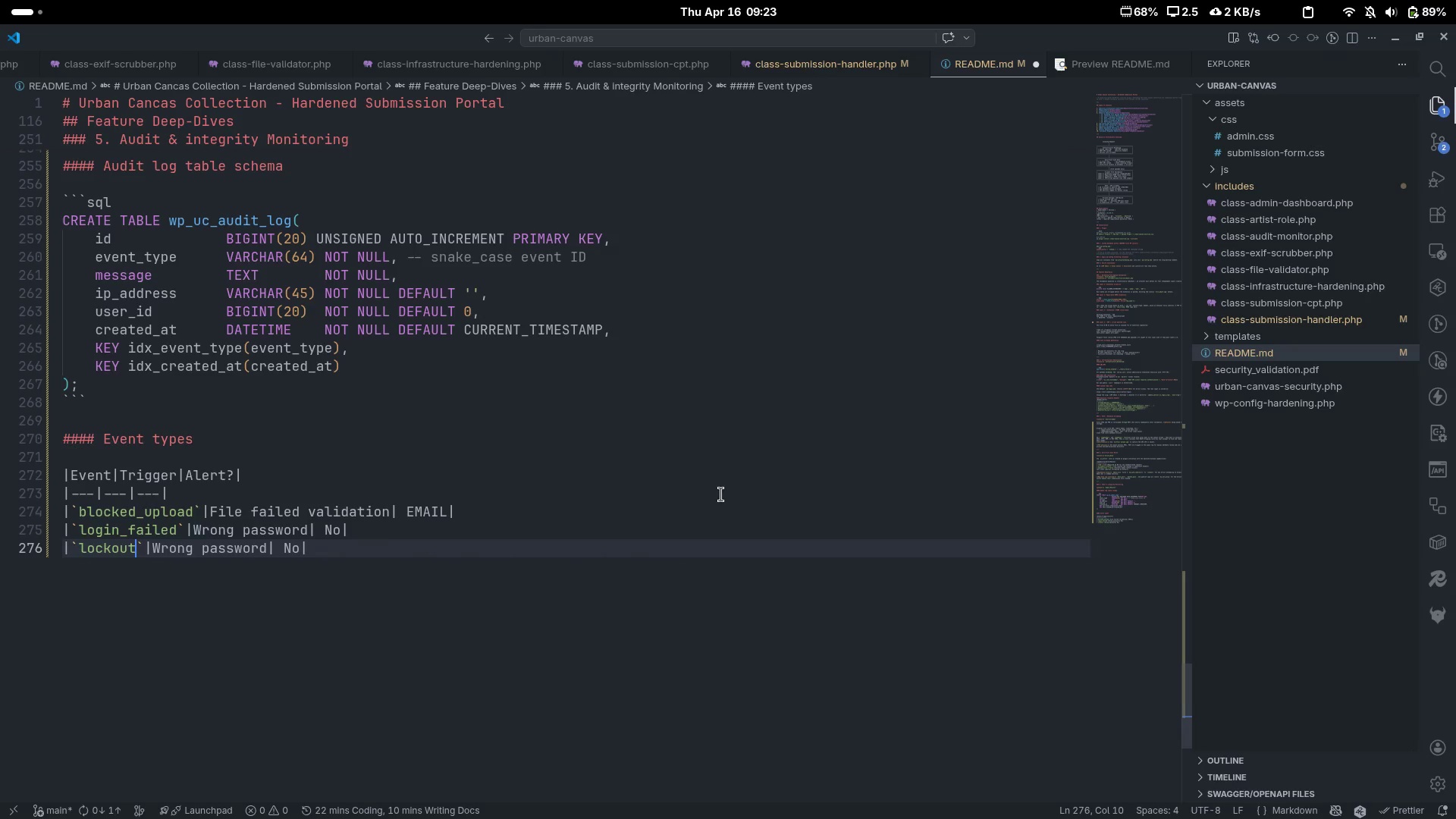 
key(Control+ArrowRight)
 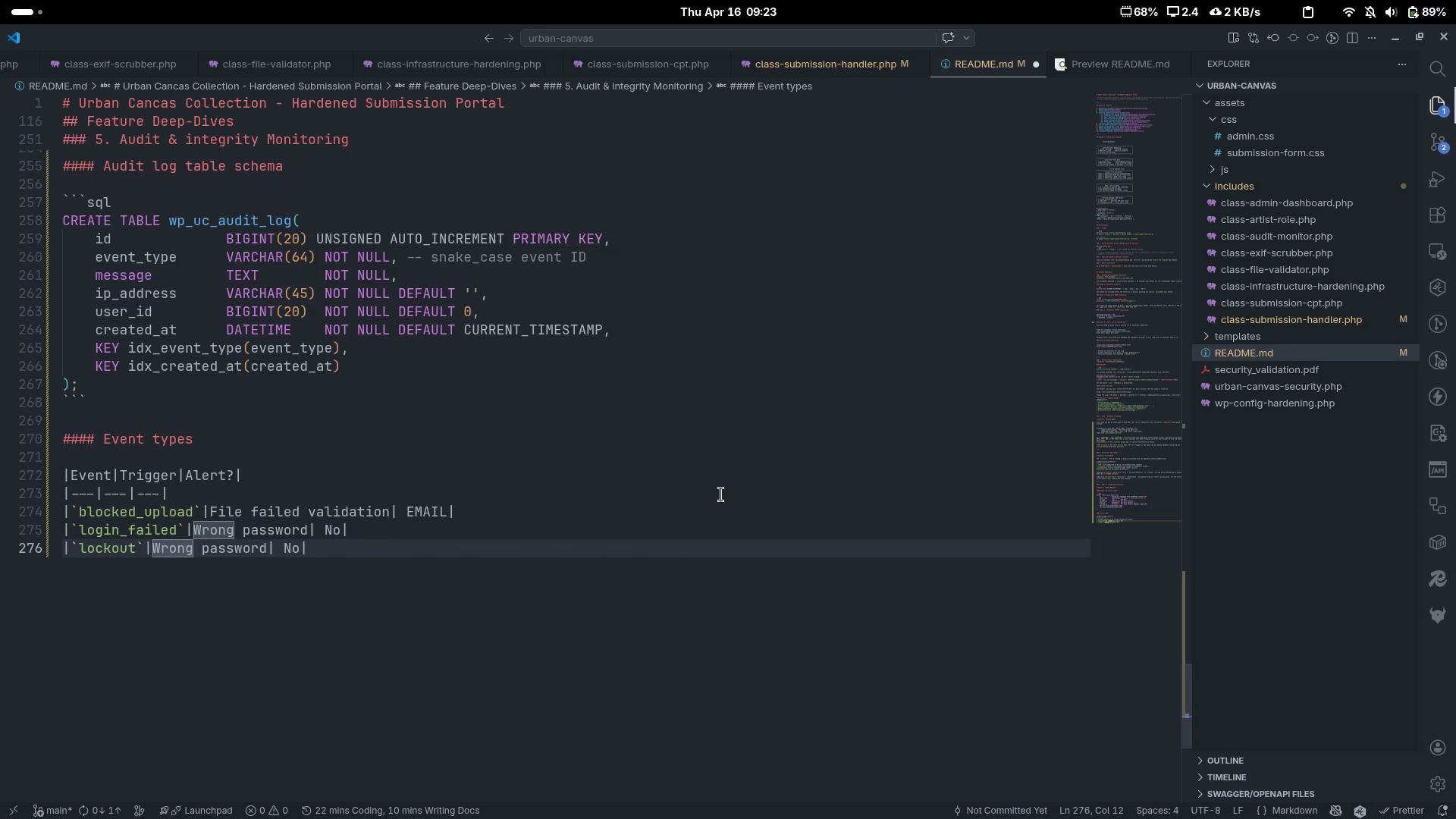 
key(Control+Delete)
 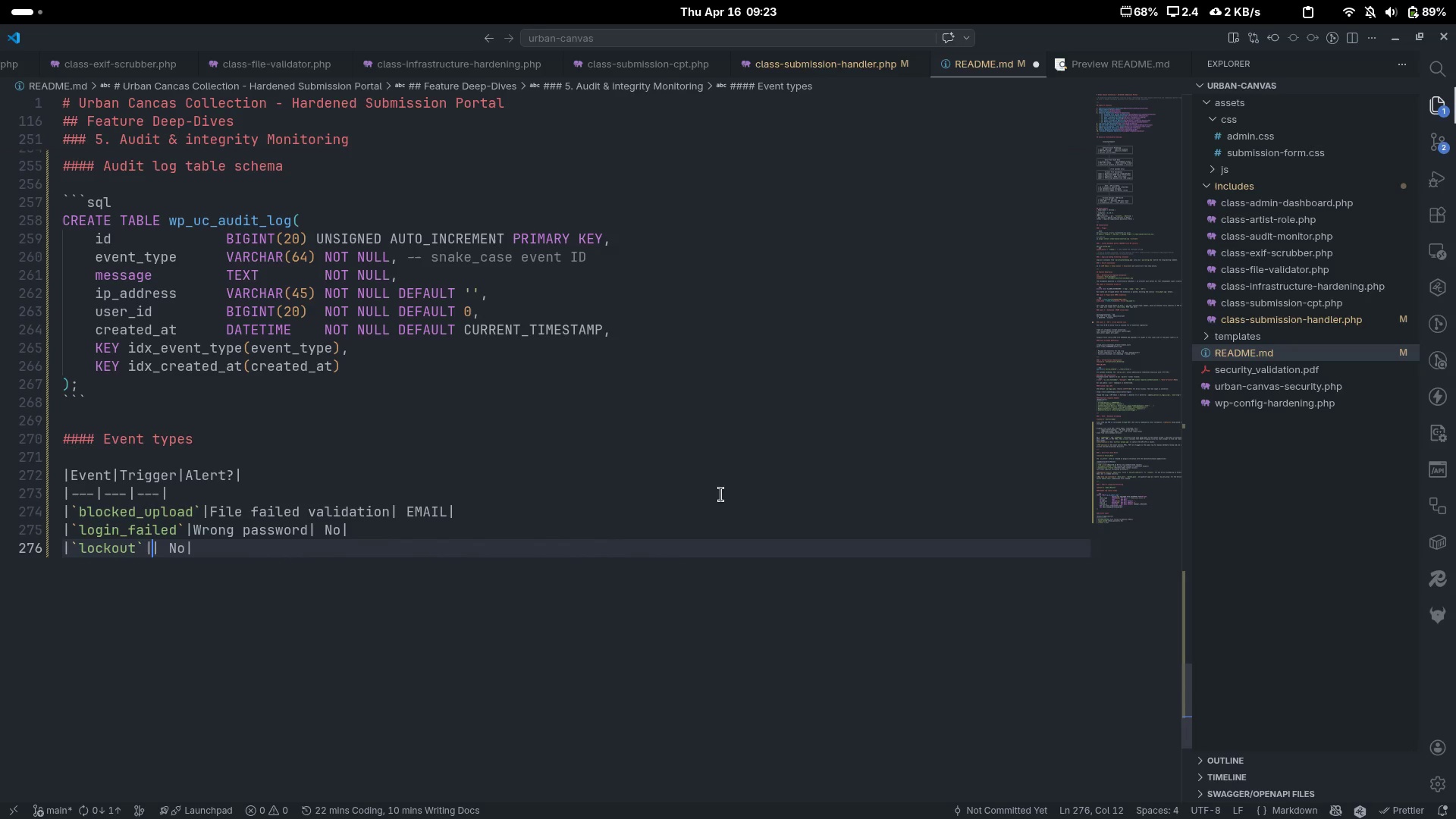 
key(Control+Delete)
 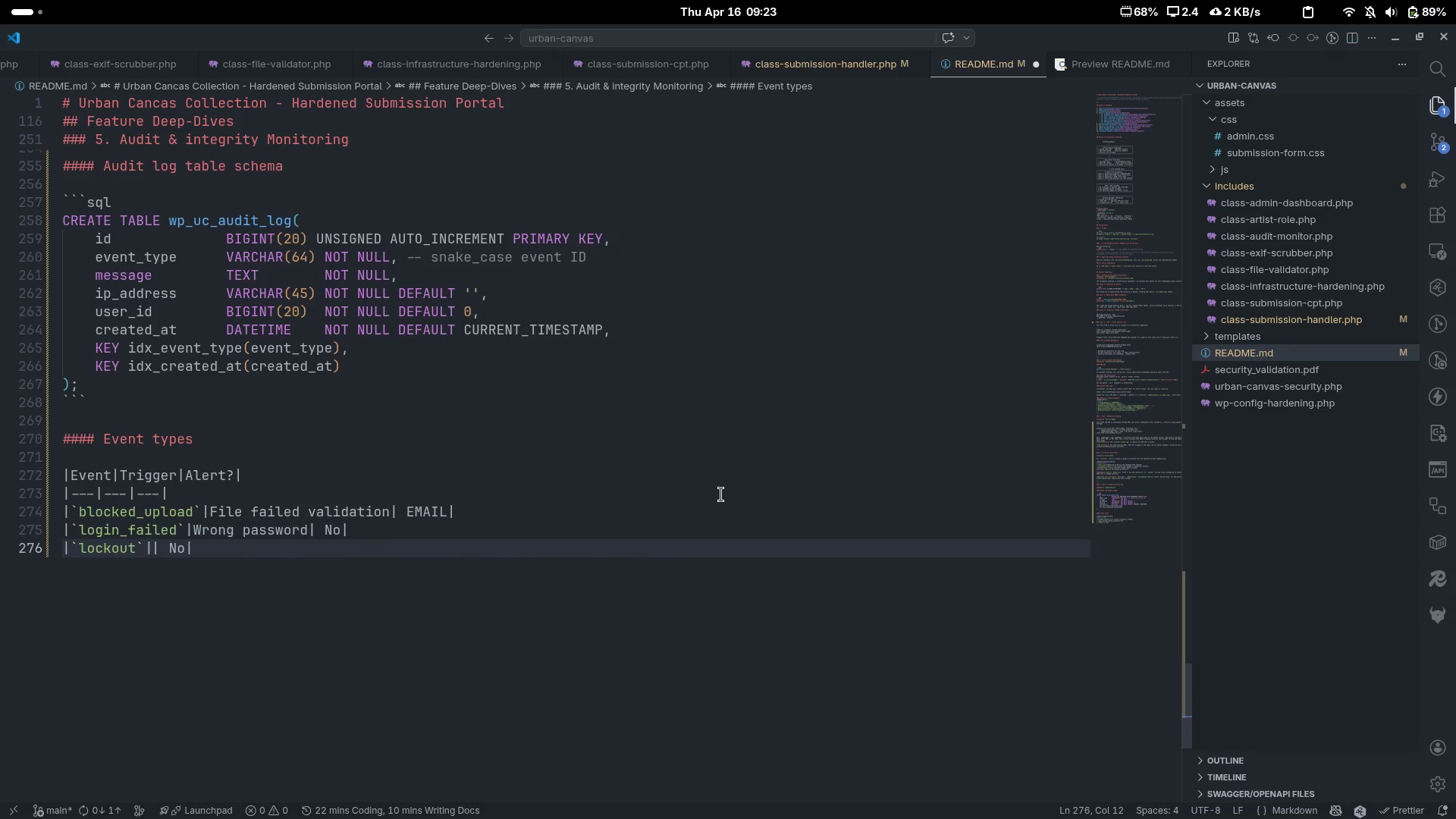 
type(5th Failed)
 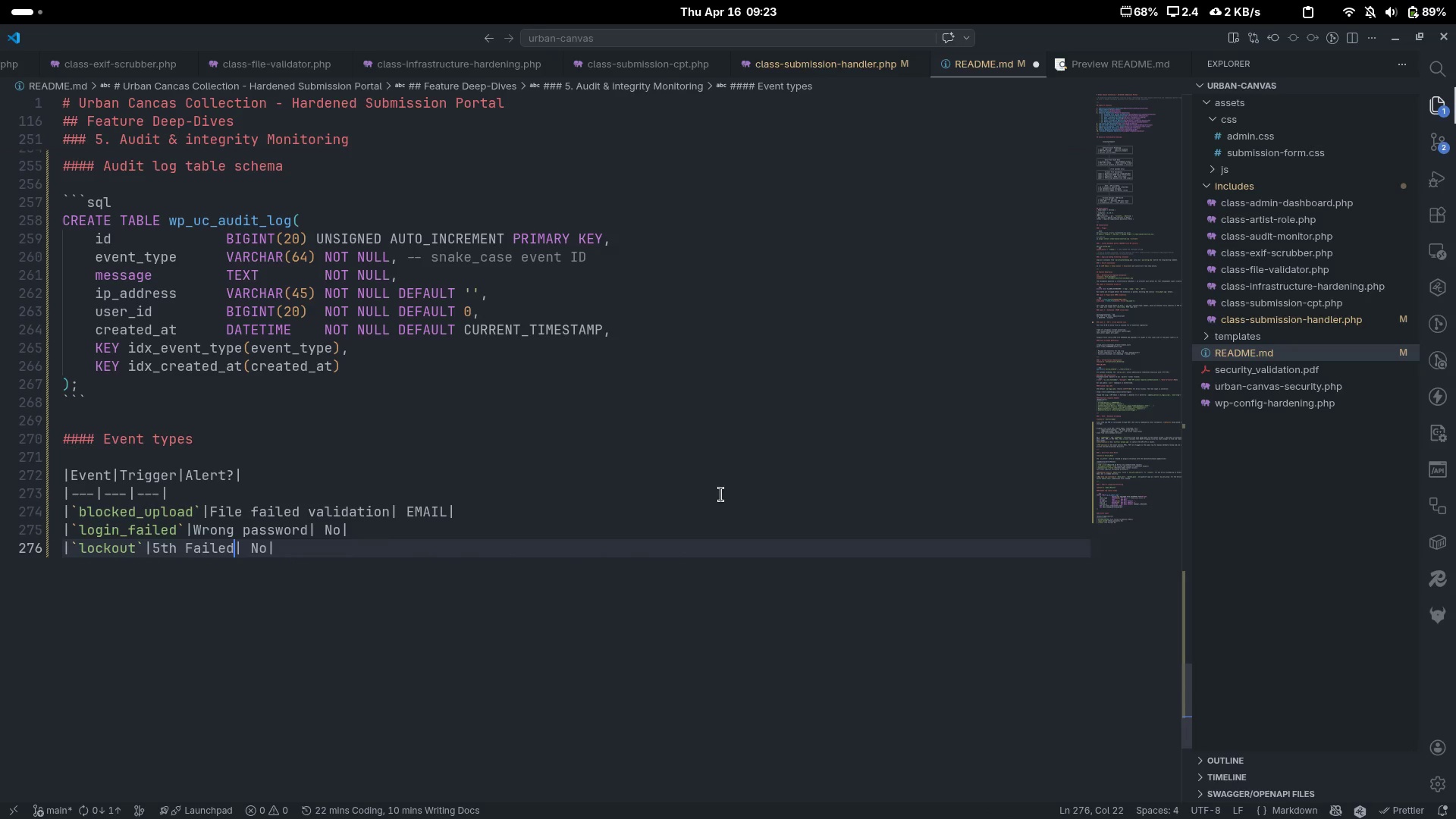 
key(Control+ControlLeft)
 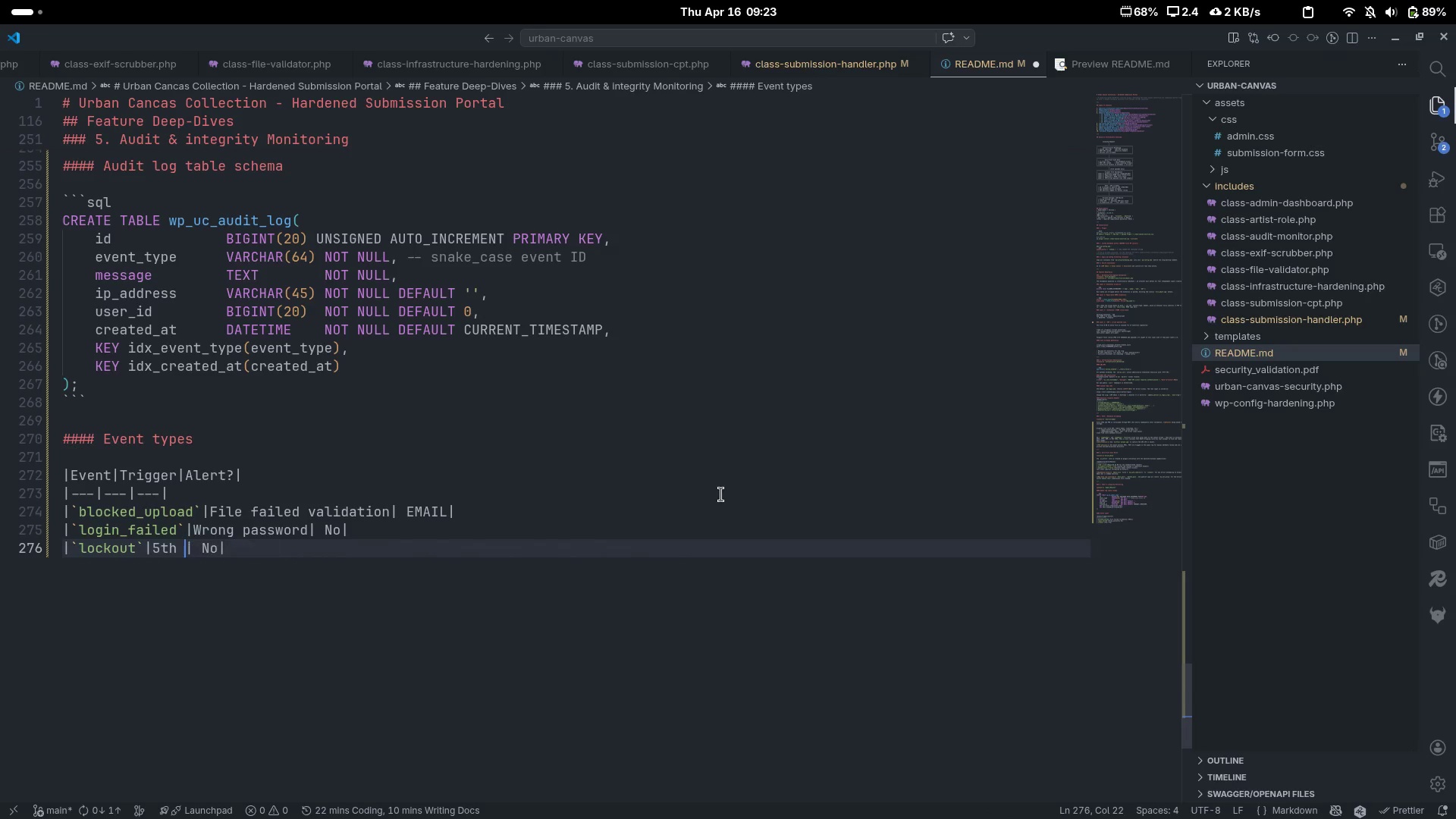 
key(Control+Backspace)
 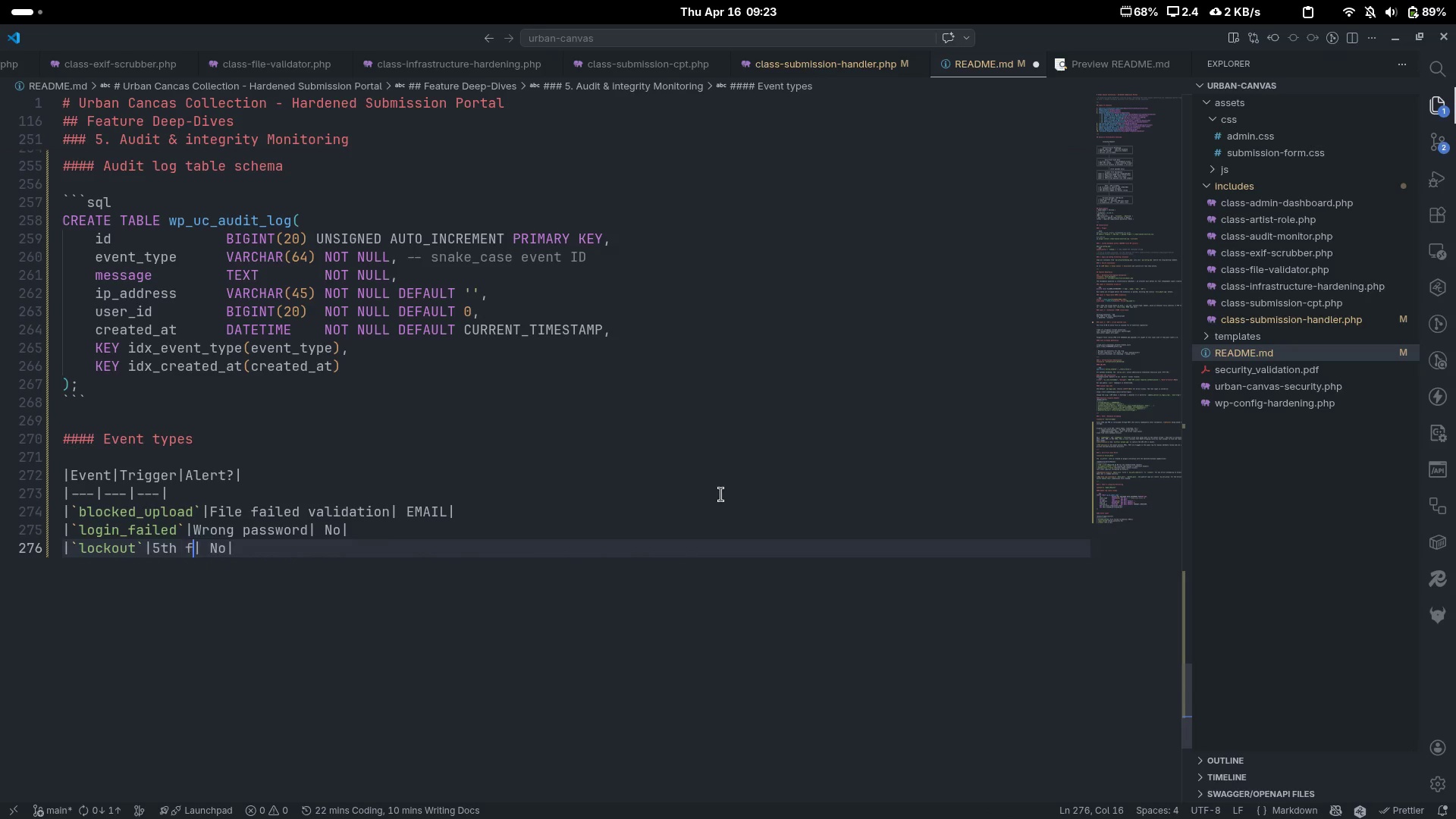 
type(failed attempt)
 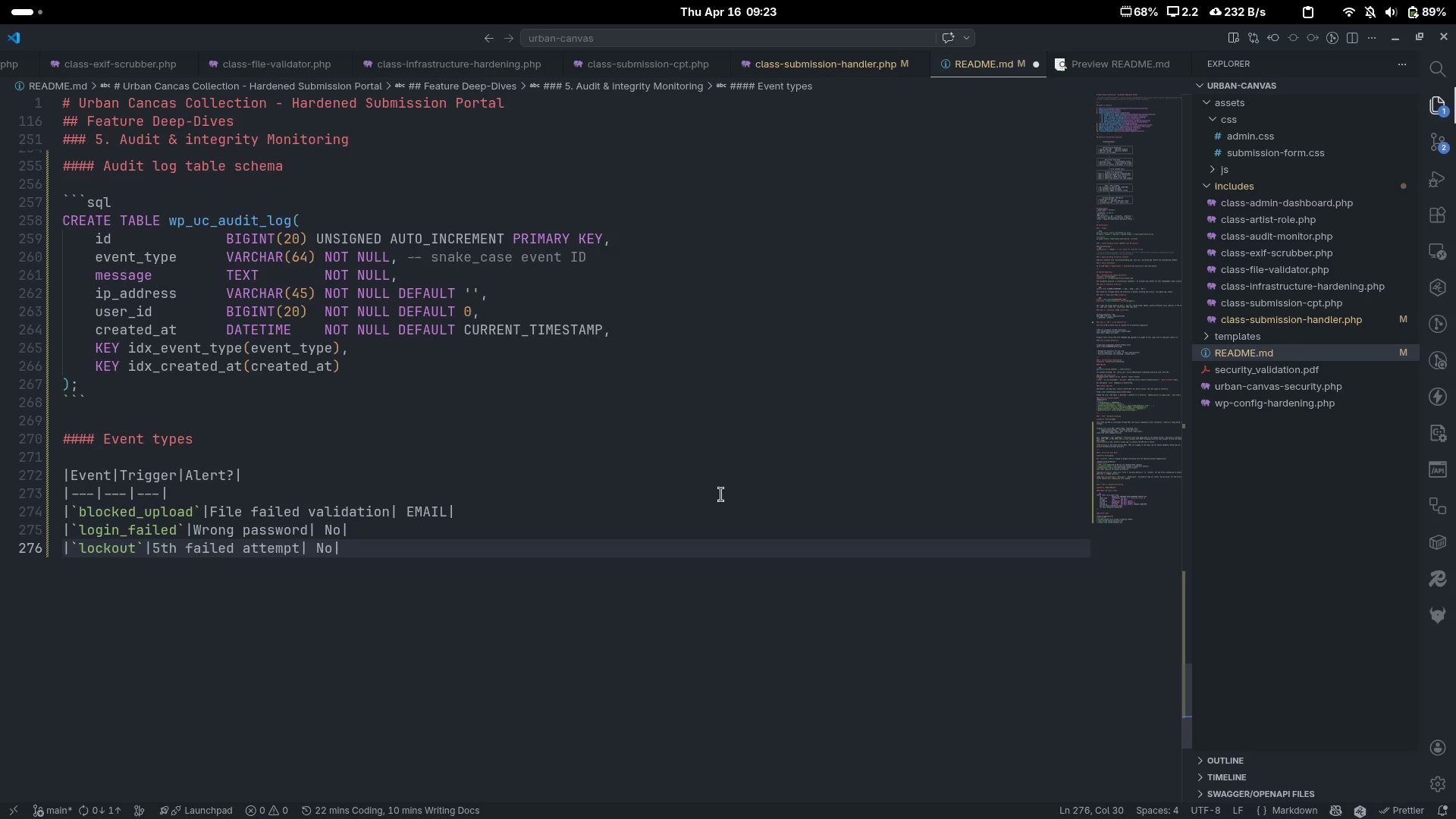 
key(Control+ArrowRight)
 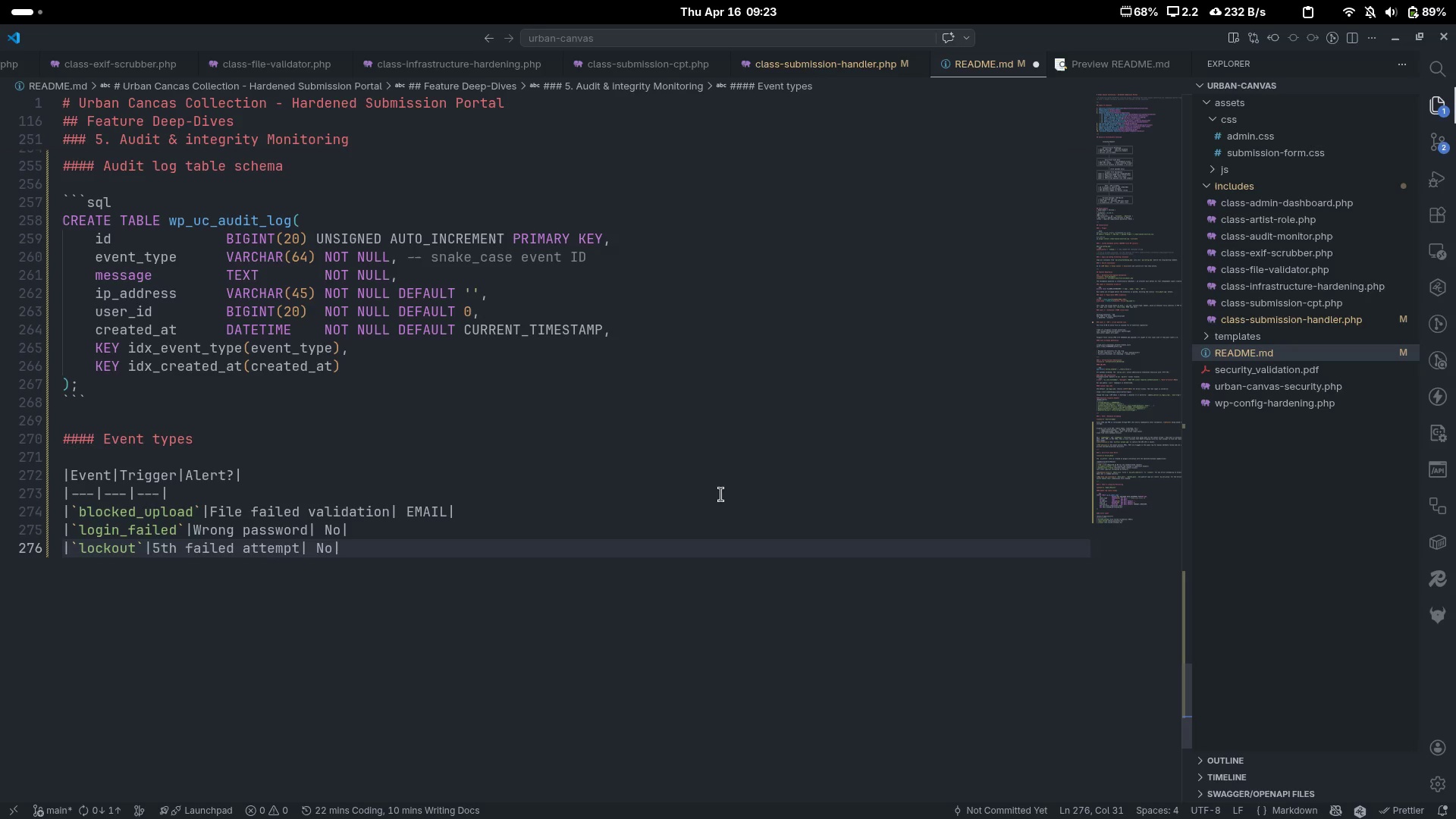 
key(ArrowRight)
 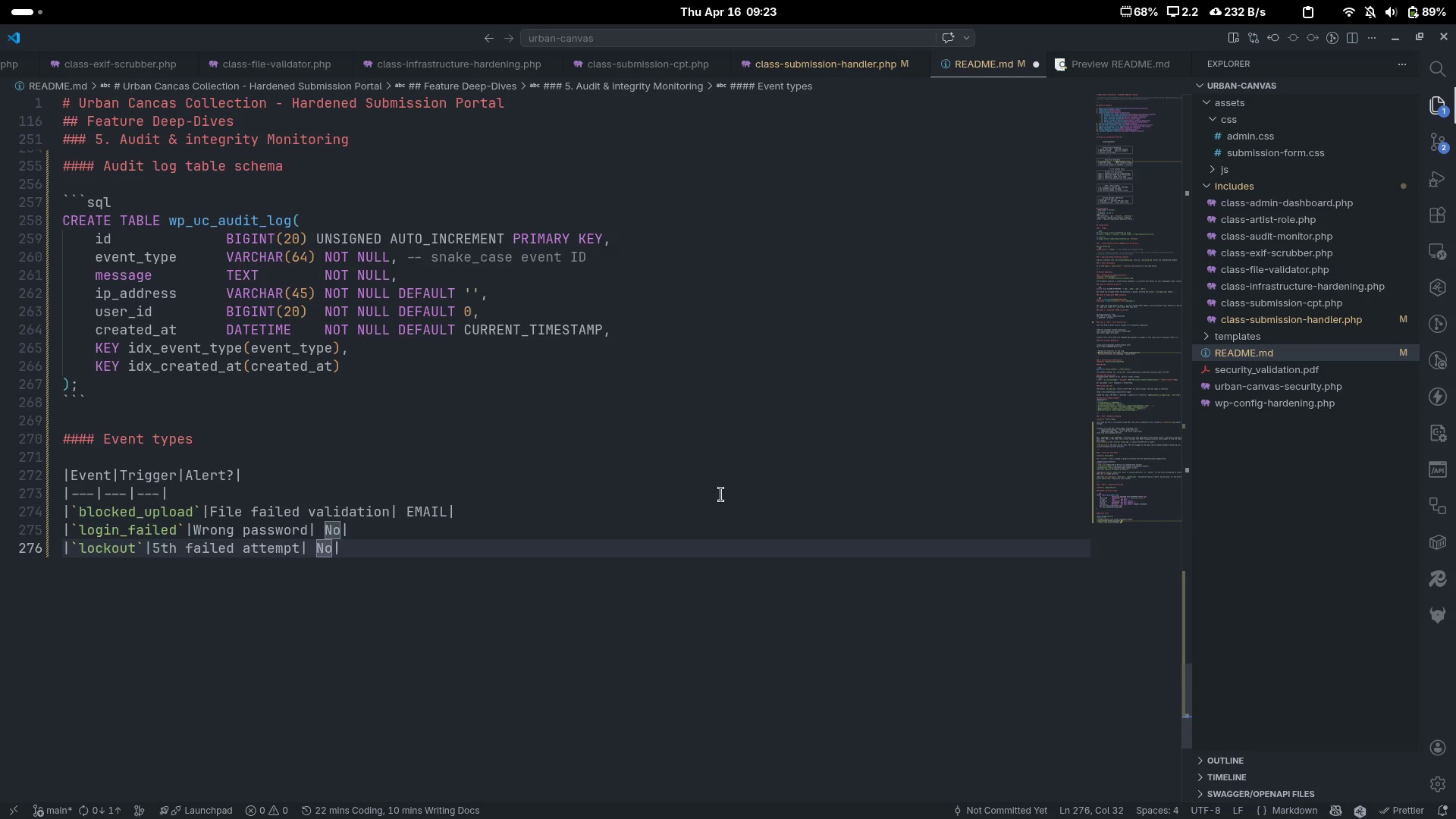 
key(Backspace)
type( [Delete][Delete]EMAIL)
 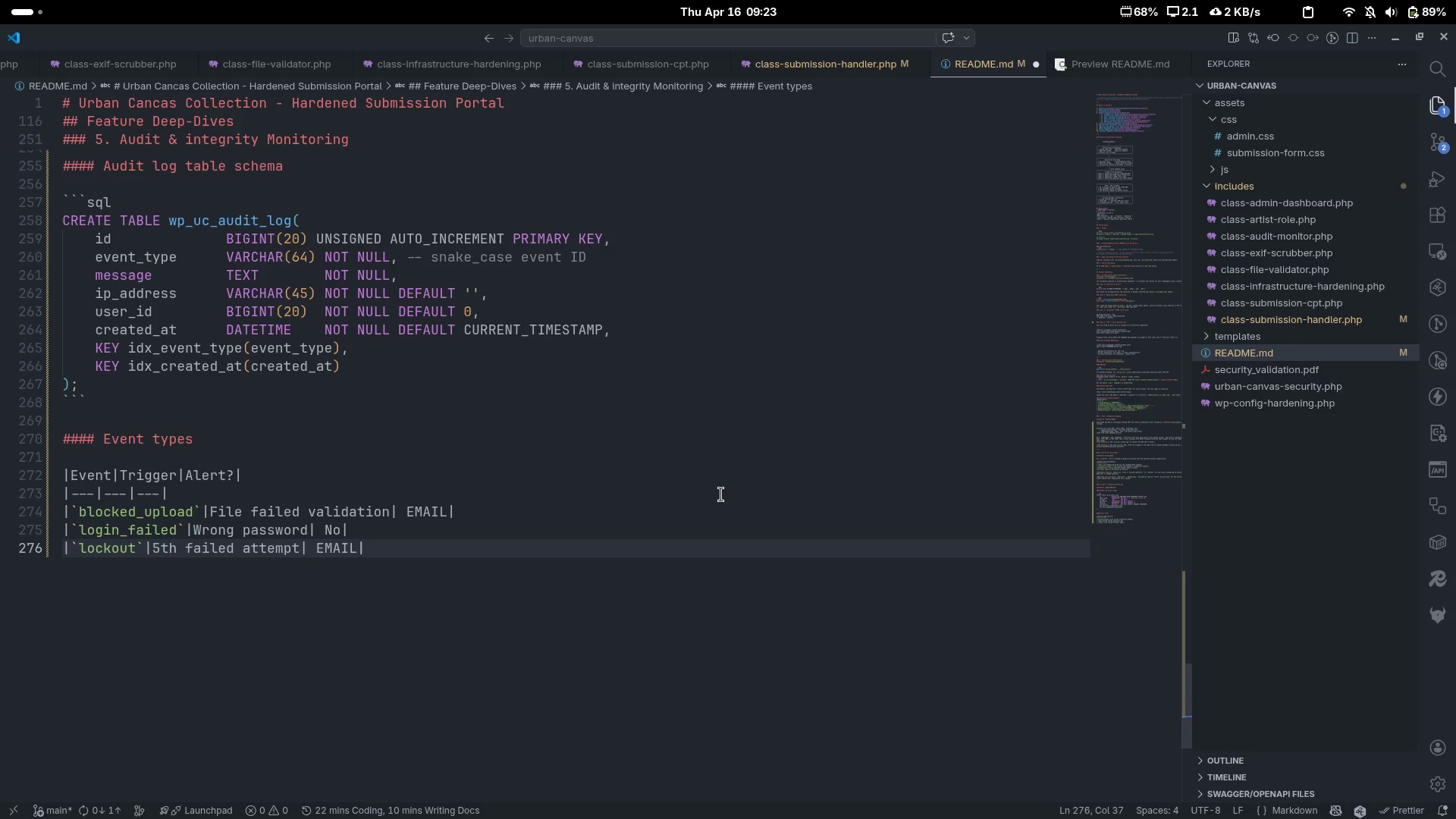 
key(Control+C)
 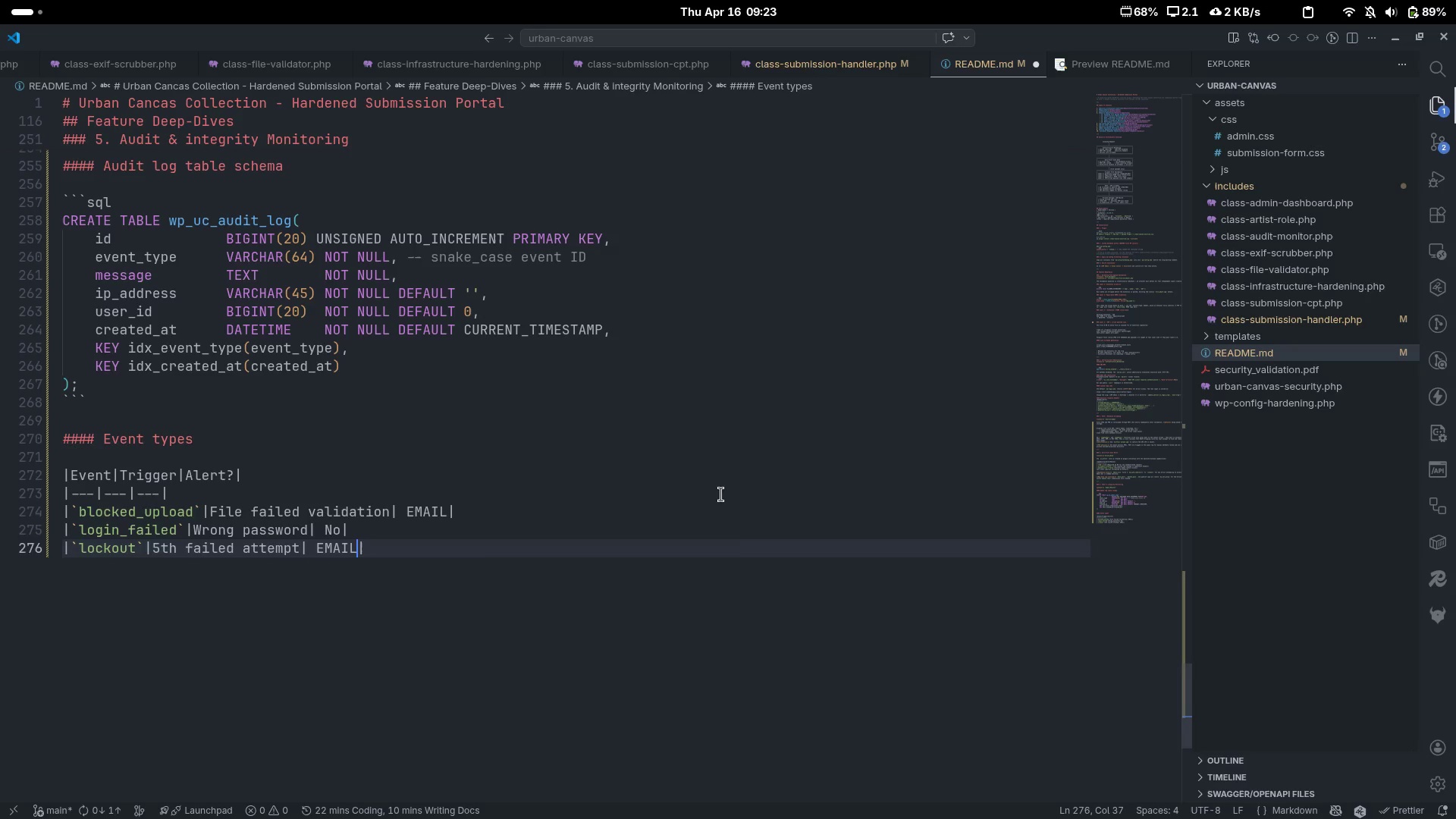 
key(Control+V)
 